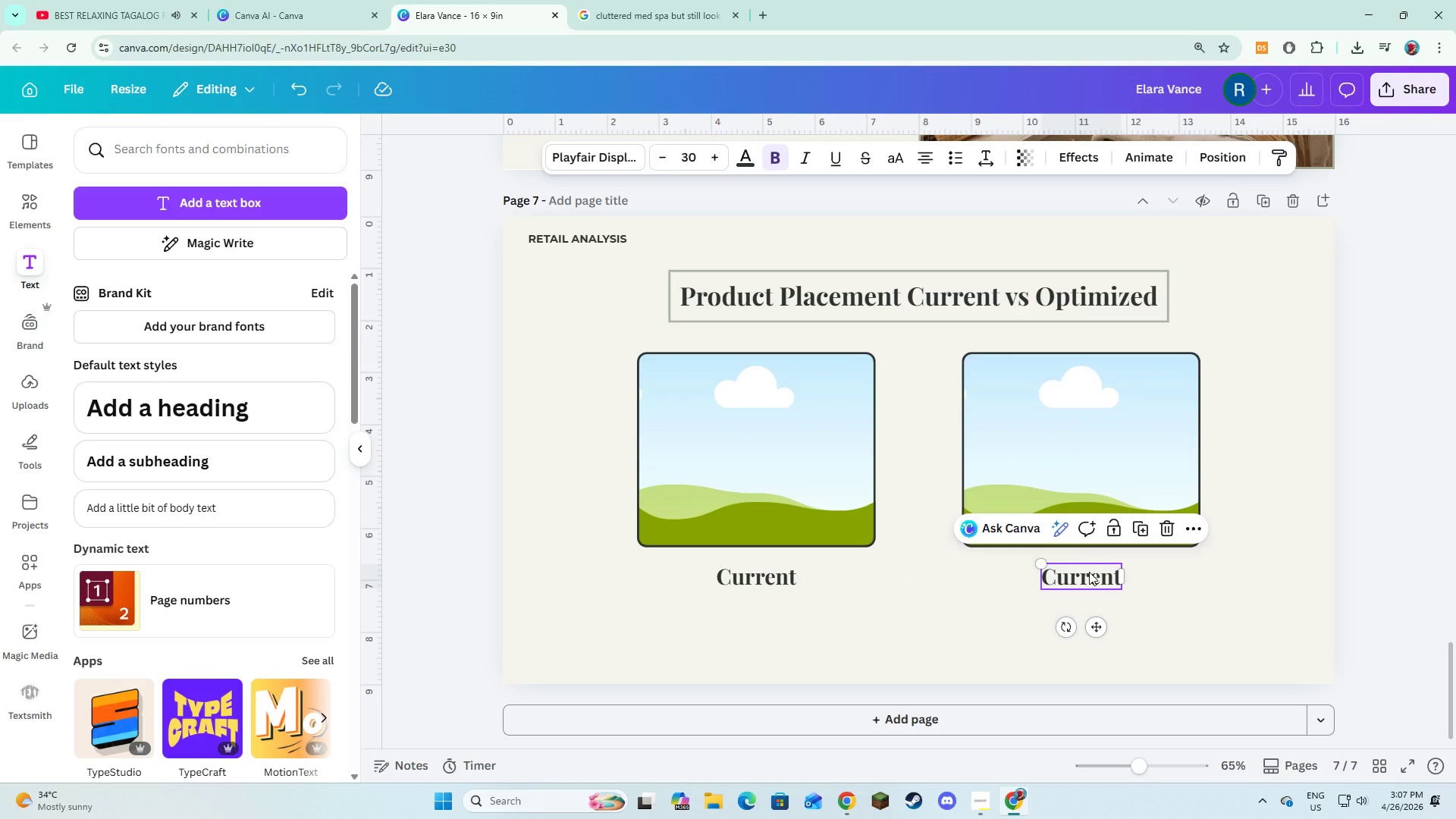 
left_click([1089, 572])
 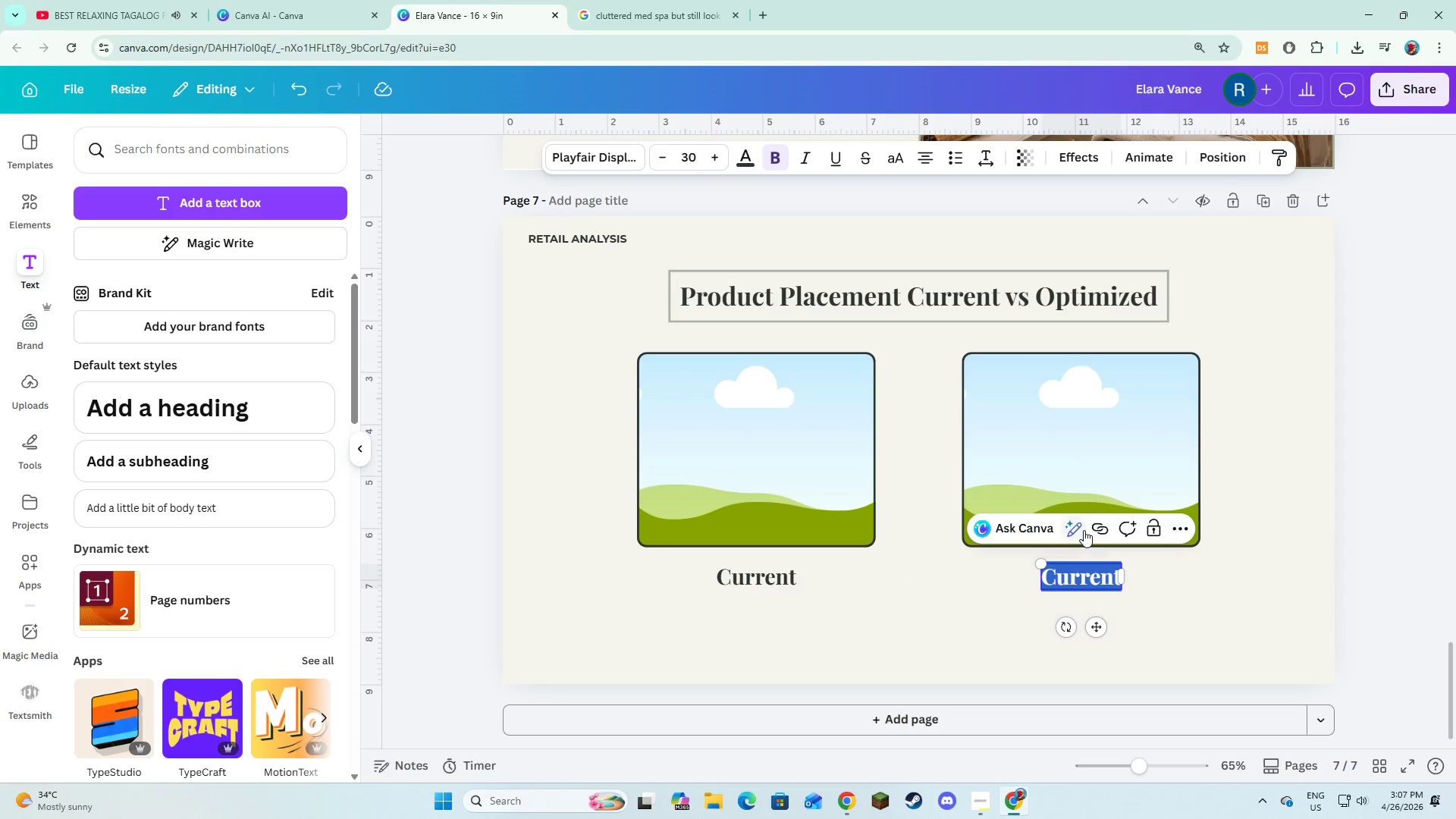 
type(Optimized)
 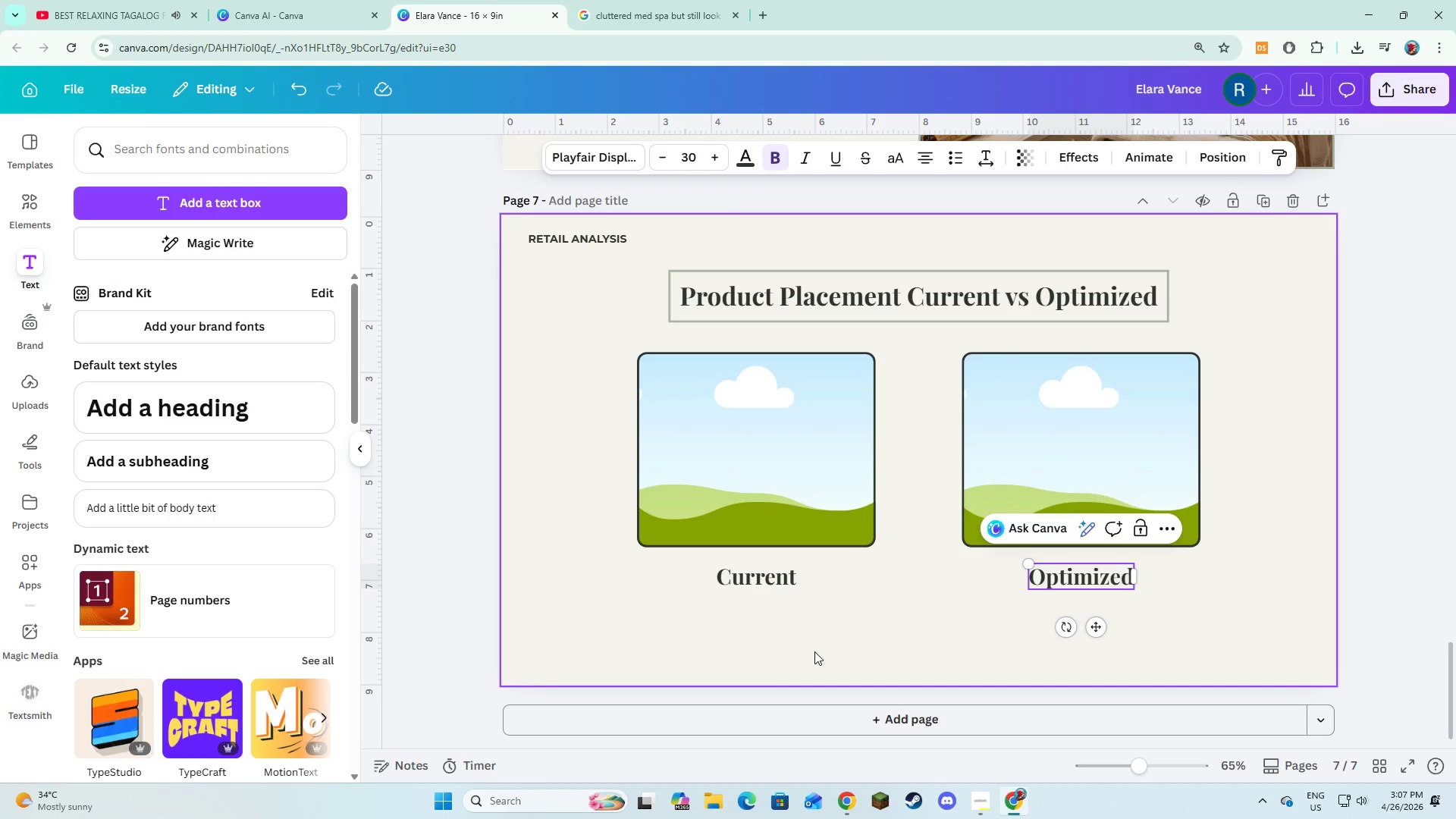 
left_click([903, 613])
 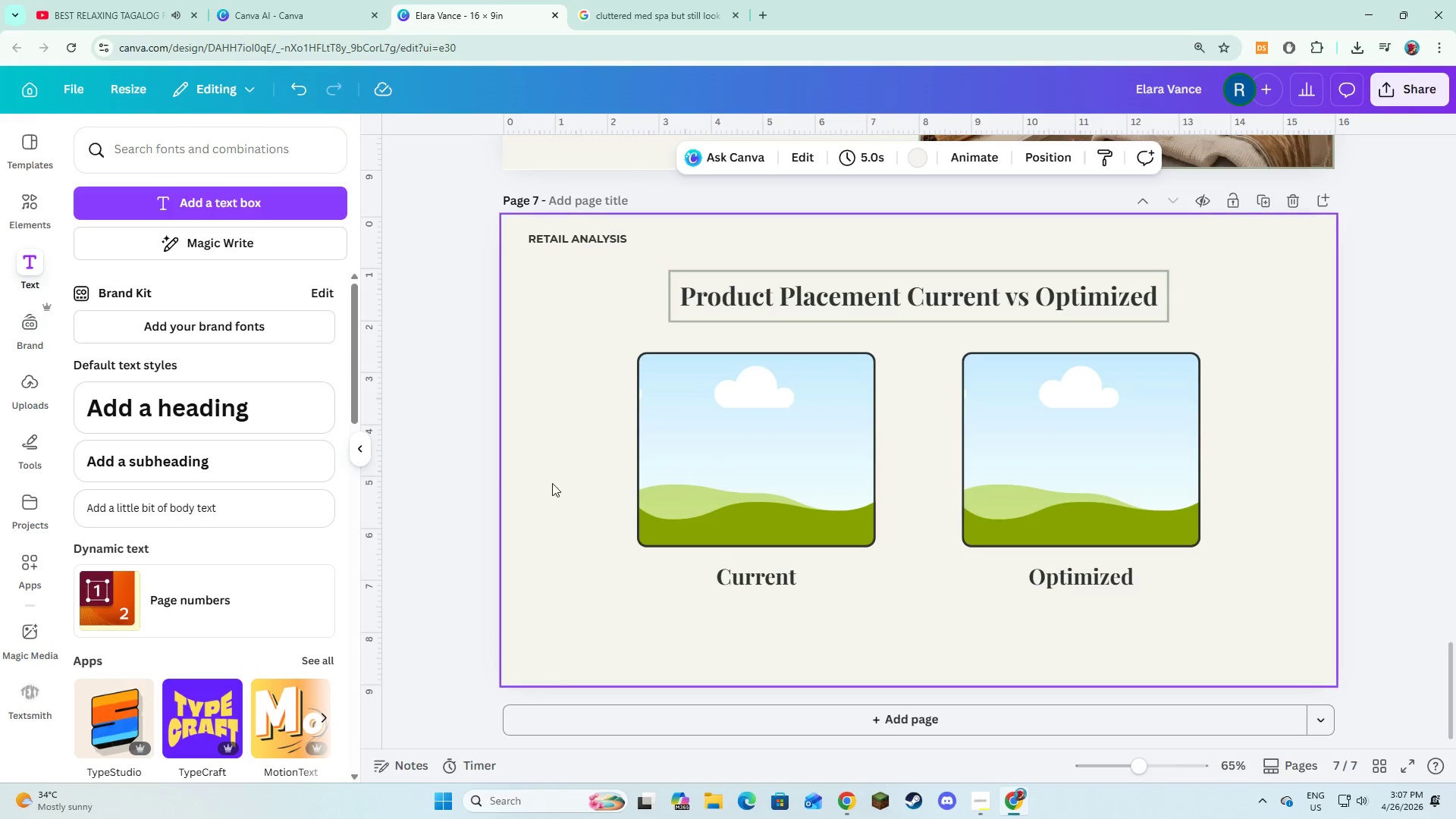 
left_click([756, 592])
 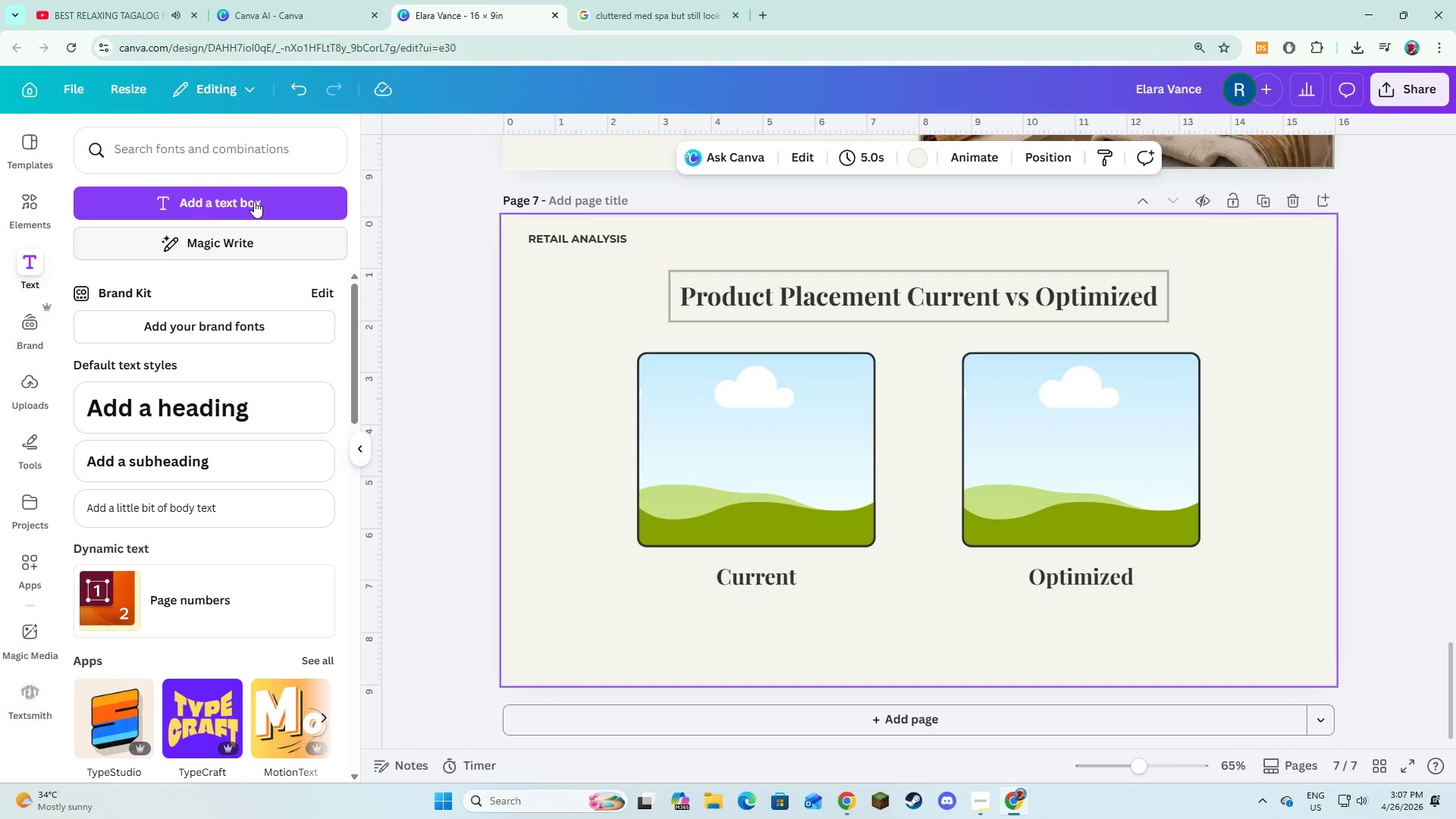 
left_click([254, 198])
 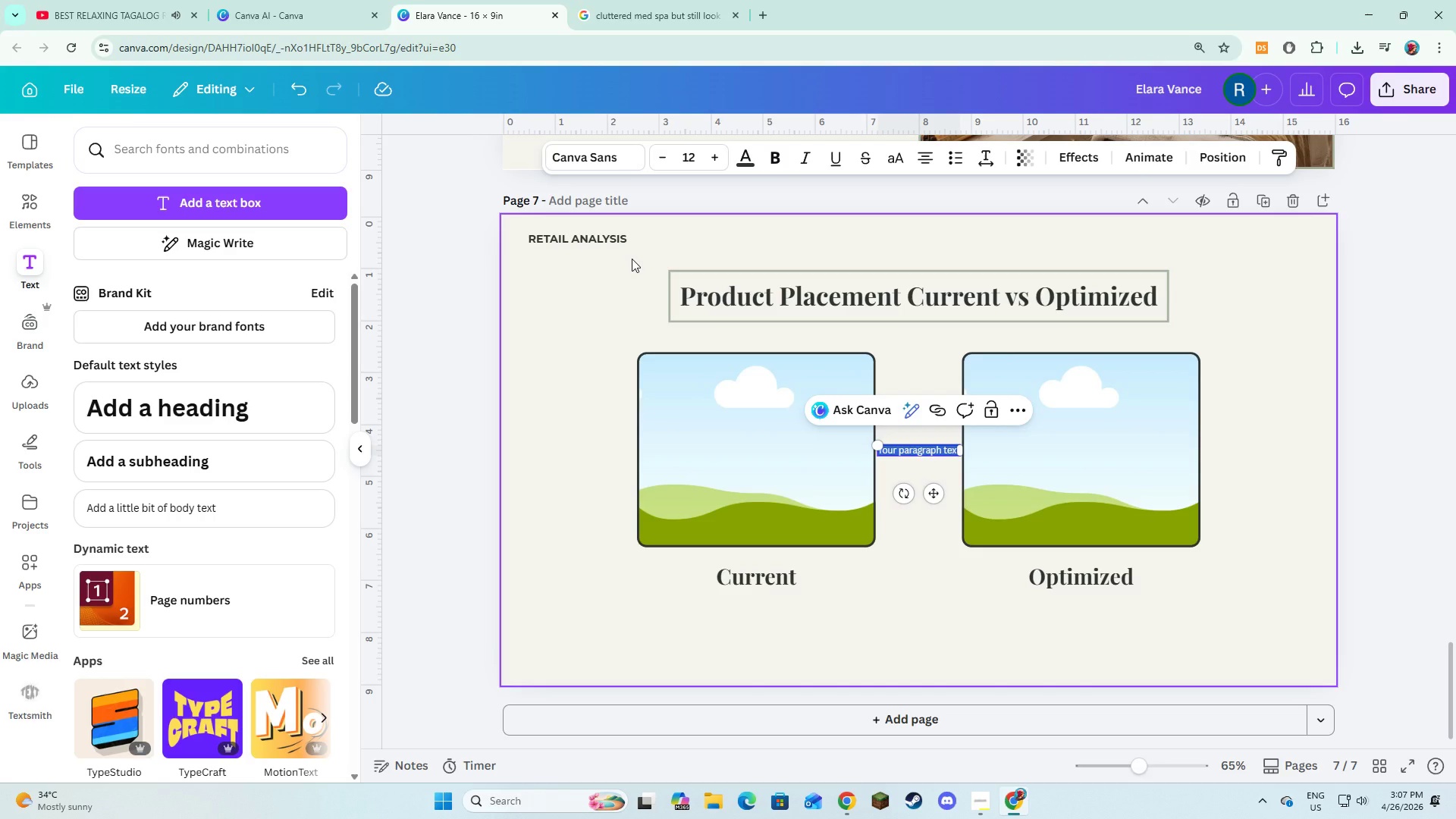 
type(Displays lack structure and vic)
key(Backspace)
type(sual hierarchy )
key(Backspace)
type(, making products easy to overlook.)
 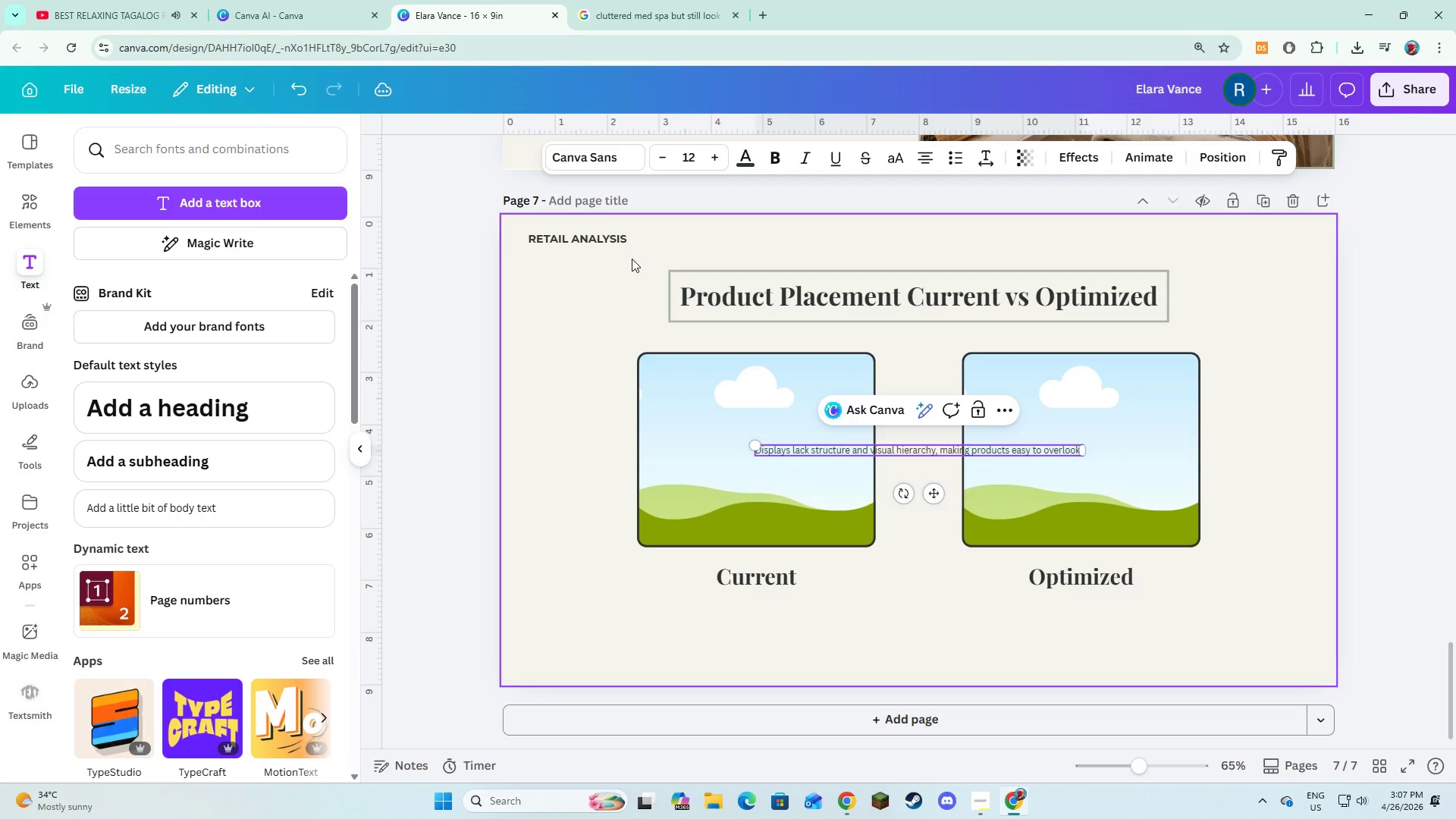 
key(Control+ControlLeft)
 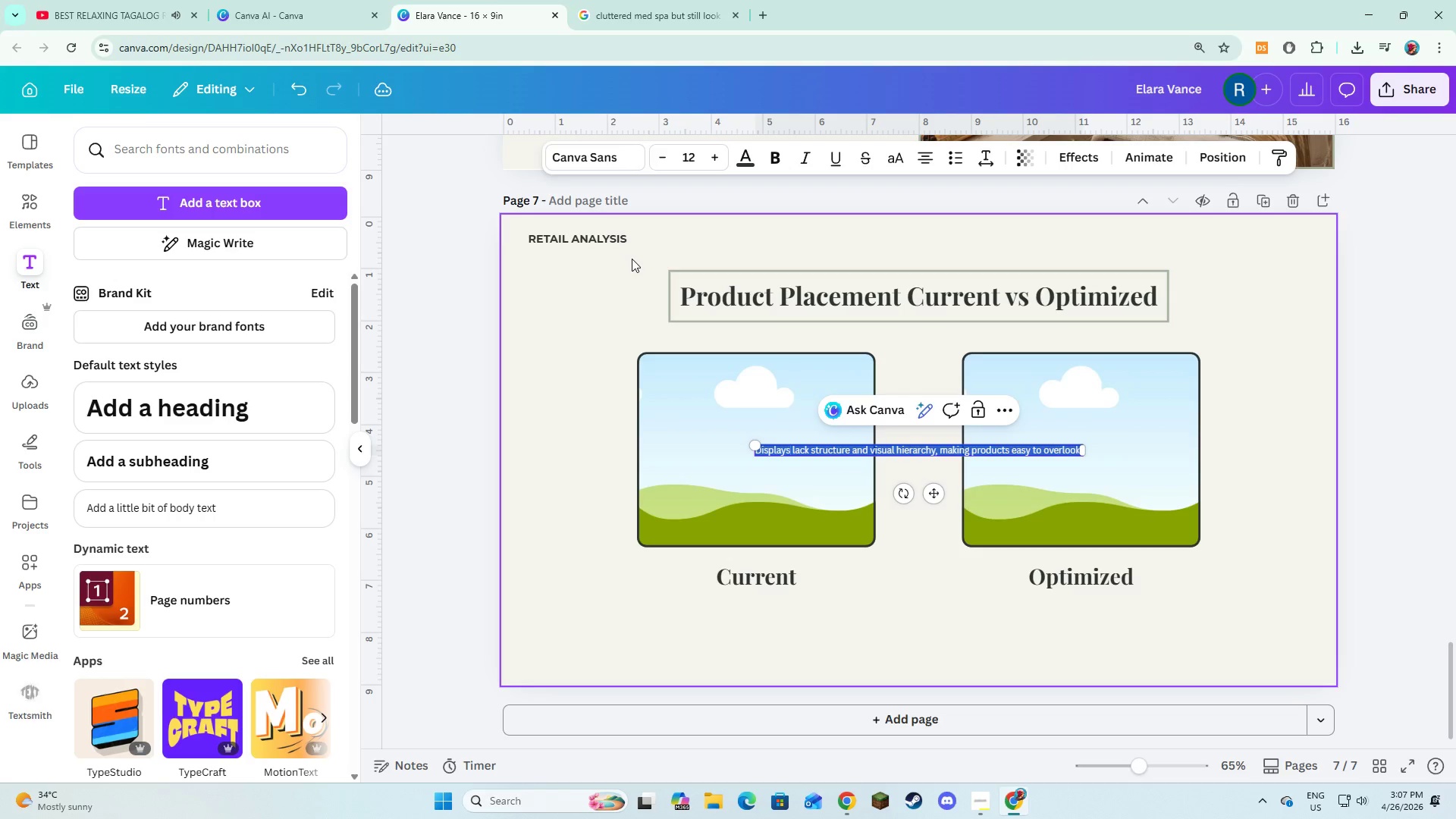 
key(Control+A)
 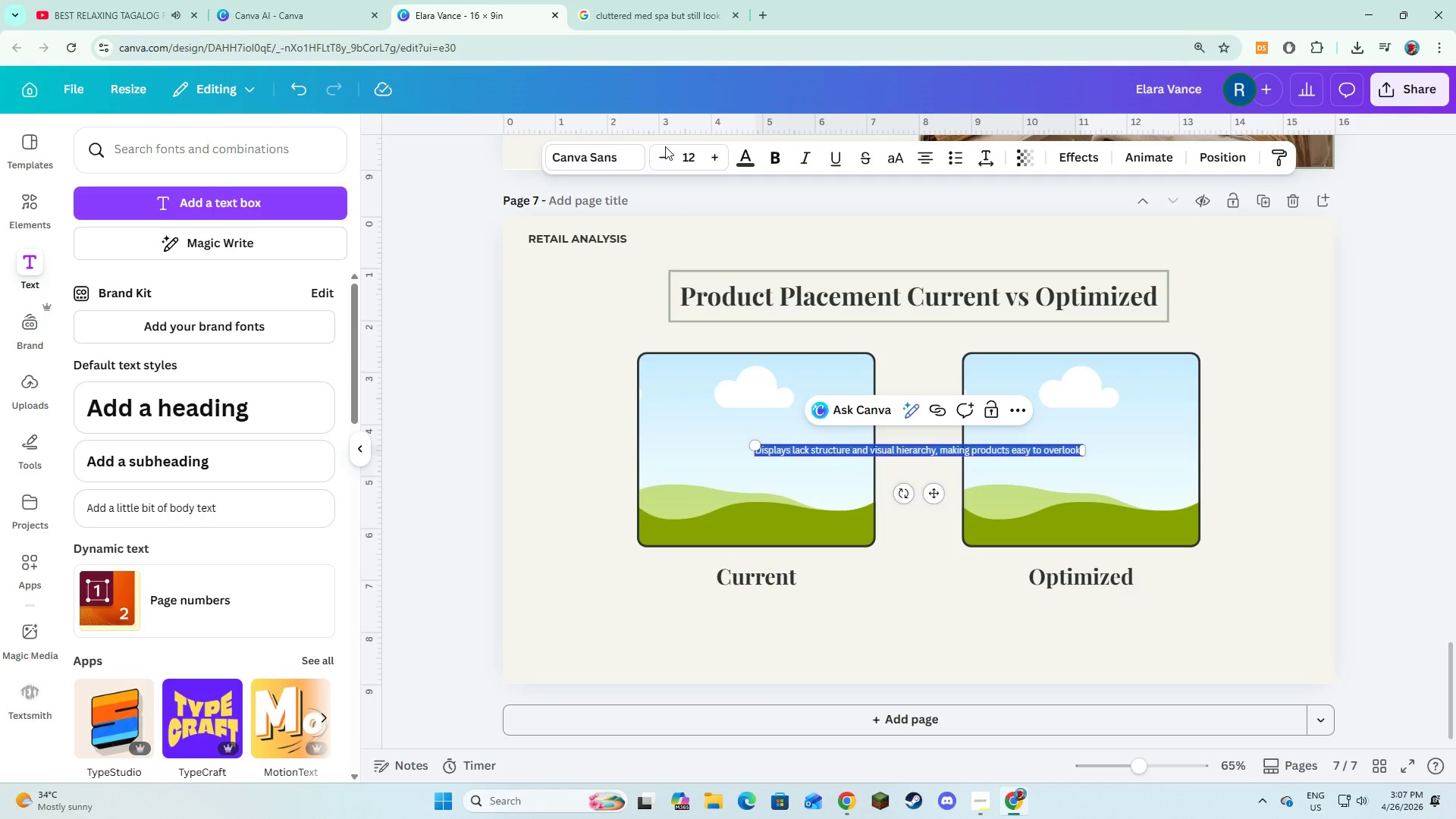 
left_click([642, 159])
 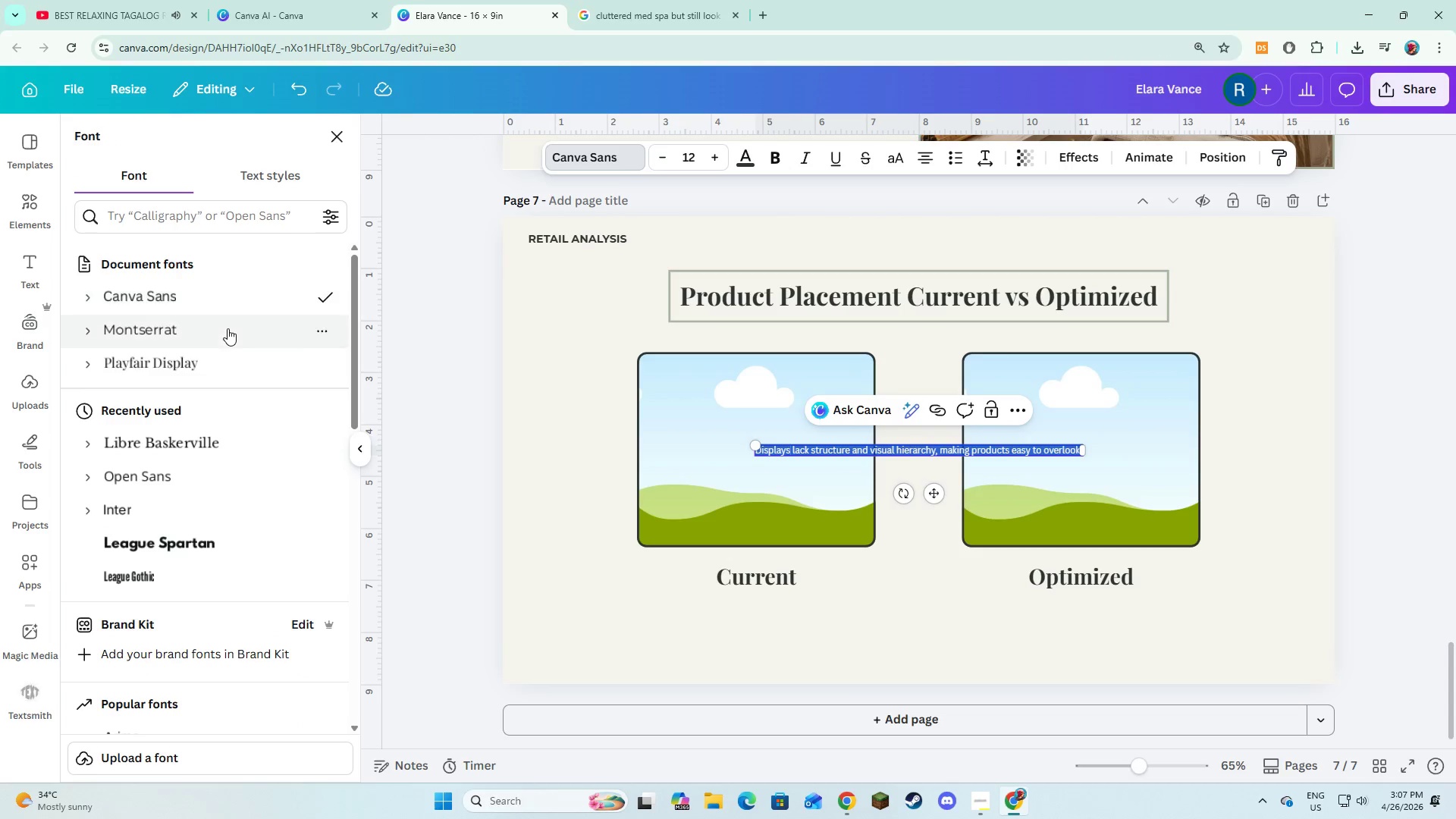 
left_click([228, 329])
 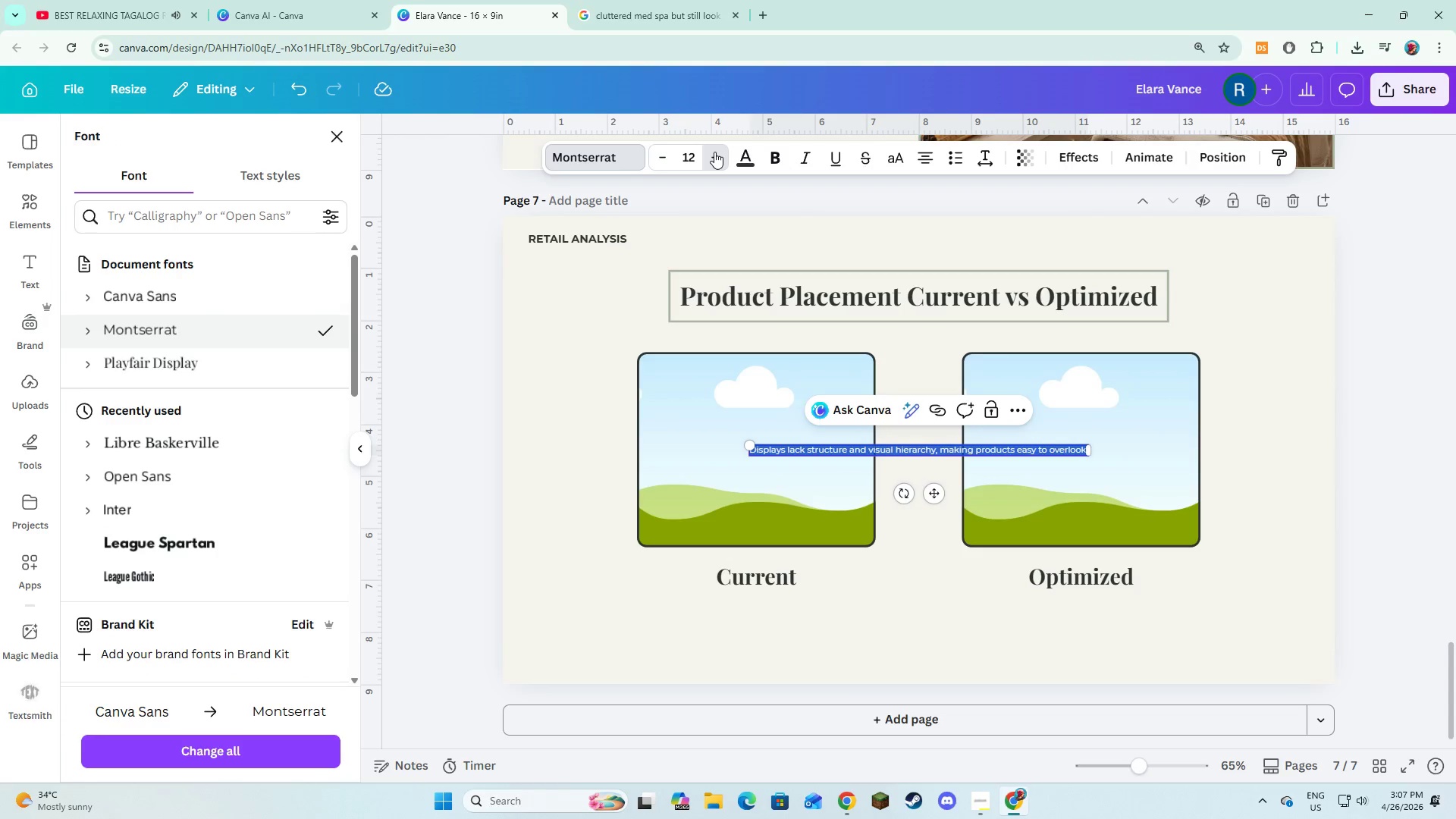 
double_click([714, 152])
 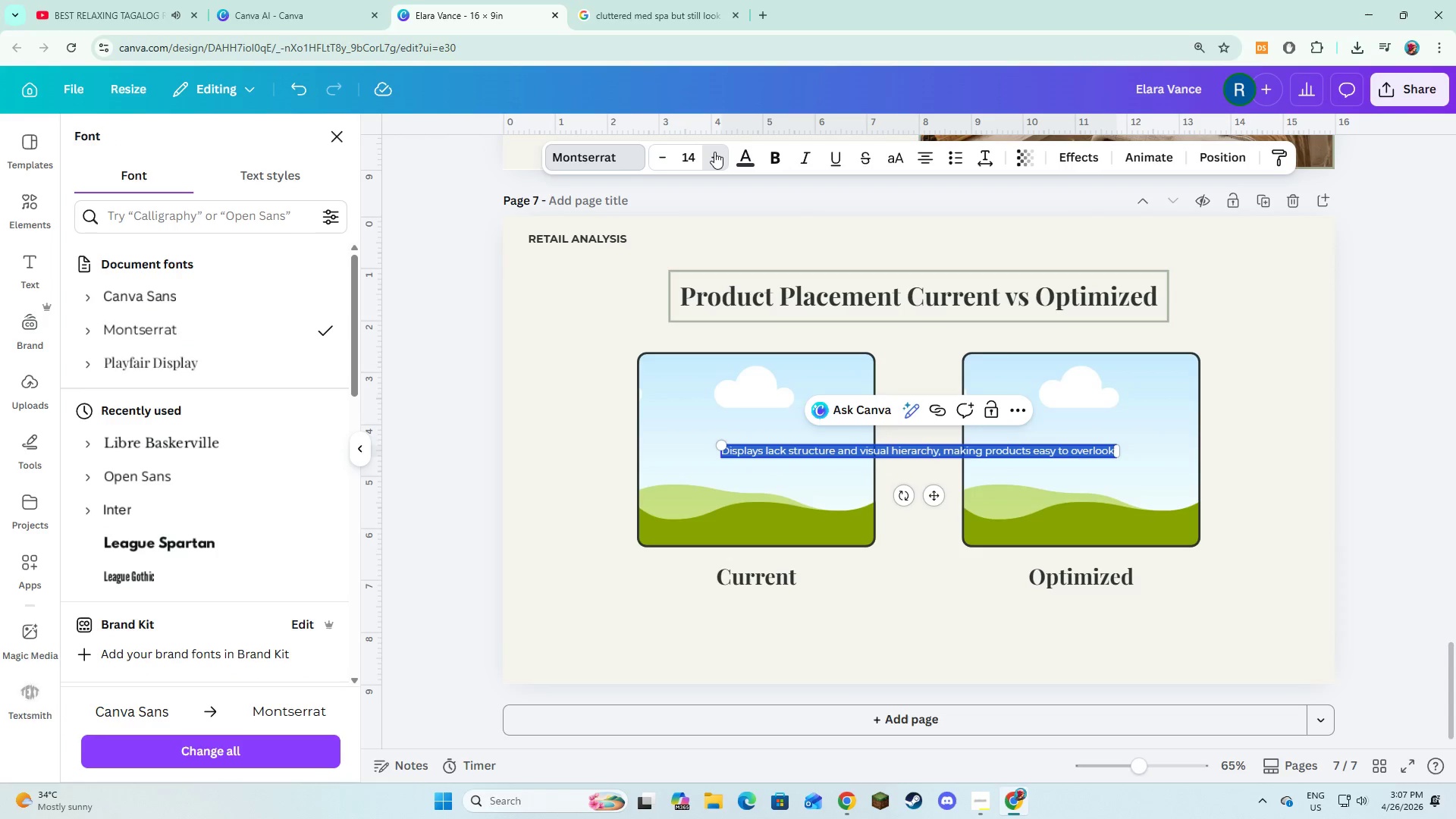 
triple_click([714, 152])
 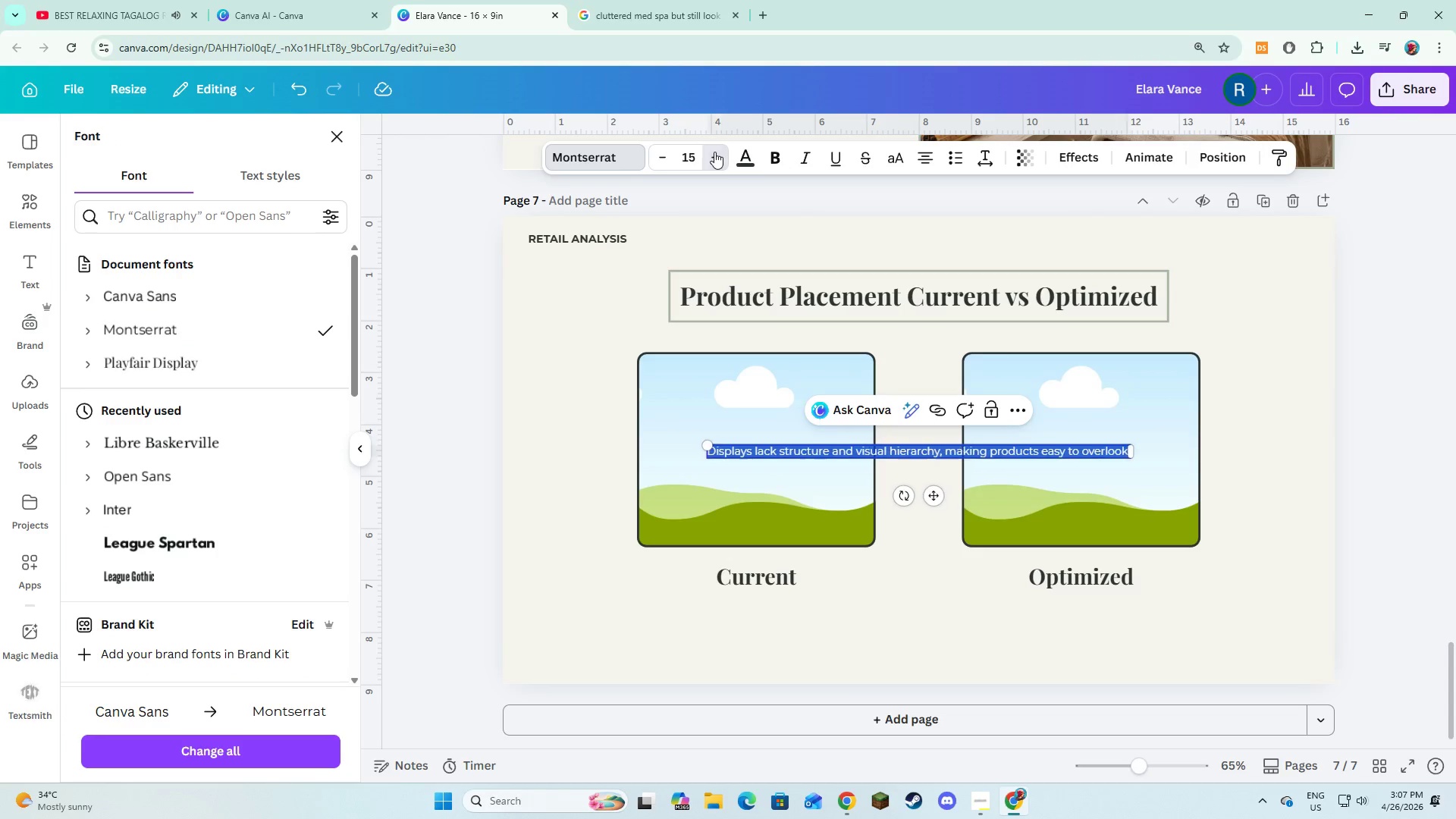 
triple_click([714, 152])
 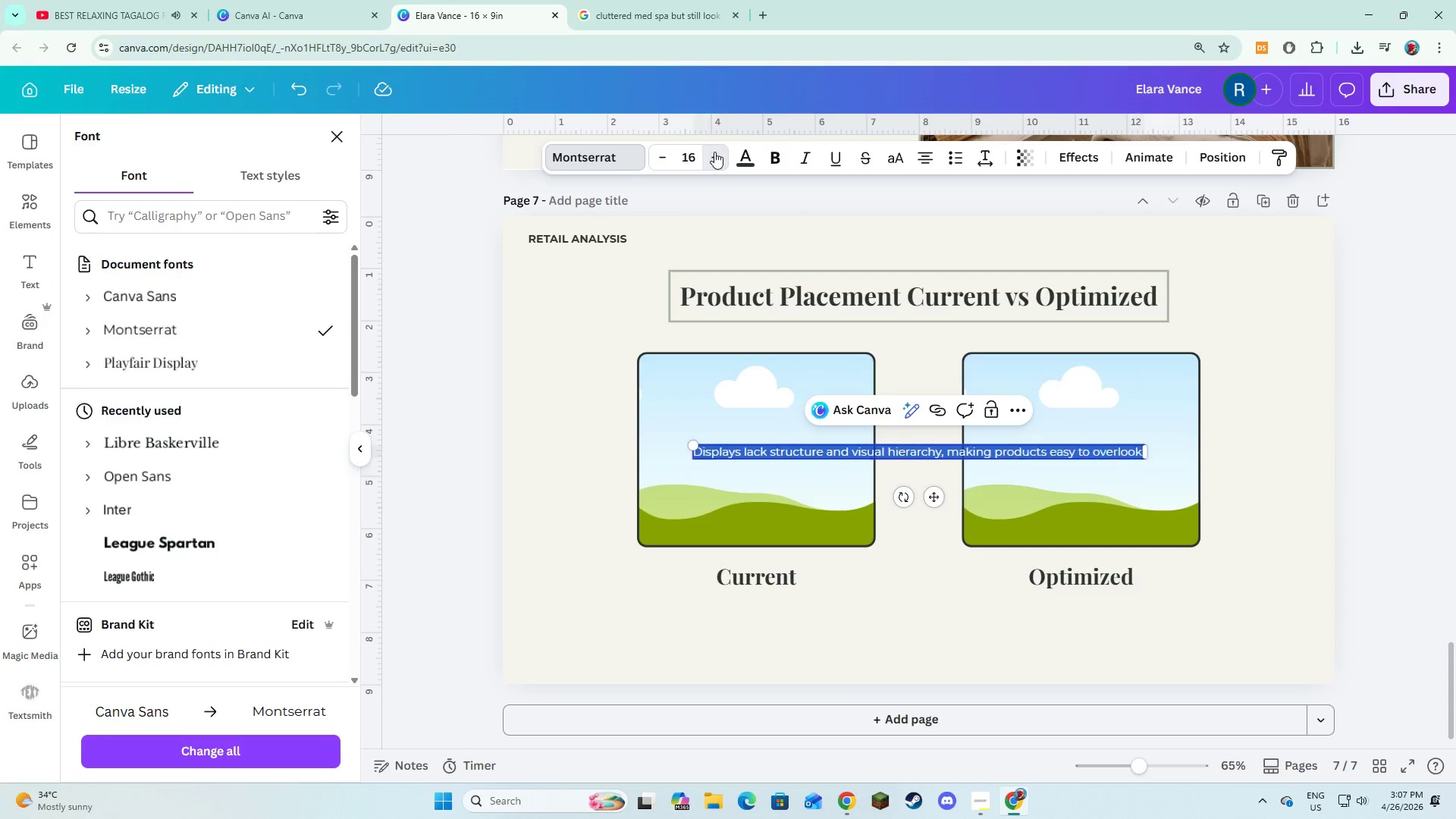 
triple_click([714, 152])
 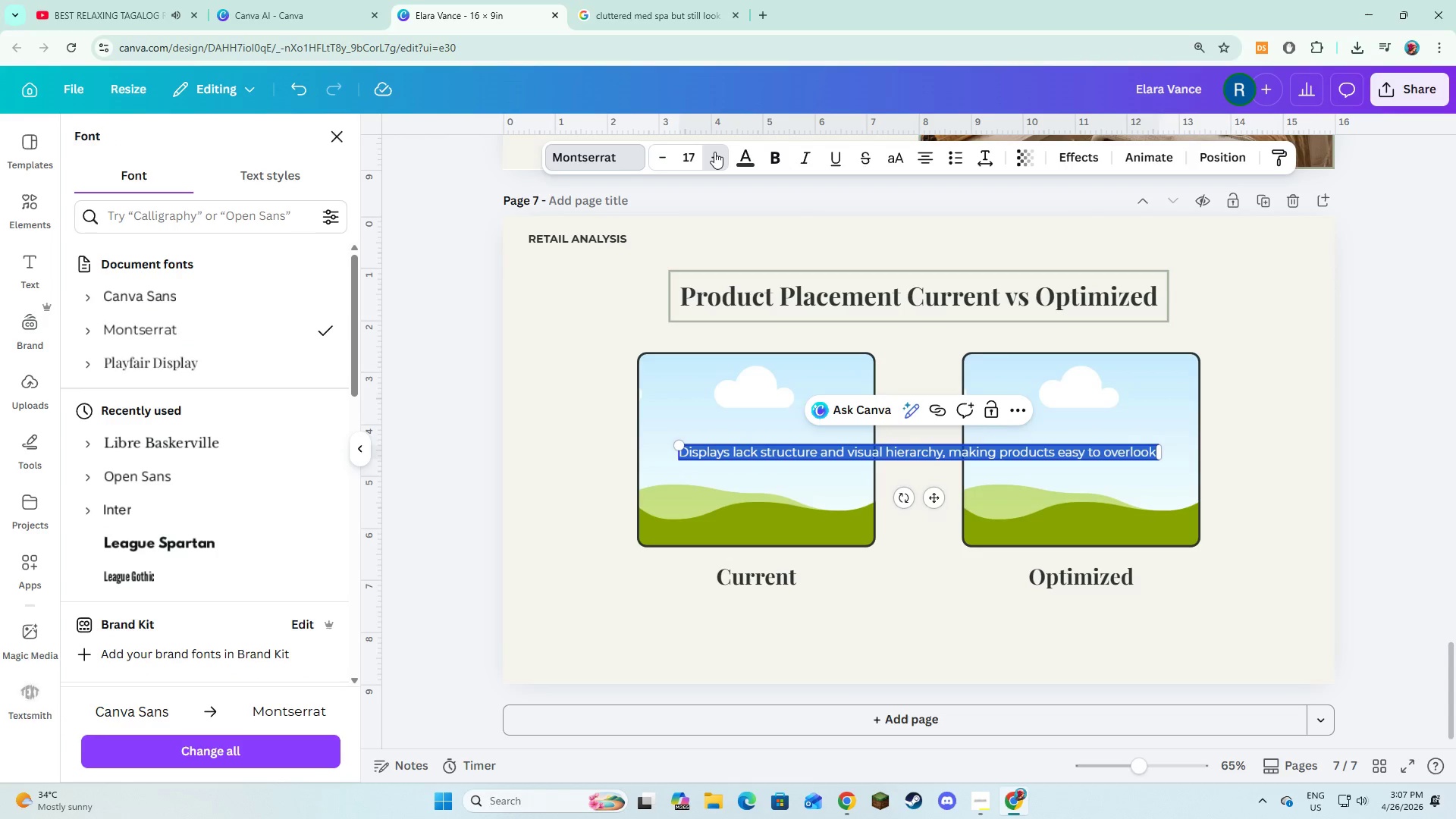 
triple_click([714, 152])
 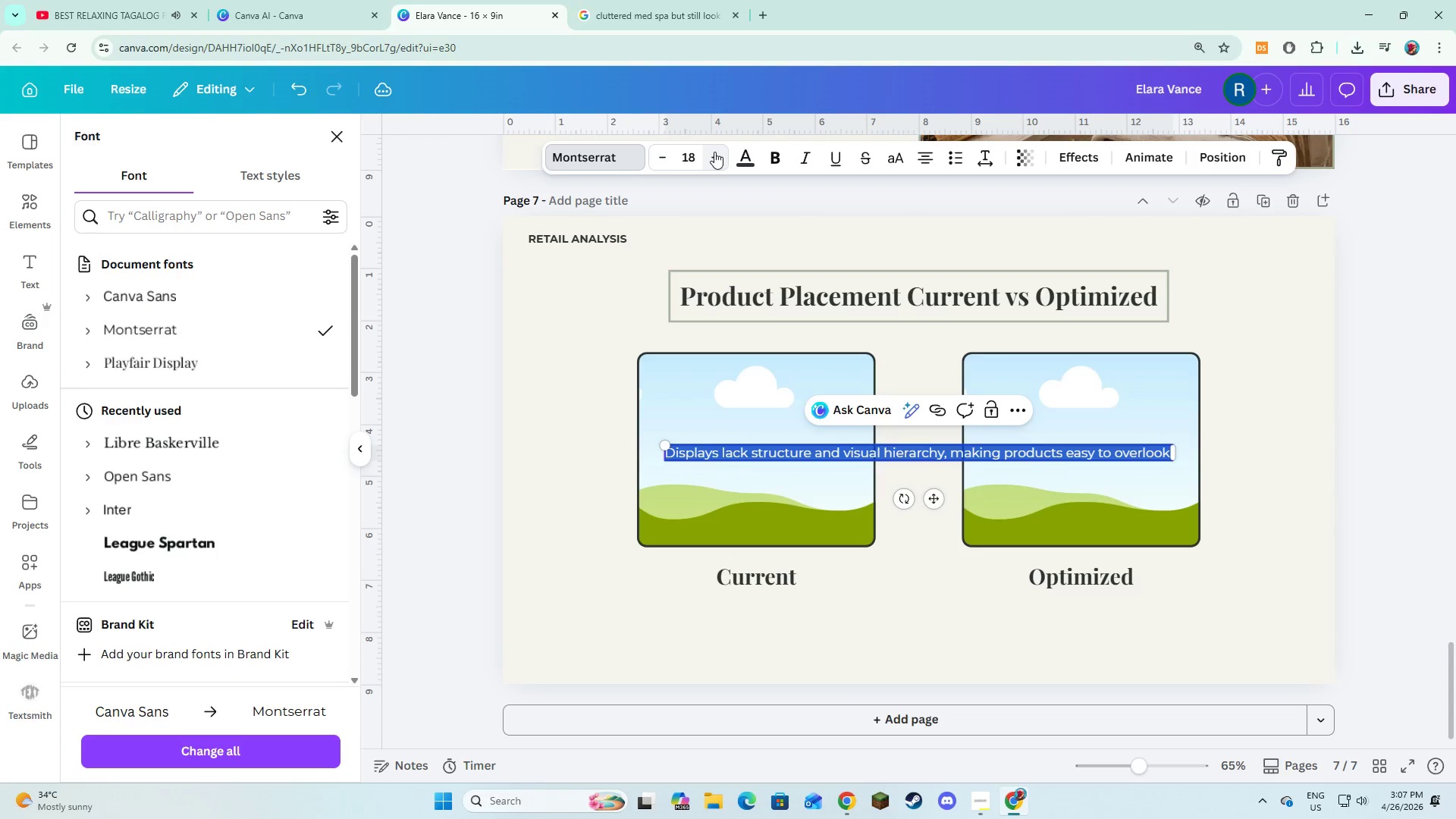 
triple_click([714, 152])
 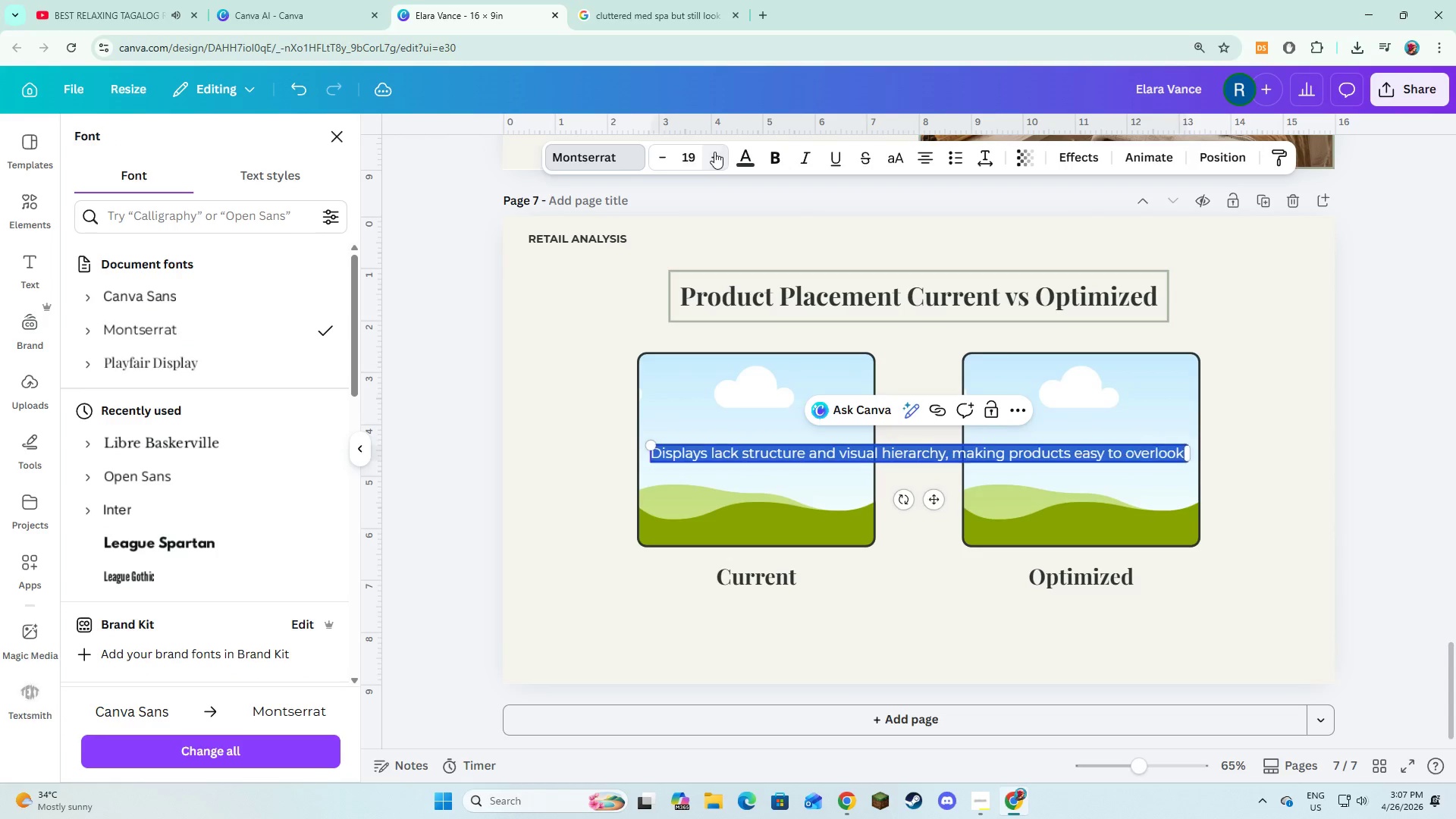 
triple_click([714, 152])
 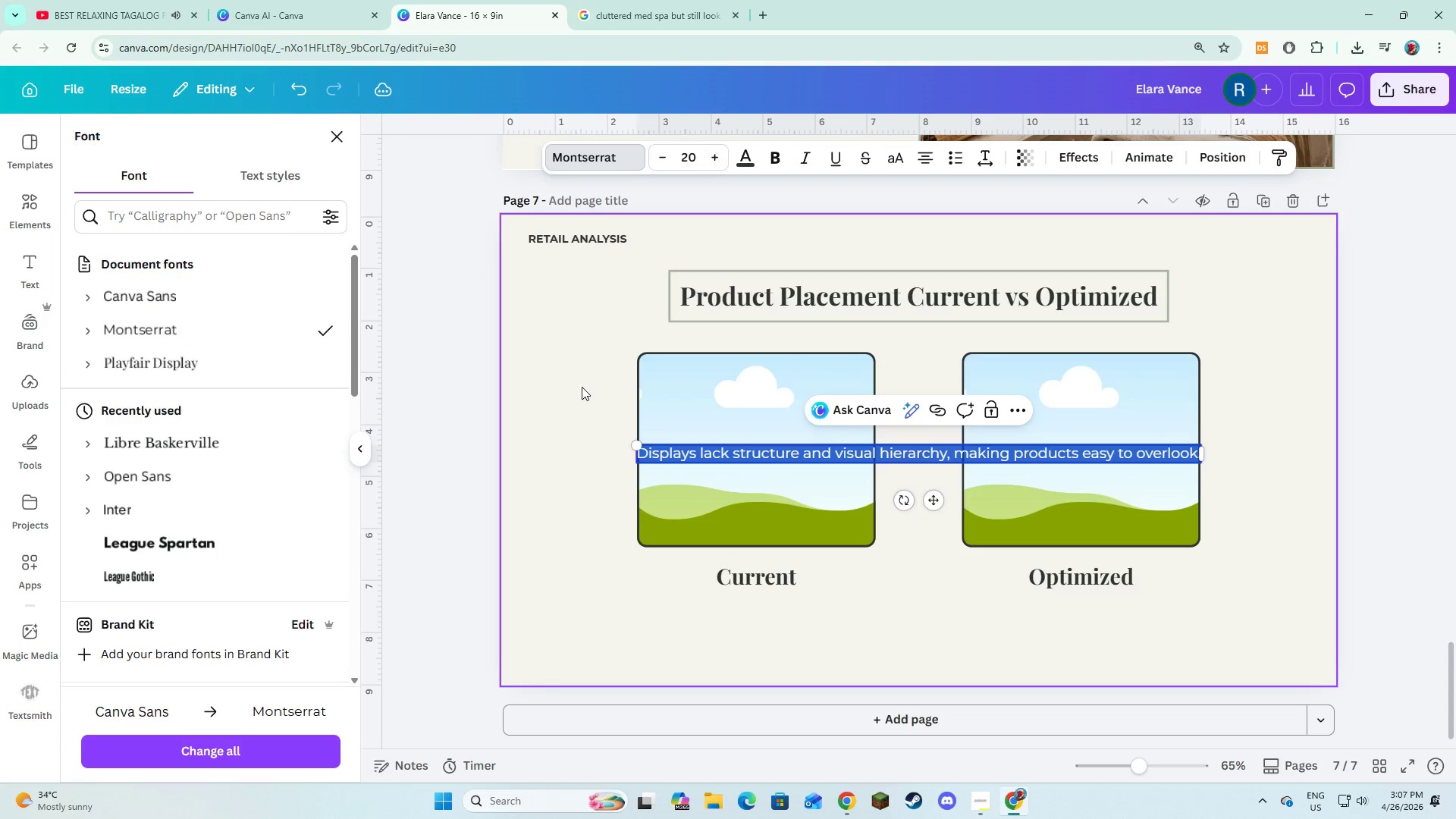 
left_click([577, 395])
 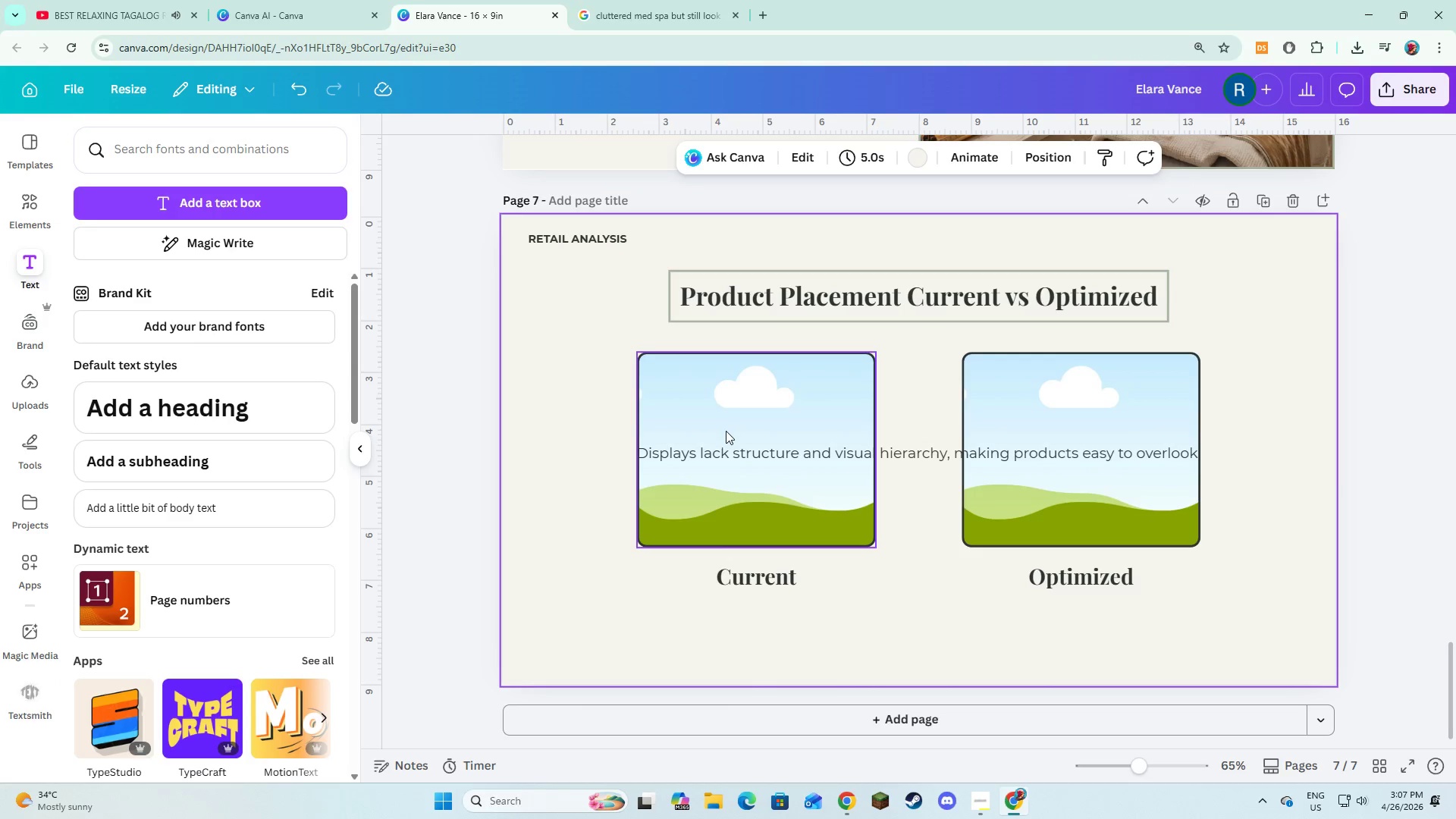 
left_click([723, 447])
 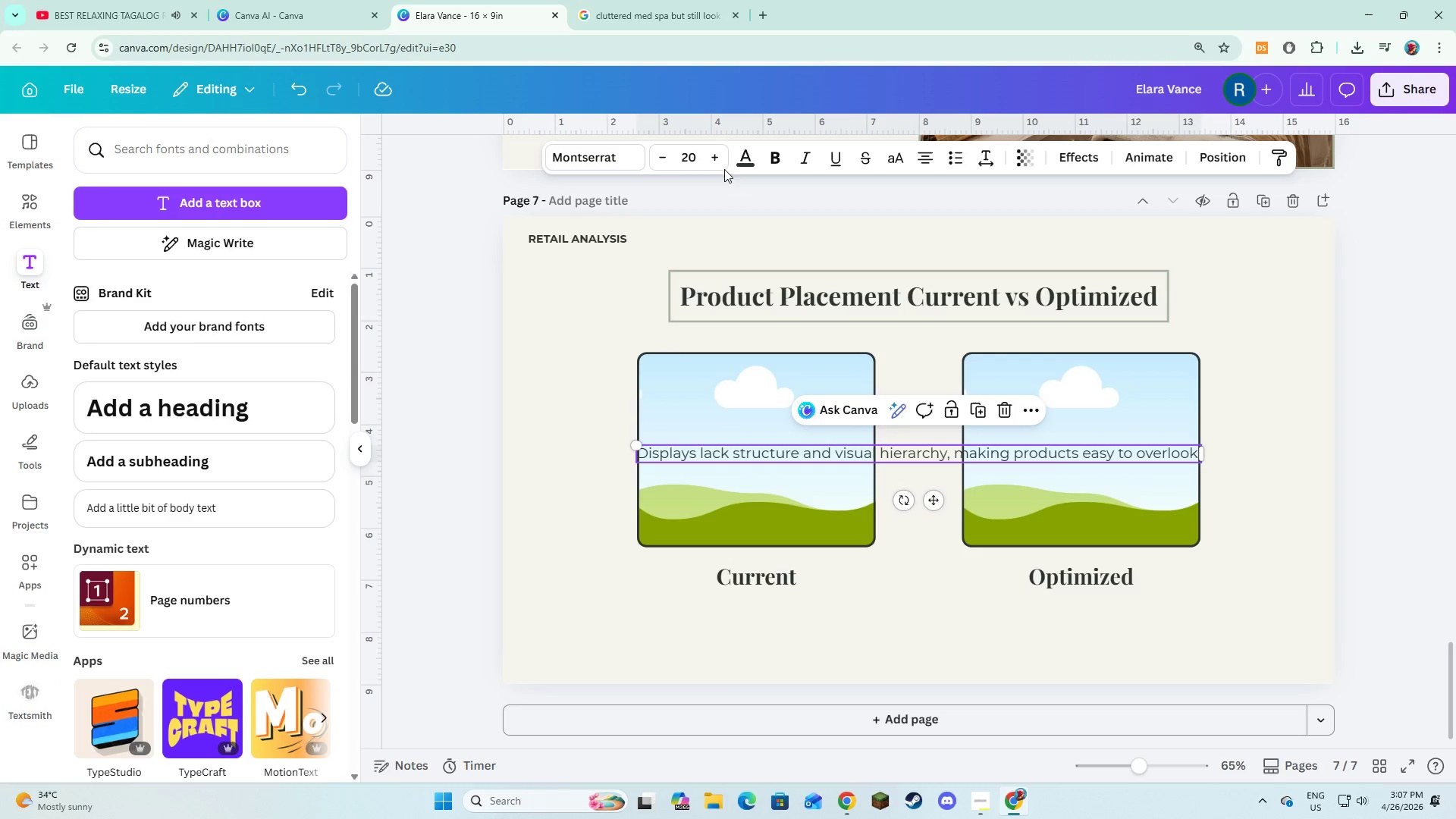 
left_click([723, 158])
 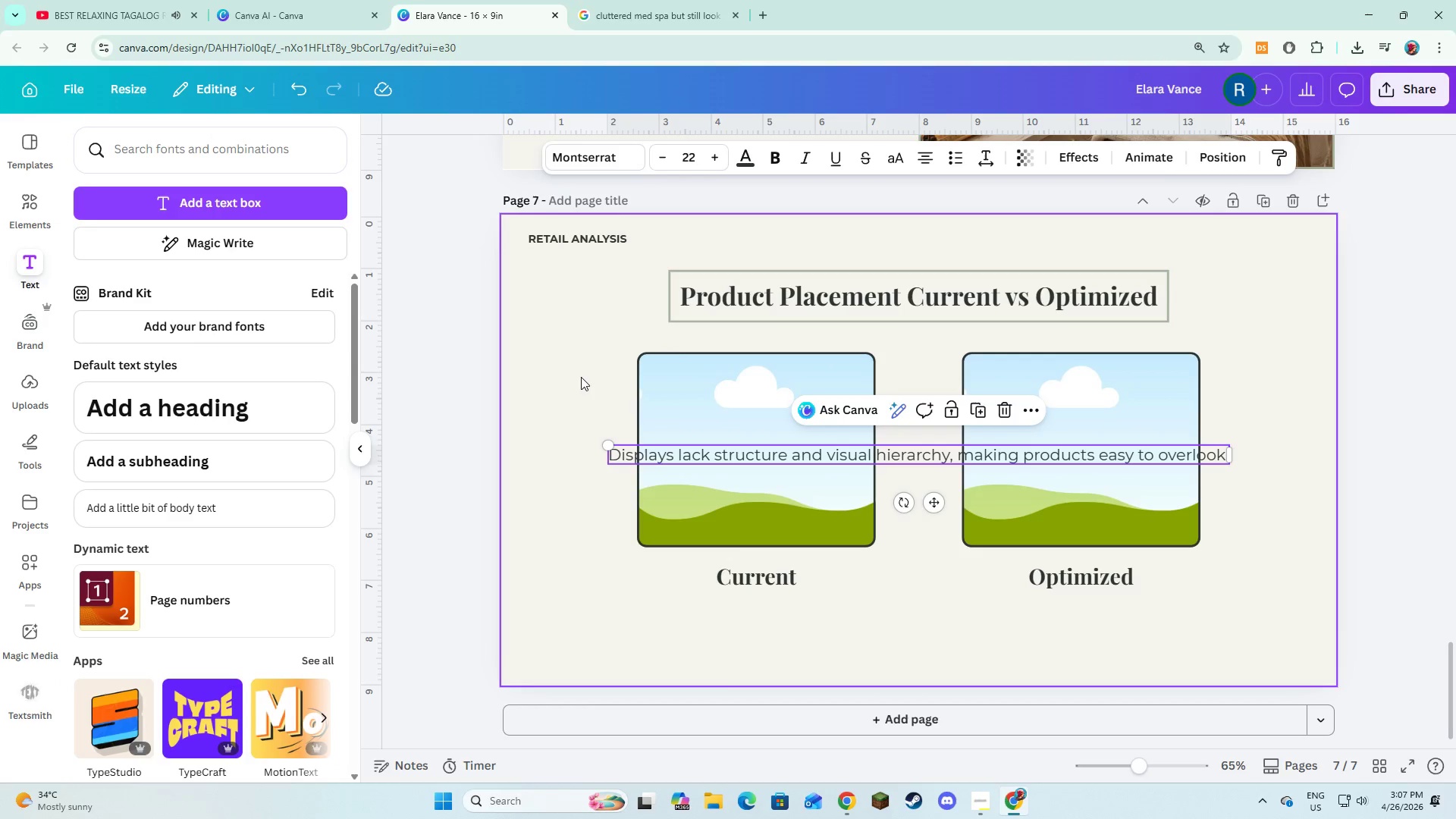 
triple_click([581, 377])
 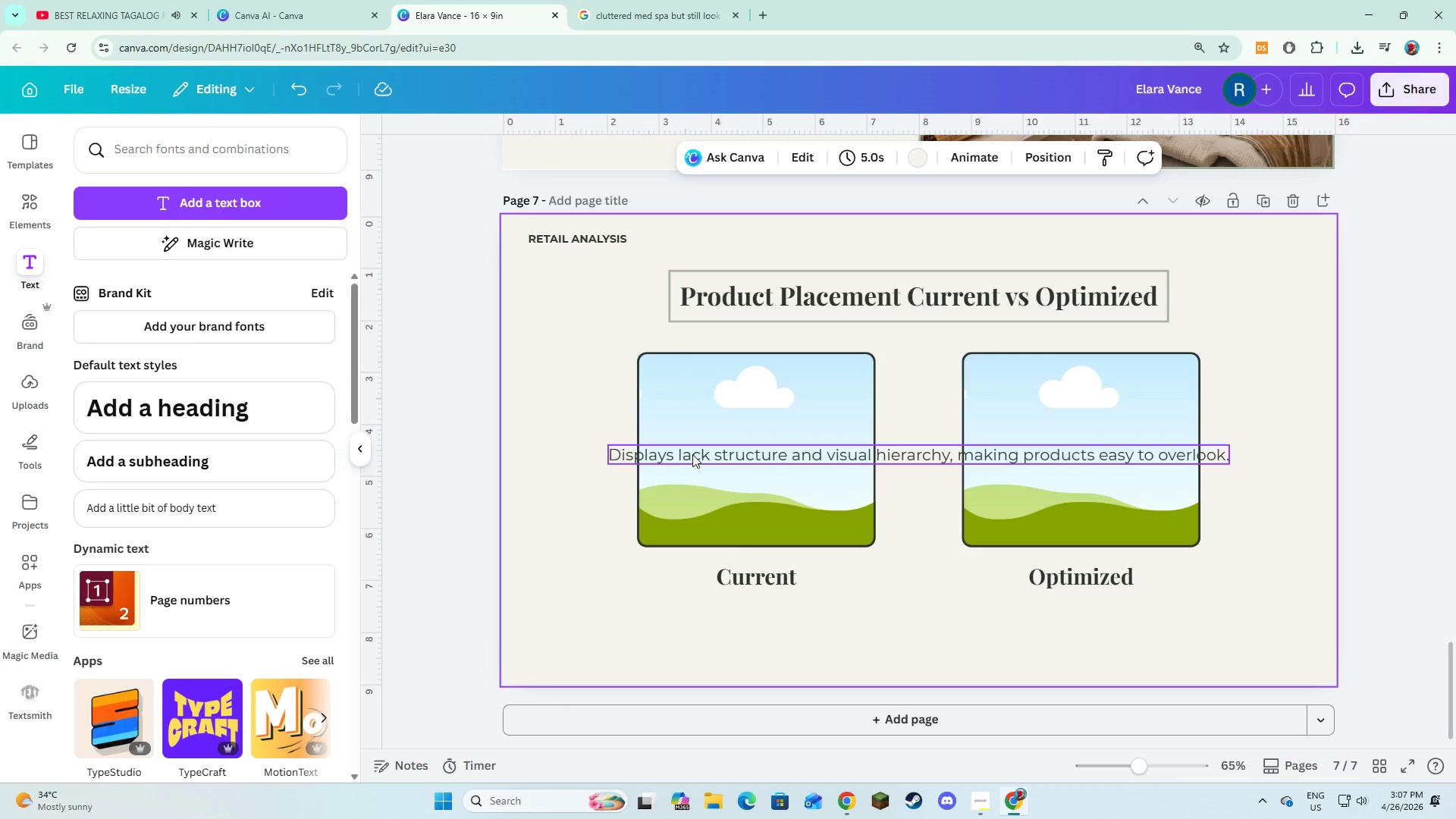 
left_click_drag(start_coordinate=[692, 454], to_coordinate=[749, 616])
 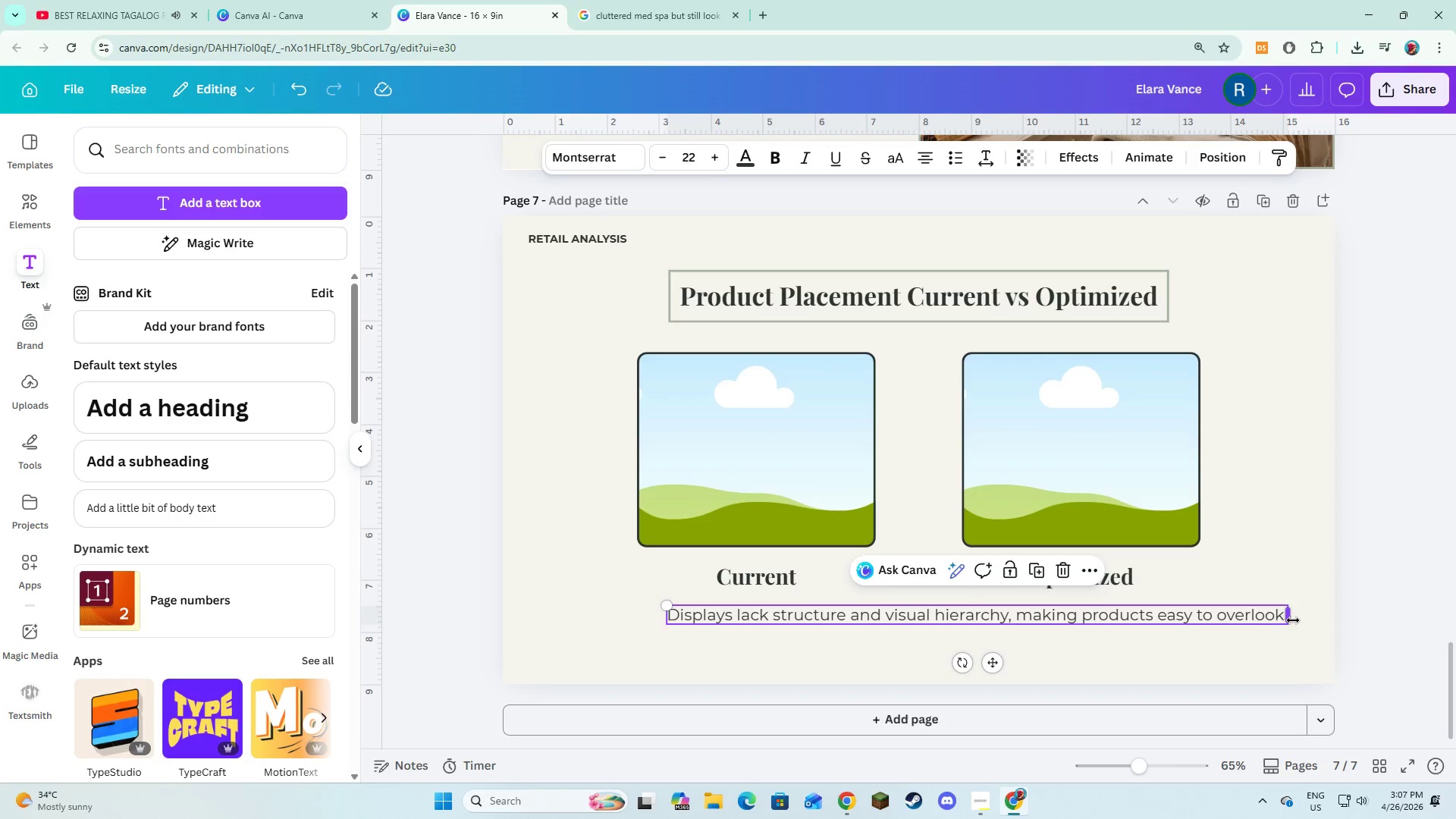 
left_click_drag(start_coordinate=[1291, 620], to_coordinate=[911, 635])
 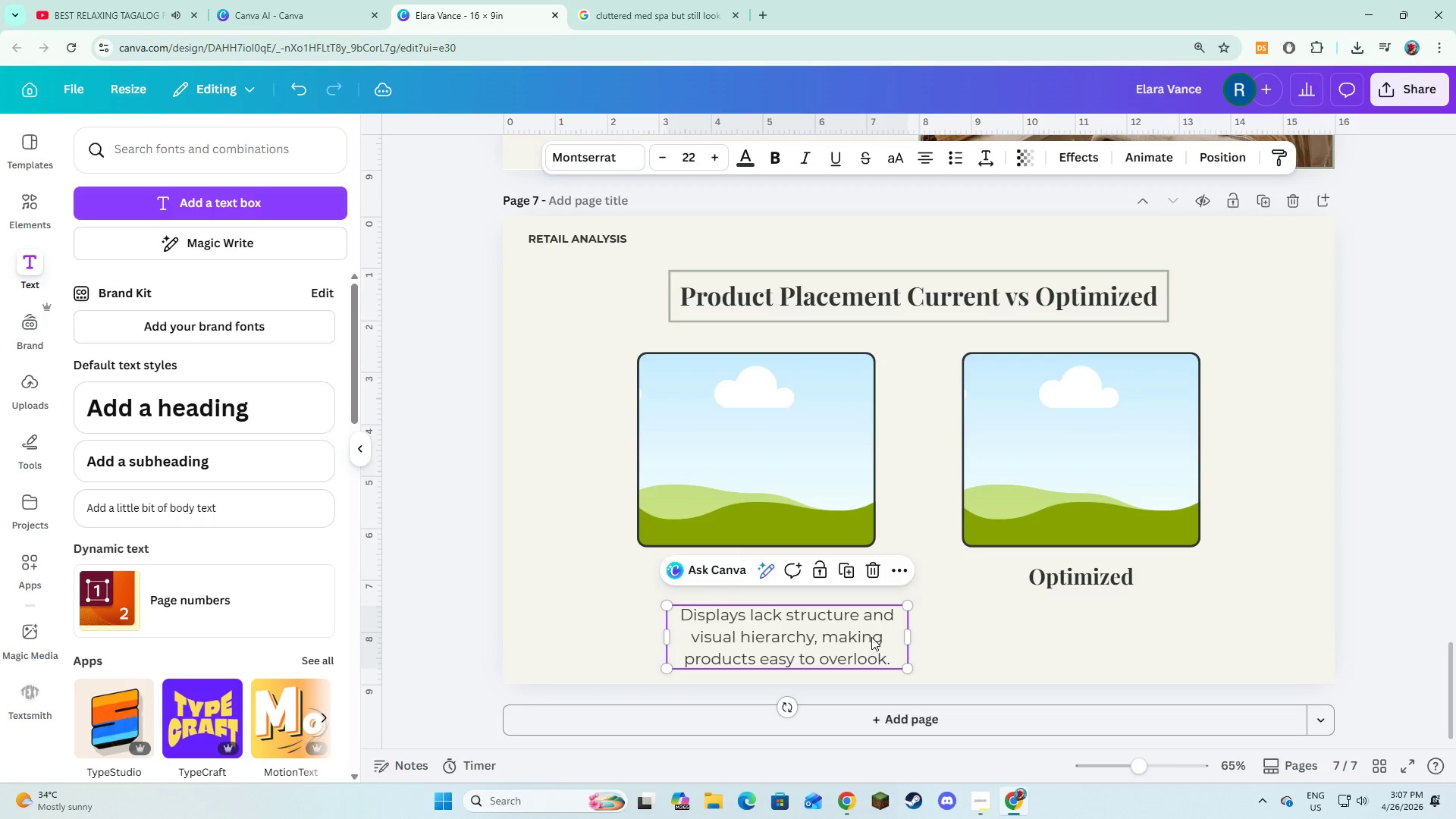 
left_click_drag(start_coordinate=[867, 635], to_coordinate=[836, 628])
 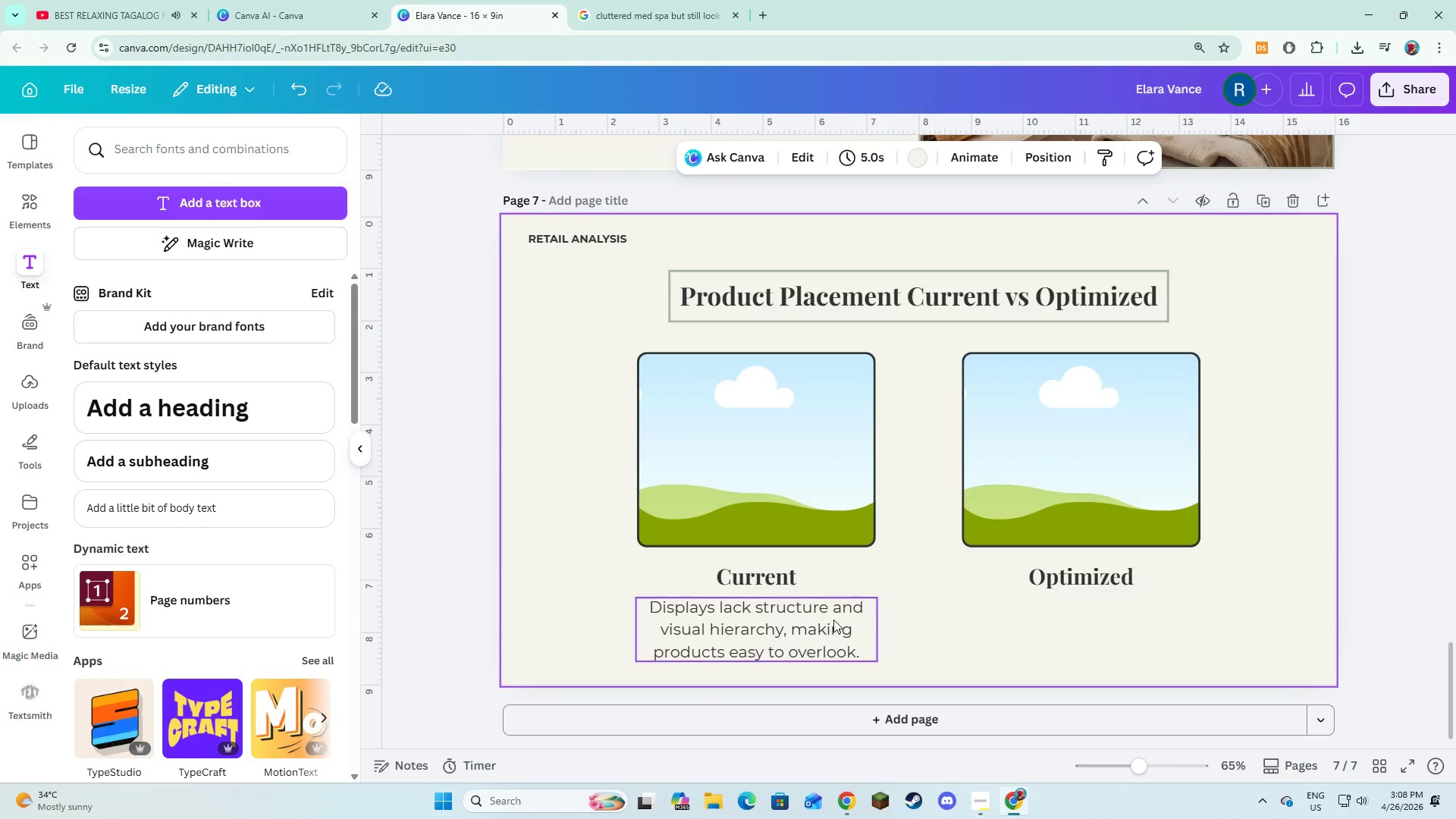 
double_click([833, 620])
 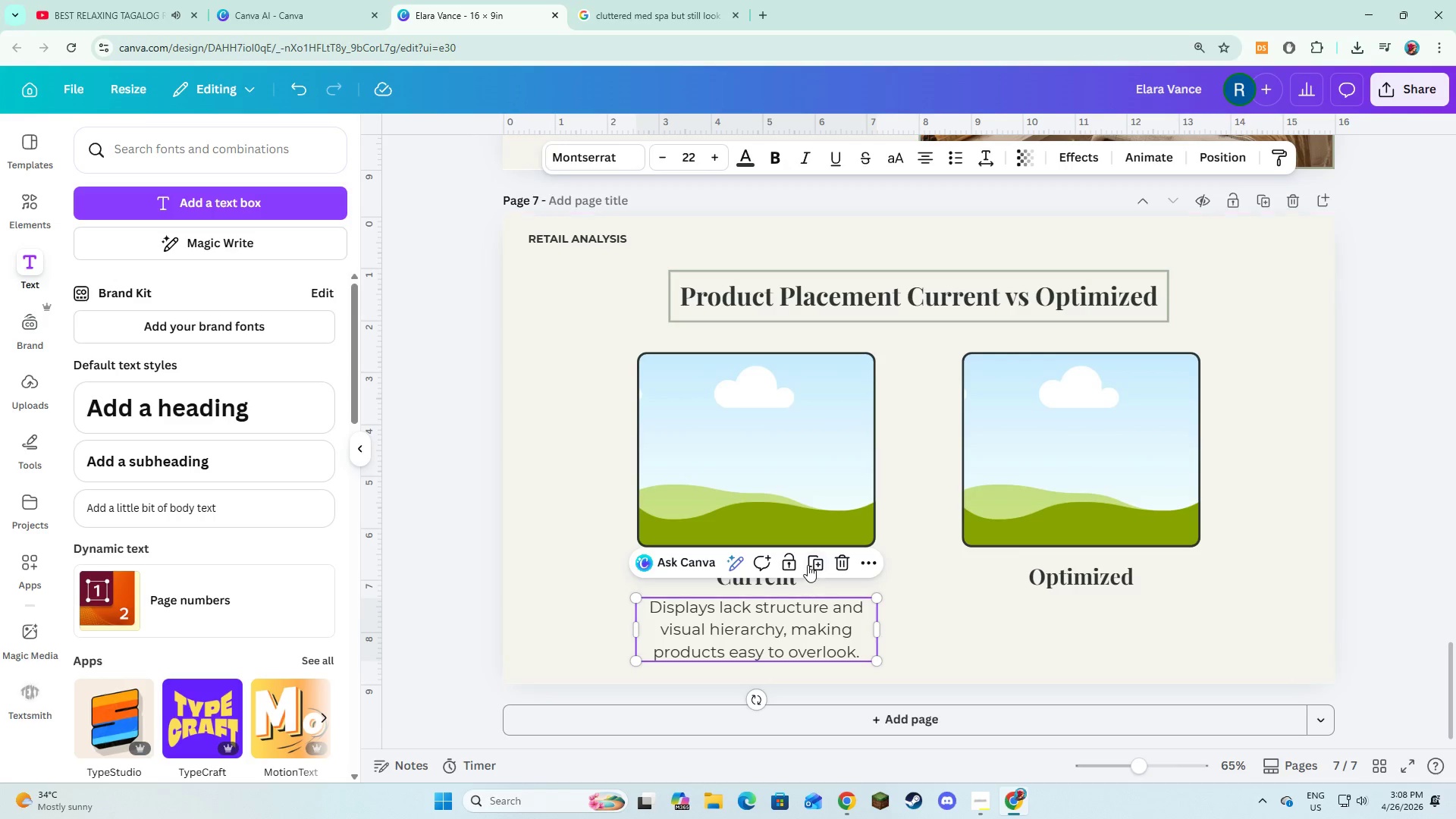 
left_click([808, 565])
 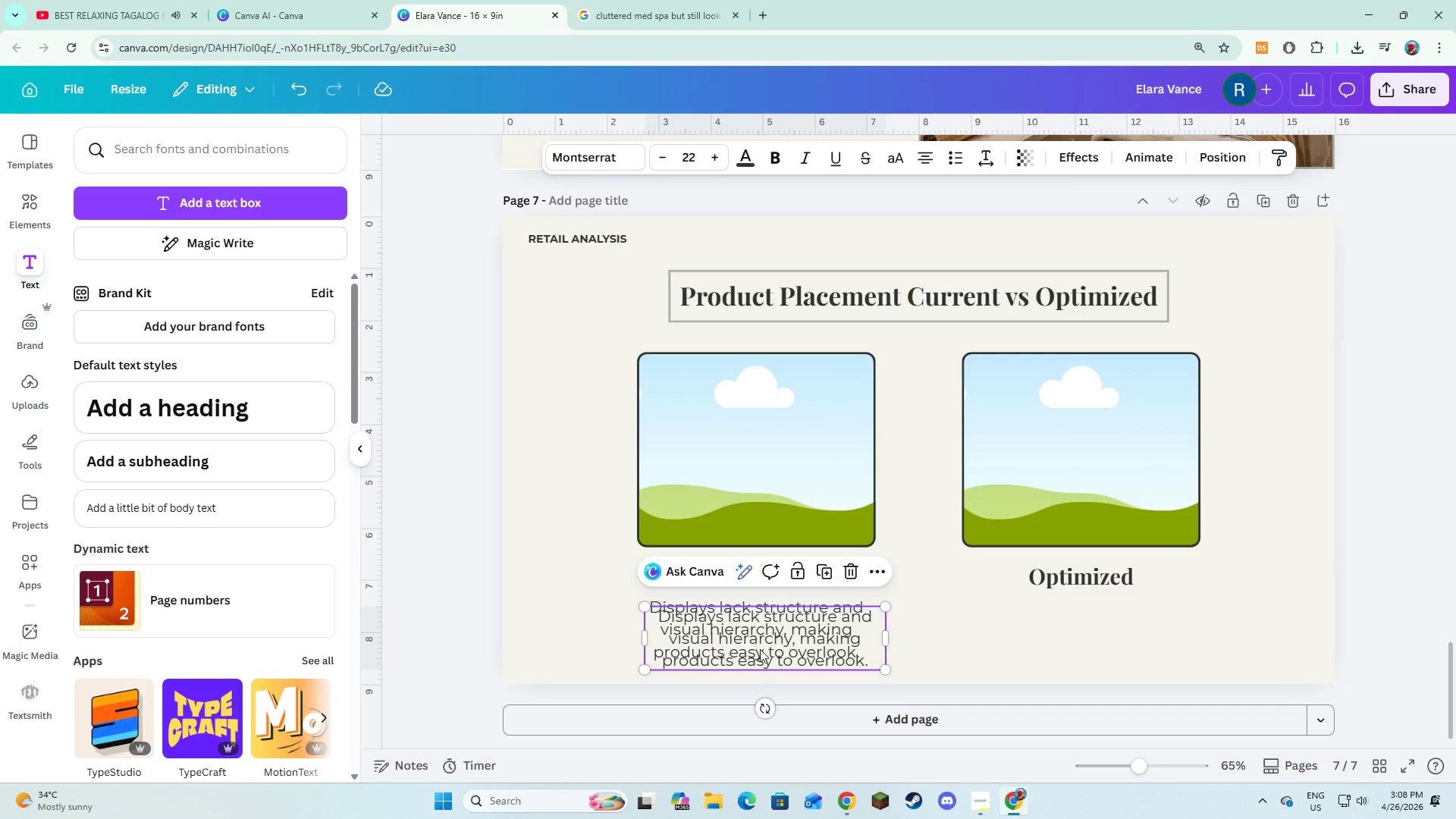 
left_click_drag(start_coordinate=[760, 649], to_coordinate=[1097, 633])
 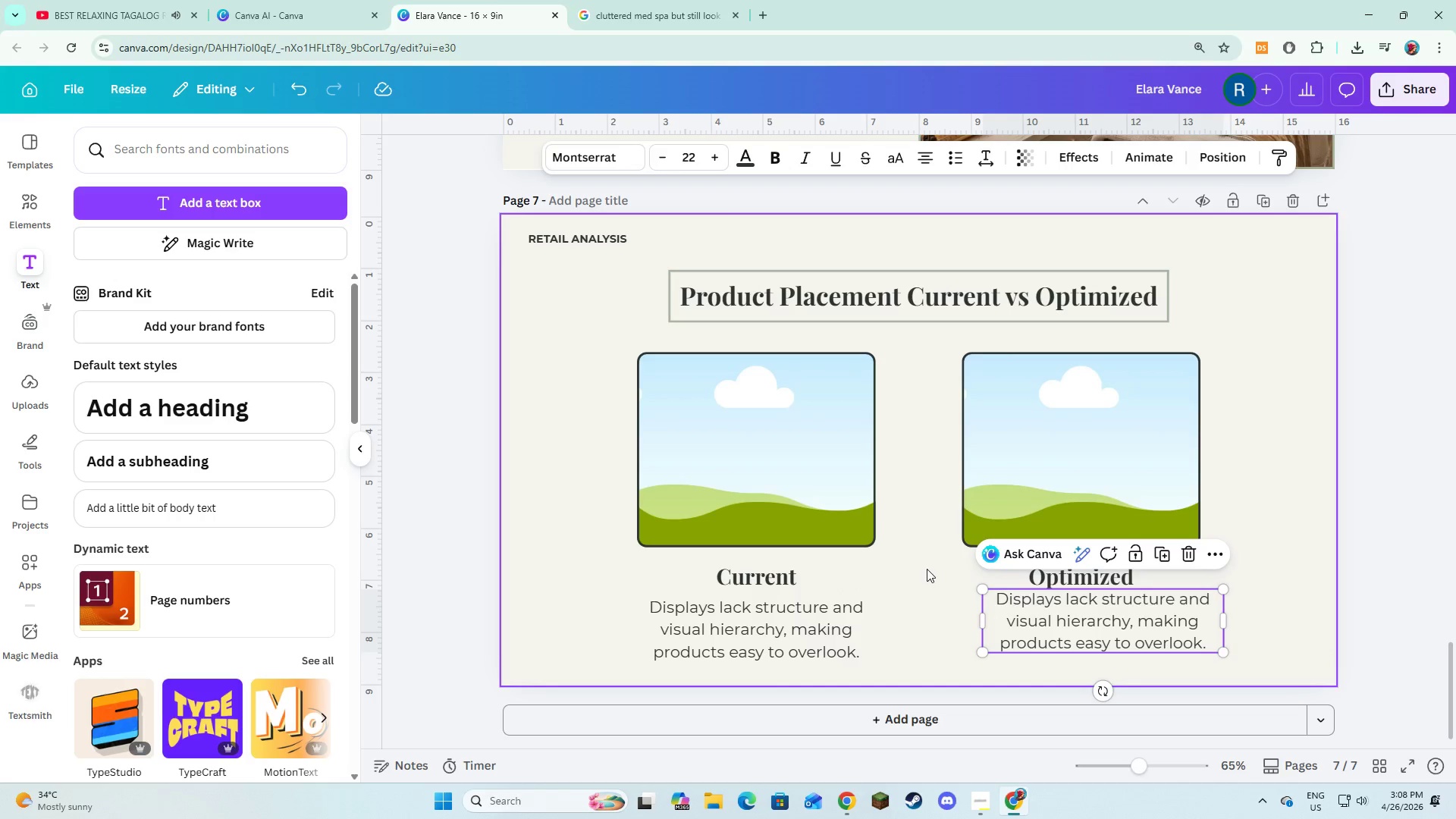 
left_click([874, 588])
 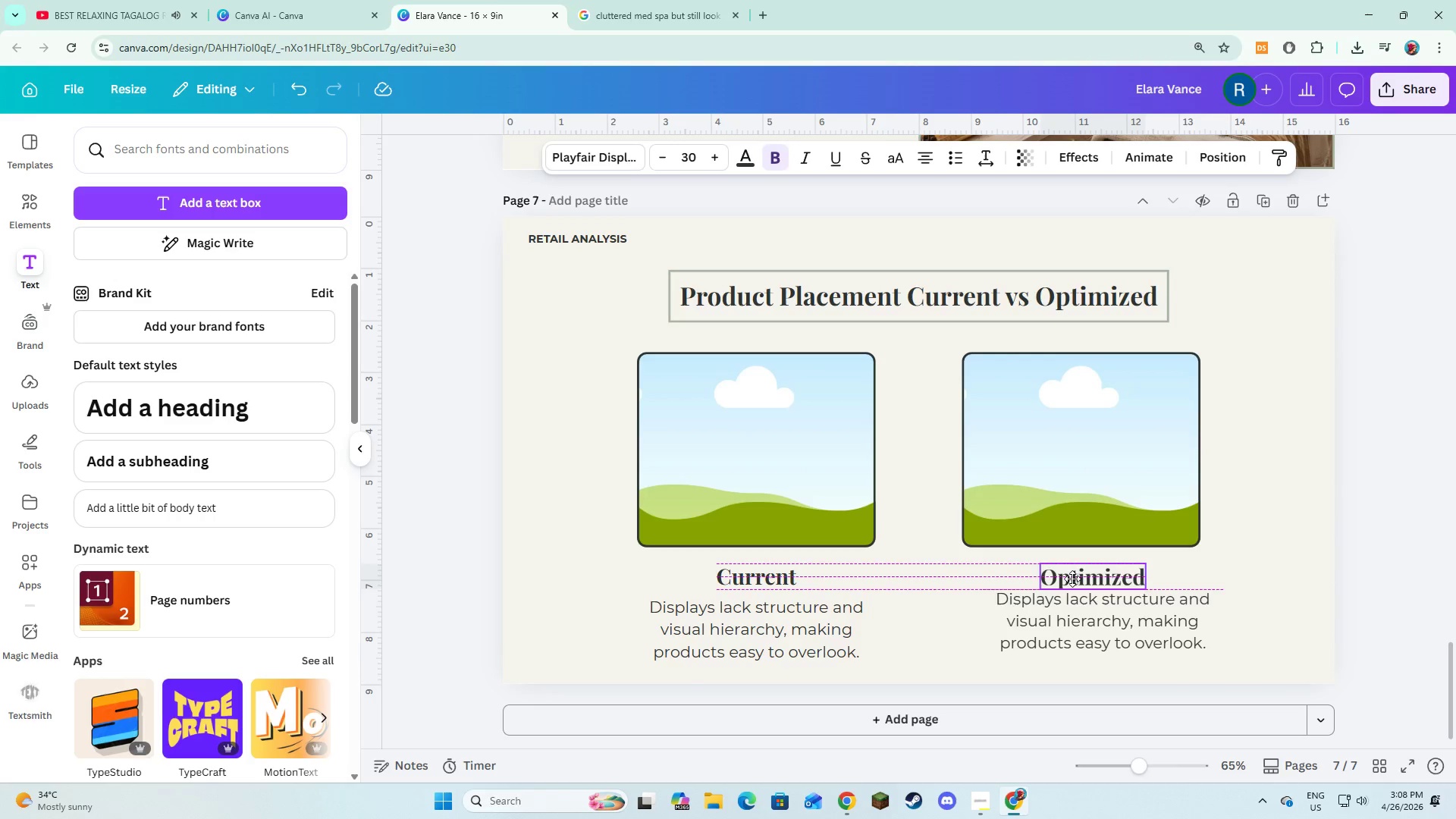 
wait(6.61)
 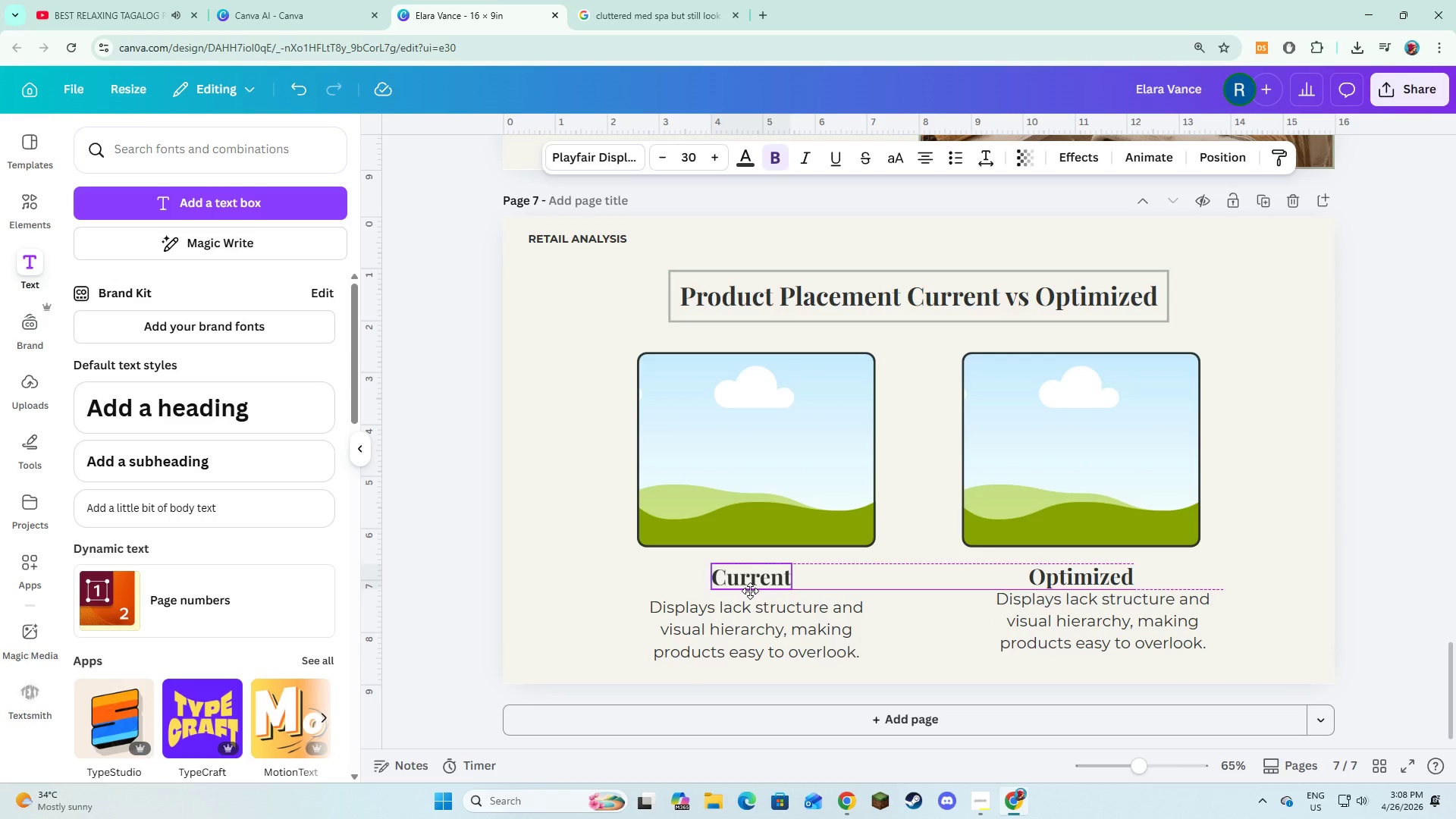 
left_click_drag(start_coordinate=[1064, 579], to_coordinate=[1068, 579])
 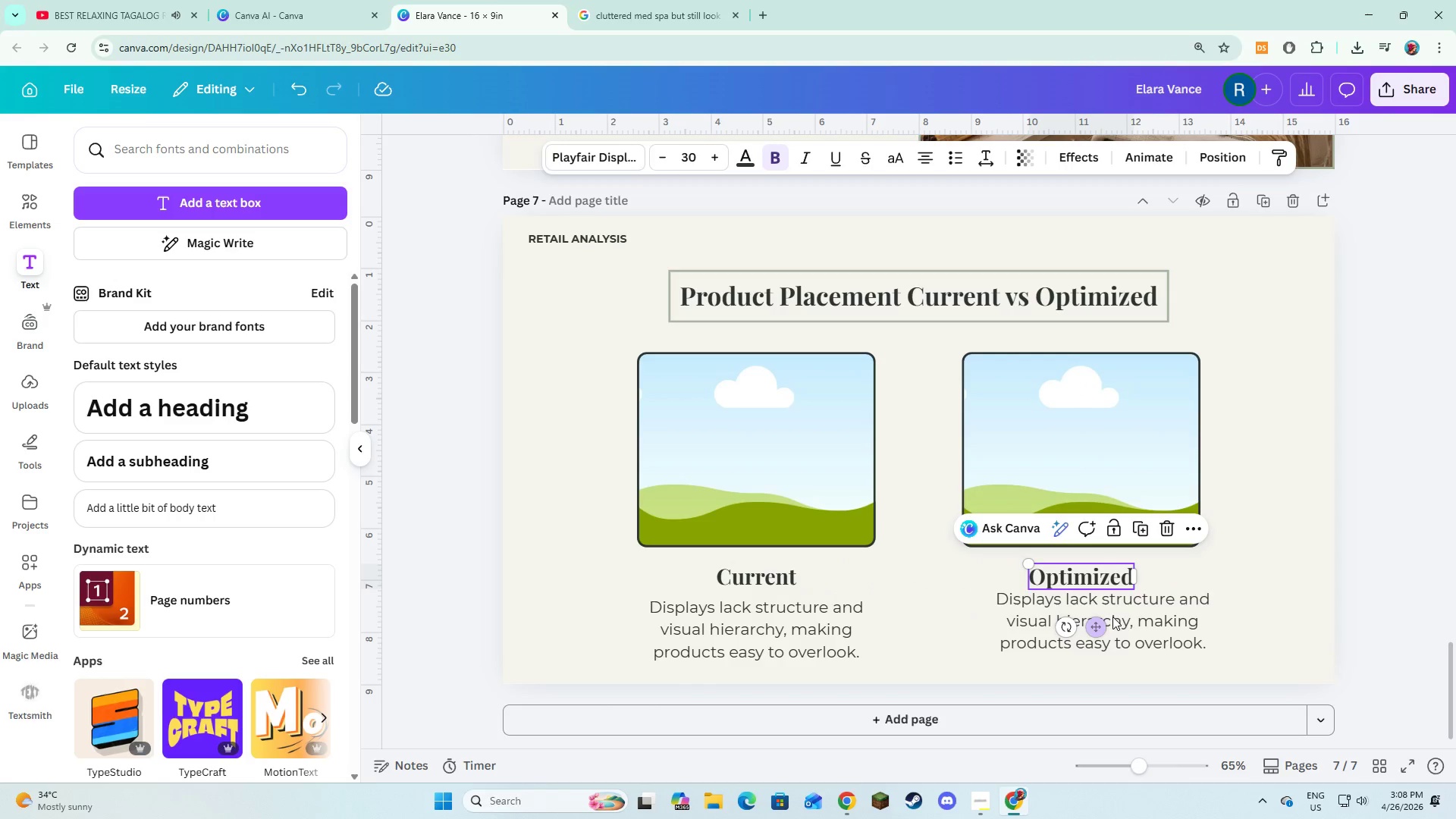 
left_click([1140, 614])
 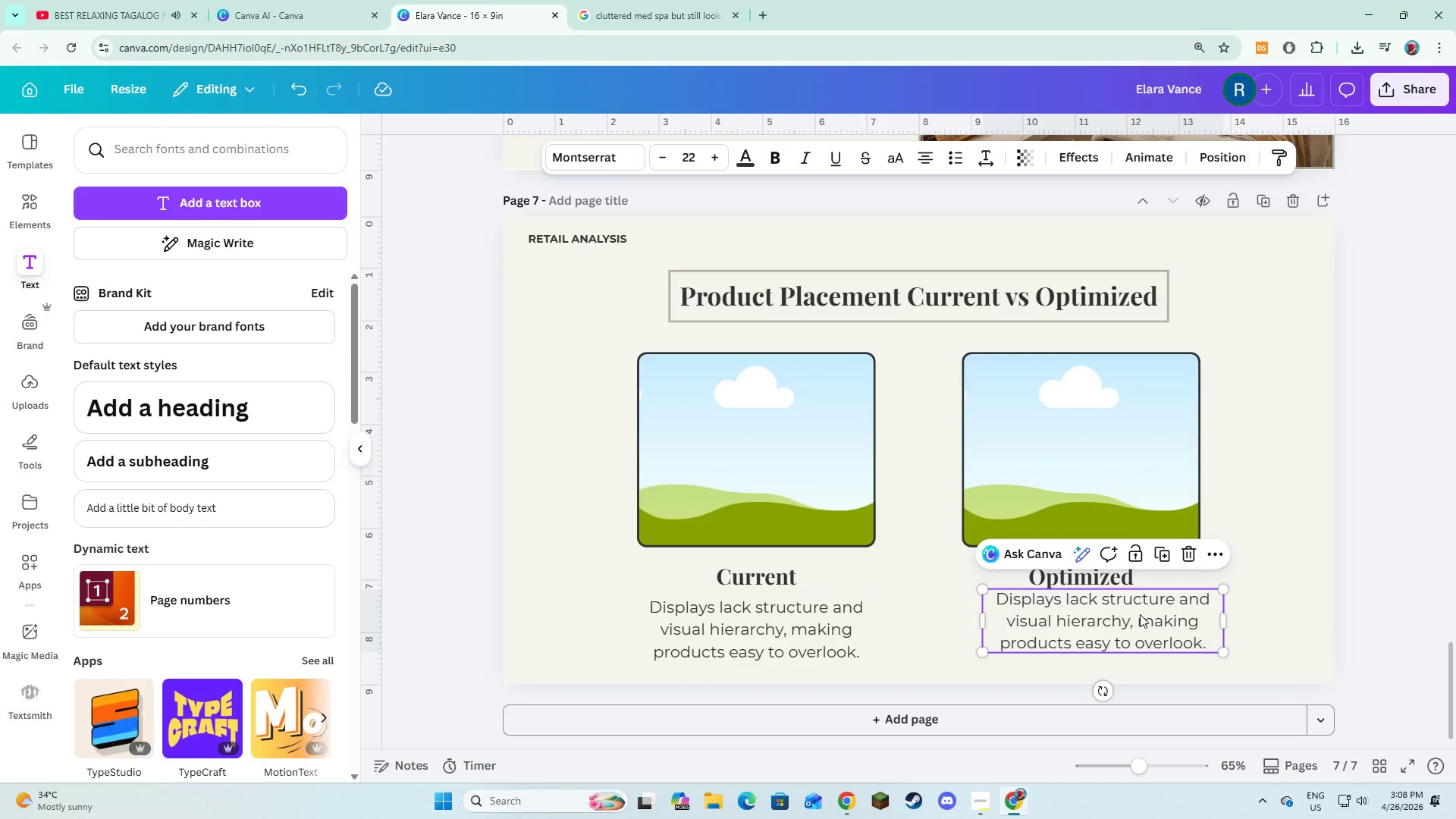 
left_click_drag(start_coordinate=[1140, 614], to_coordinate=[1118, 616])
 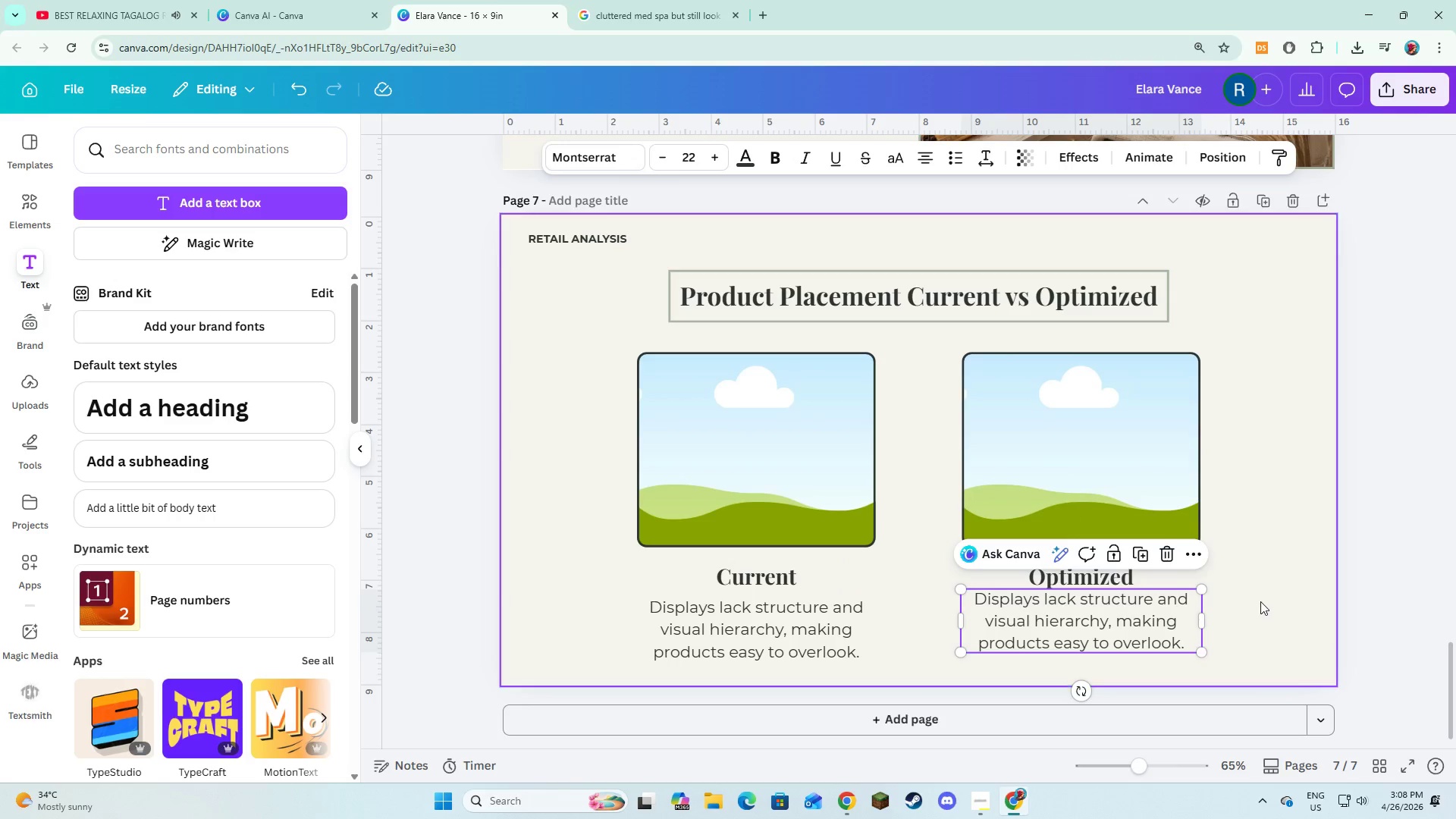 
left_click([1260, 601])
 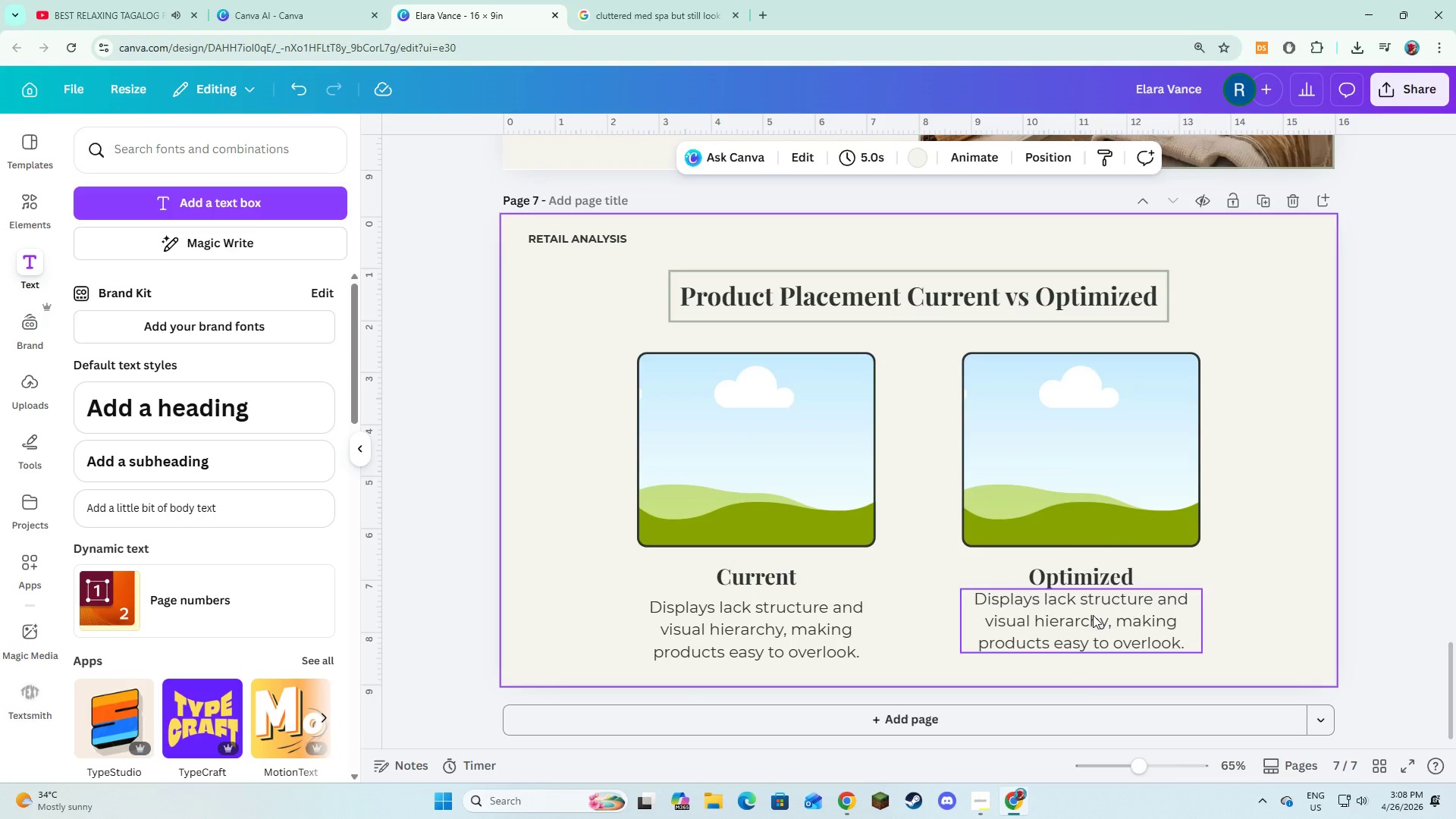 
left_click_drag(start_coordinate=[1093, 615], to_coordinate=[1092, 623])
 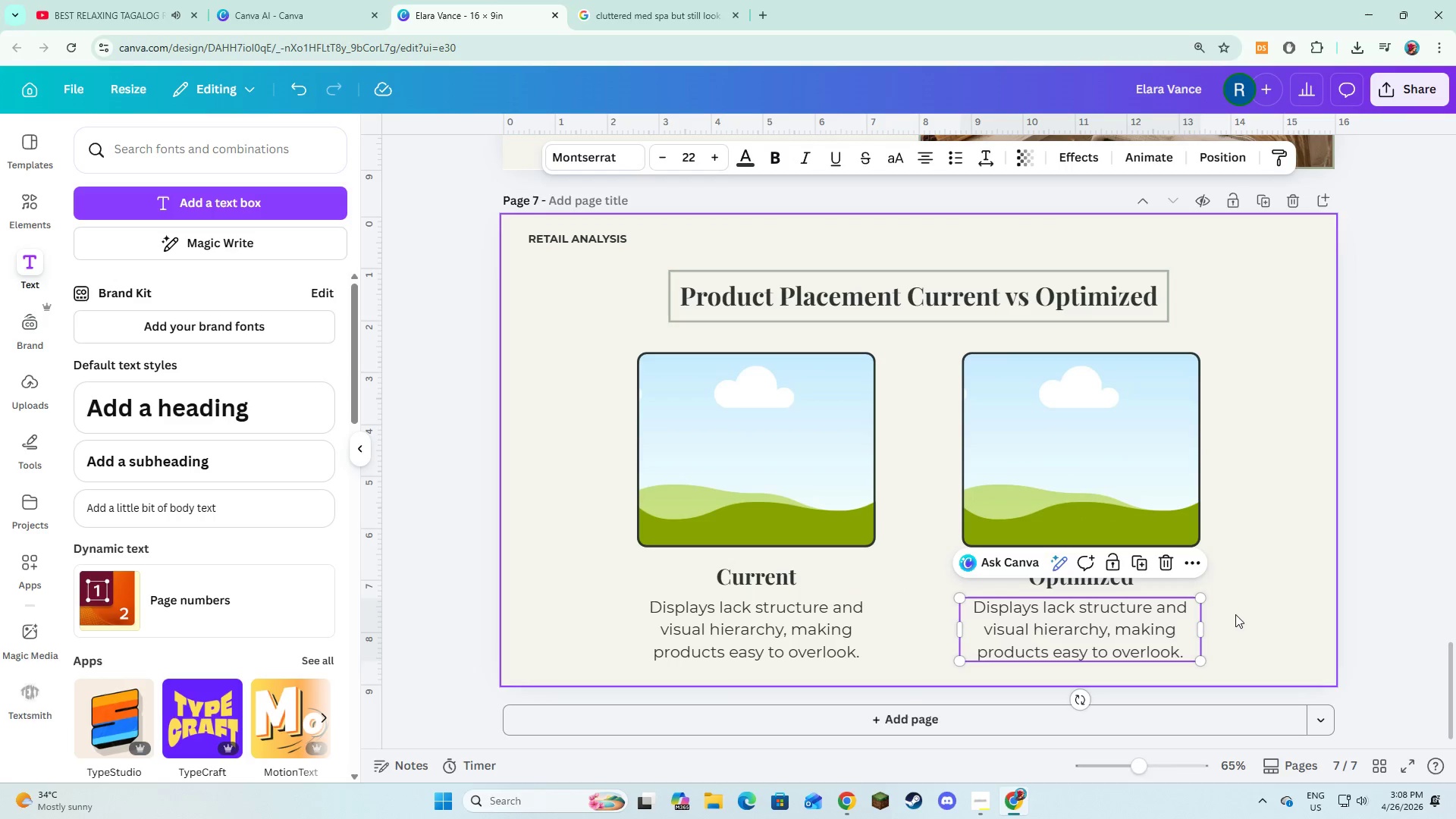 
left_click([1235, 614])
 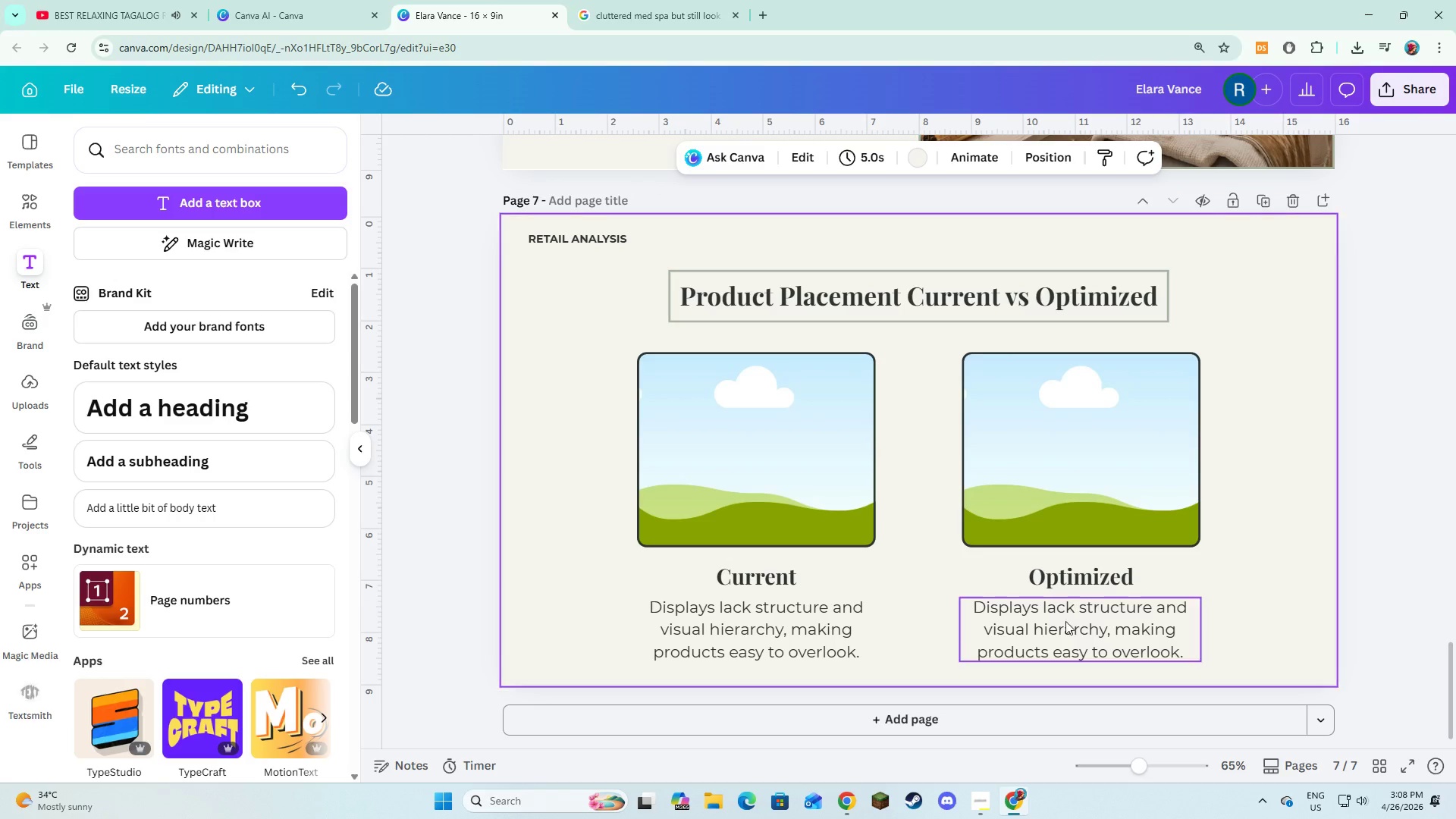 
left_click([1065, 623])
 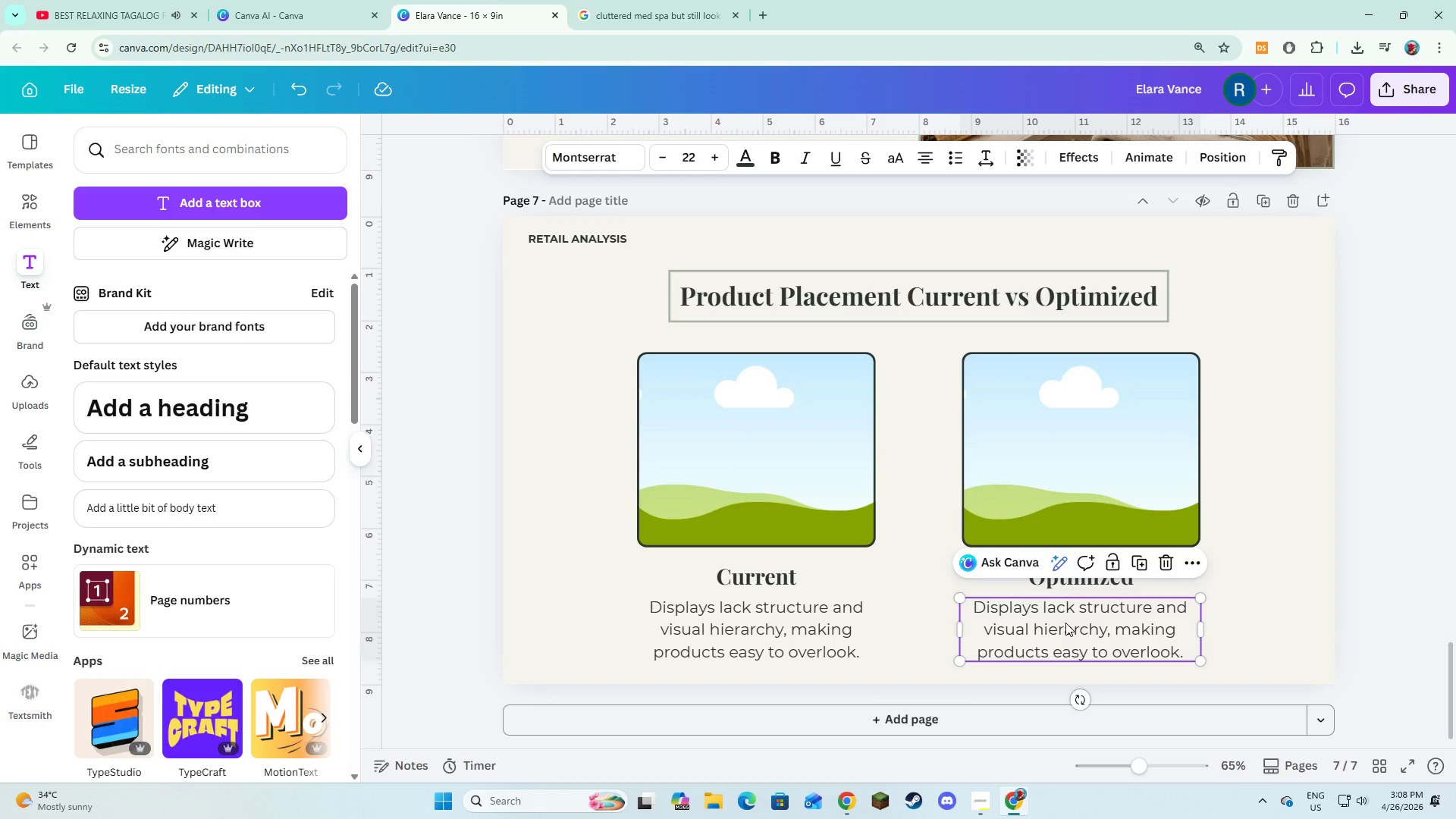 
left_click([1065, 623])
 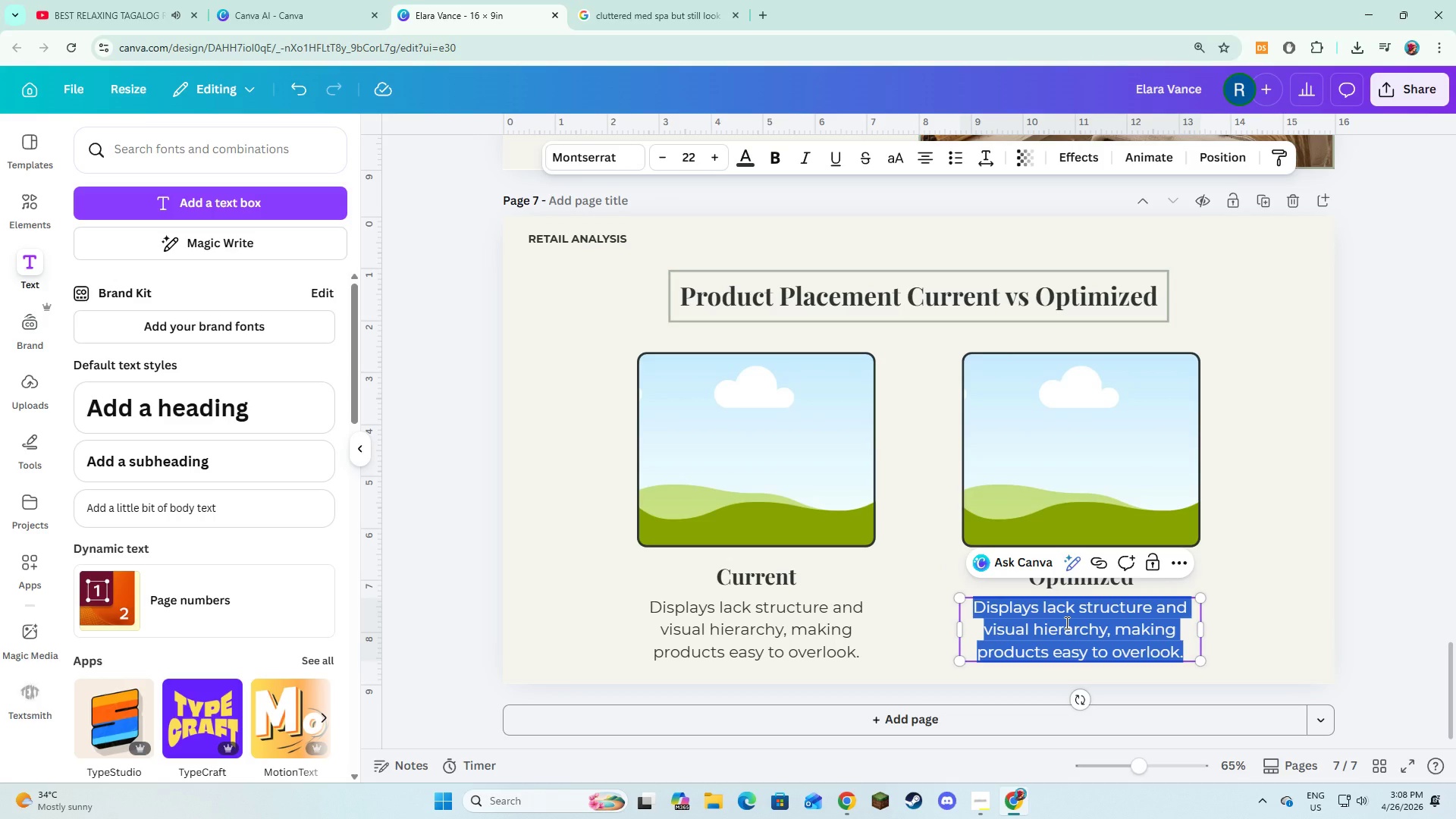 
type(Intentional layout guided)
key(Backspace)
type(s attention, increases engagement, and supo)
key(Backspace)
type(ports concersion)
key(Backspace)
key(Backspace)
key(Backspace)
key(Backspace)
key(Backspace)
key(Backspace)
key(Backspace)
type(version.)
 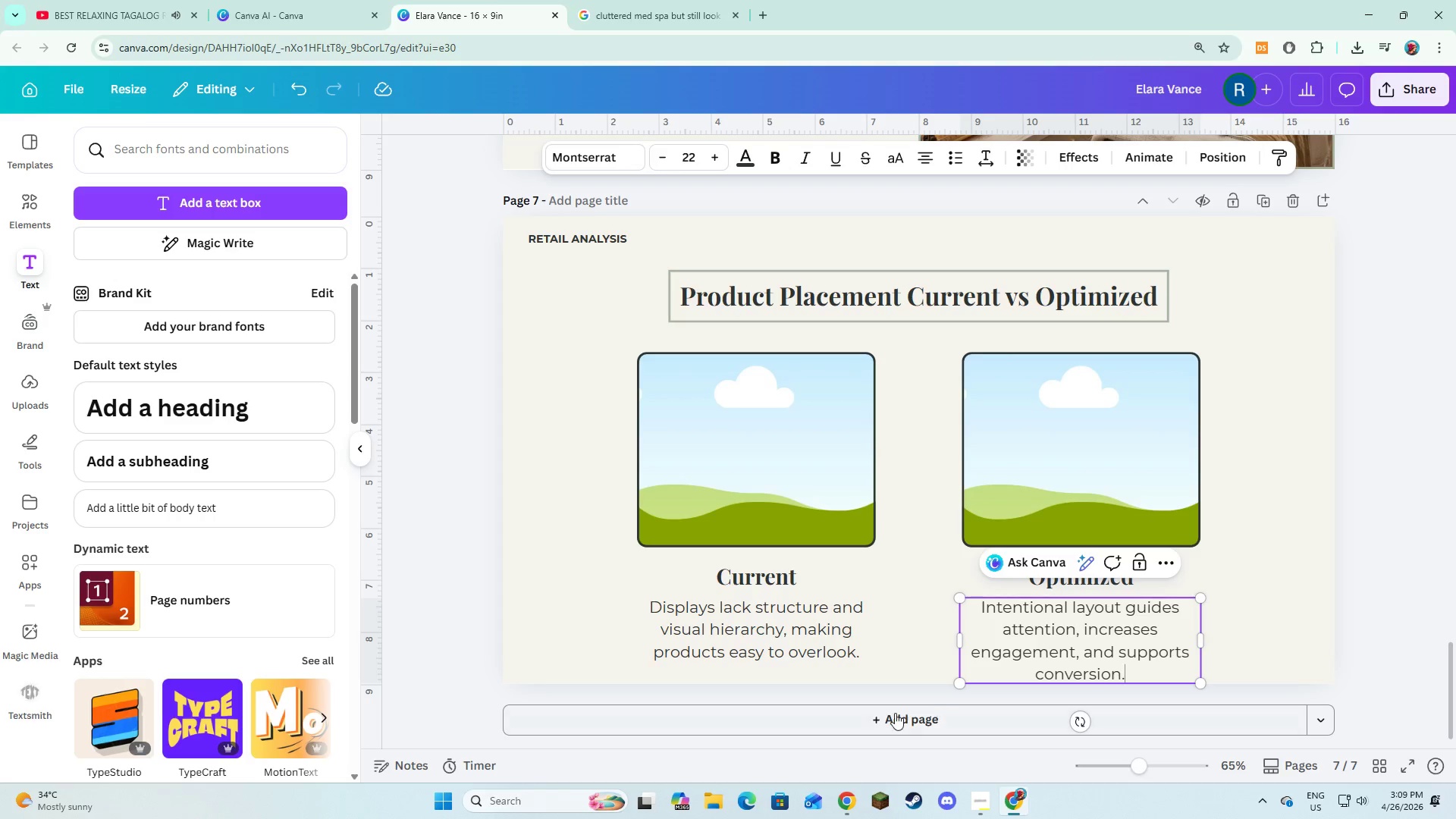 
left_click([883, 671])
 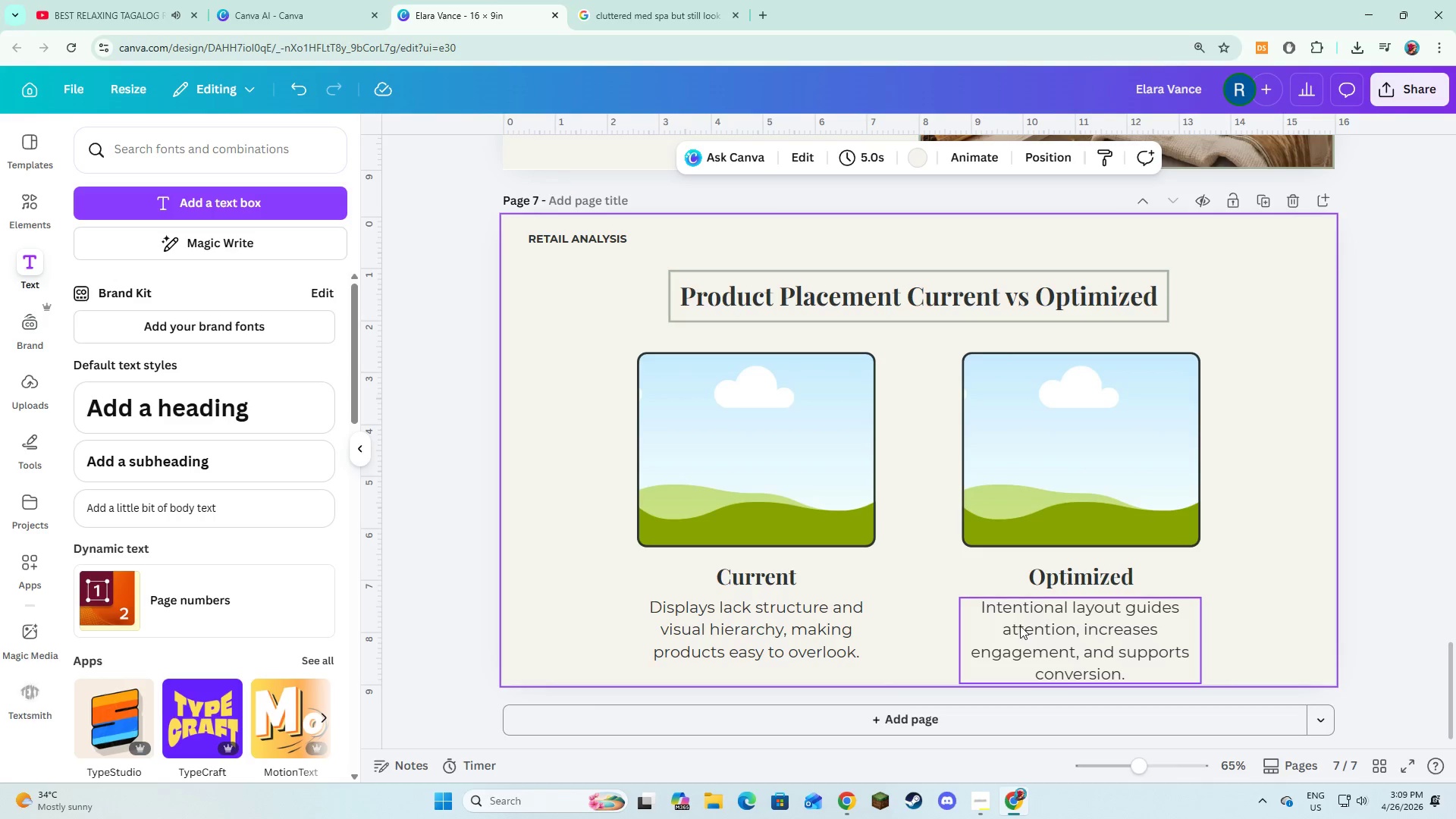 
left_click([1020, 626])
 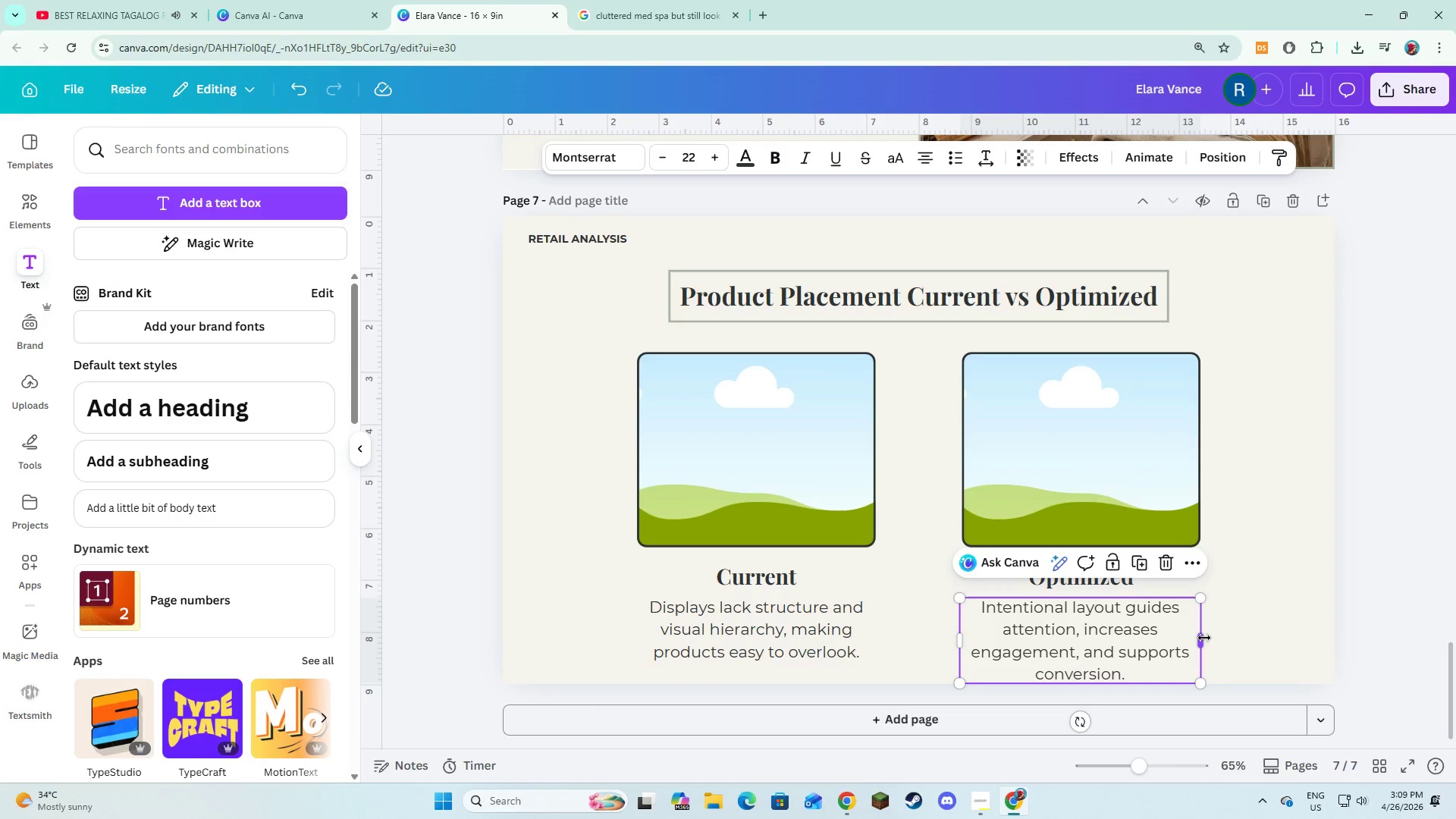 
left_click_drag(start_coordinate=[1203, 637], to_coordinate=[1234, 645])
 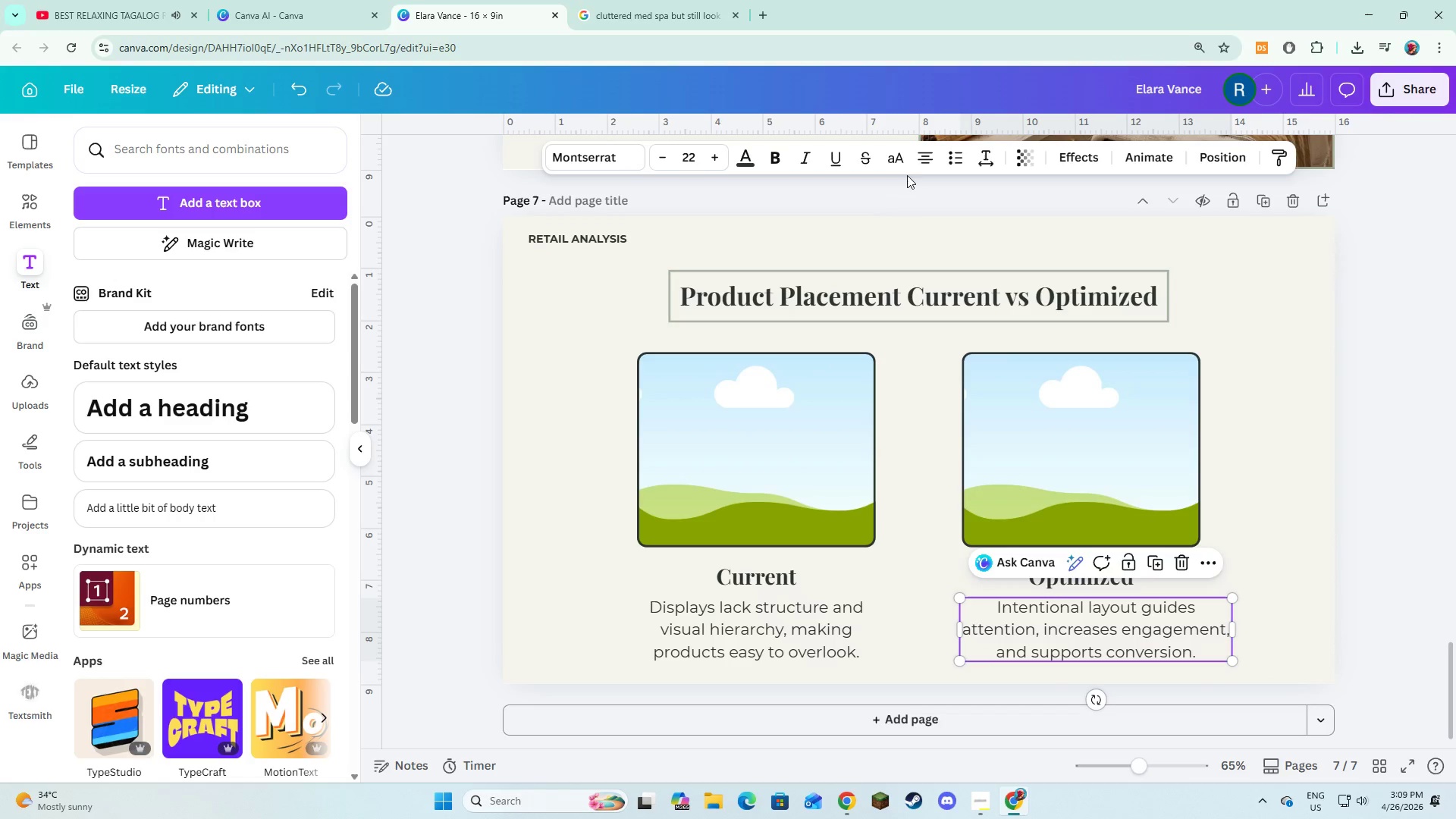 
double_click([920, 158])
 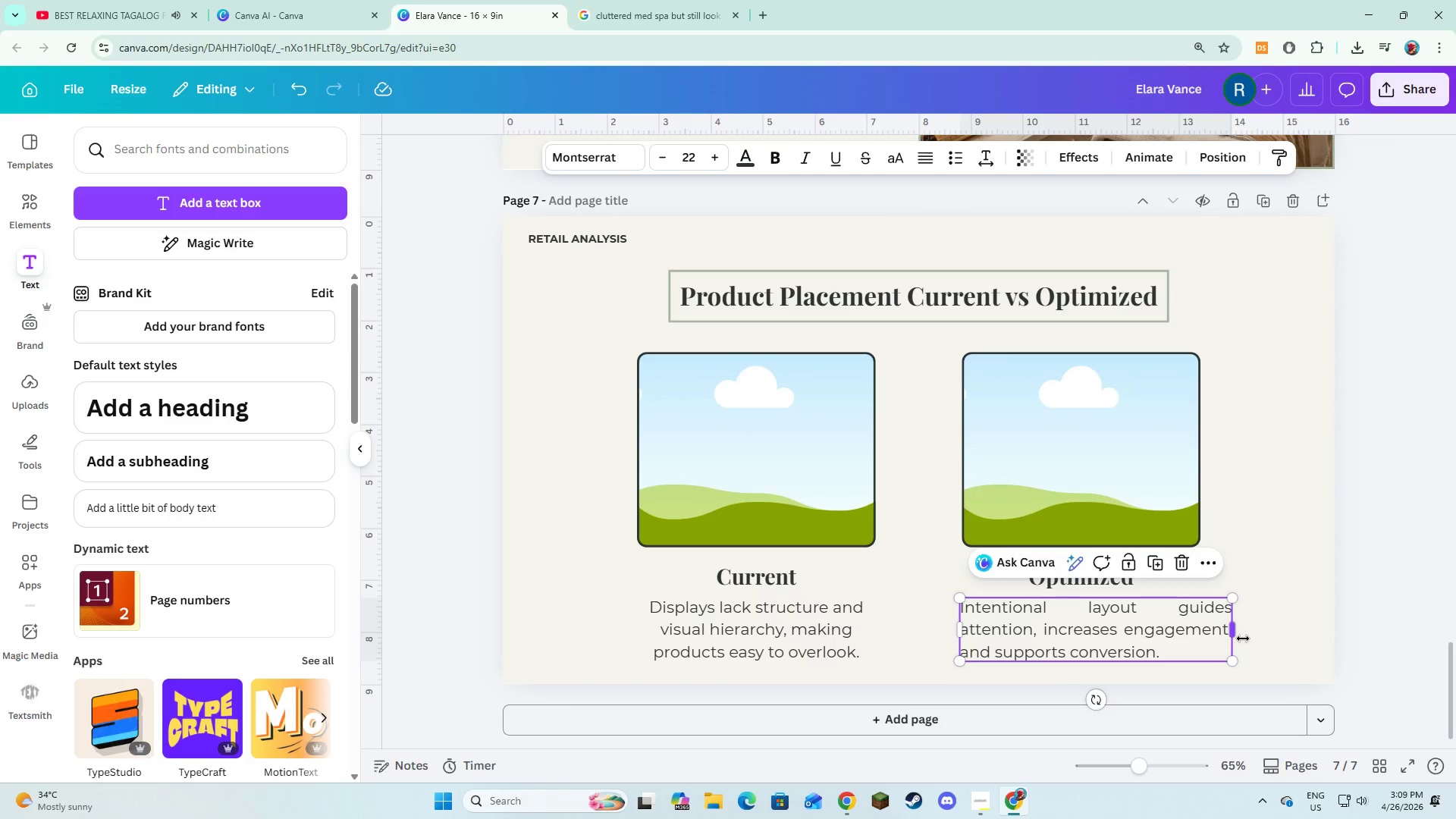 
left_click_drag(start_coordinate=[1235, 636], to_coordinate=[1191, 645])
 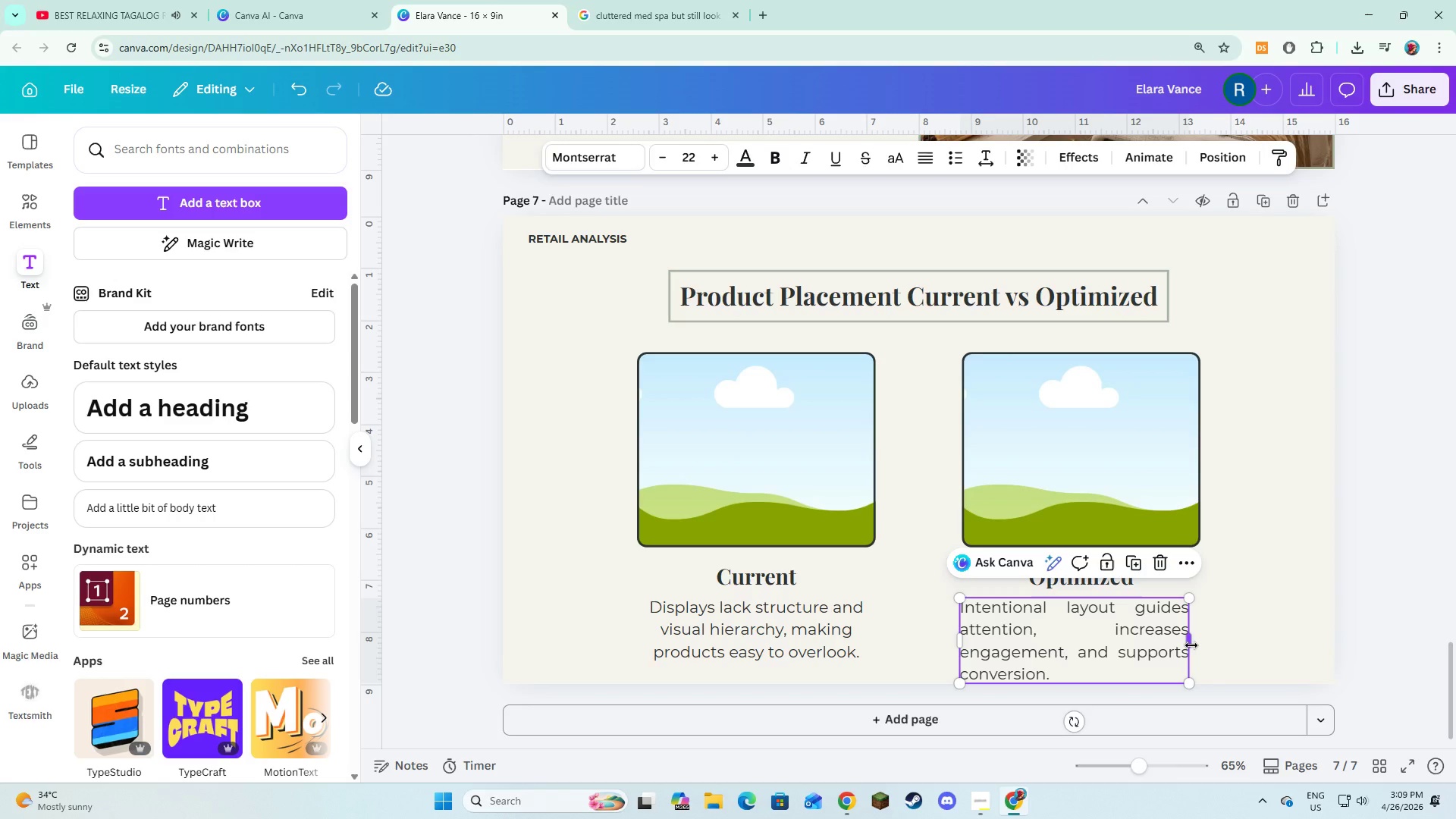 
key(Control+Z)
 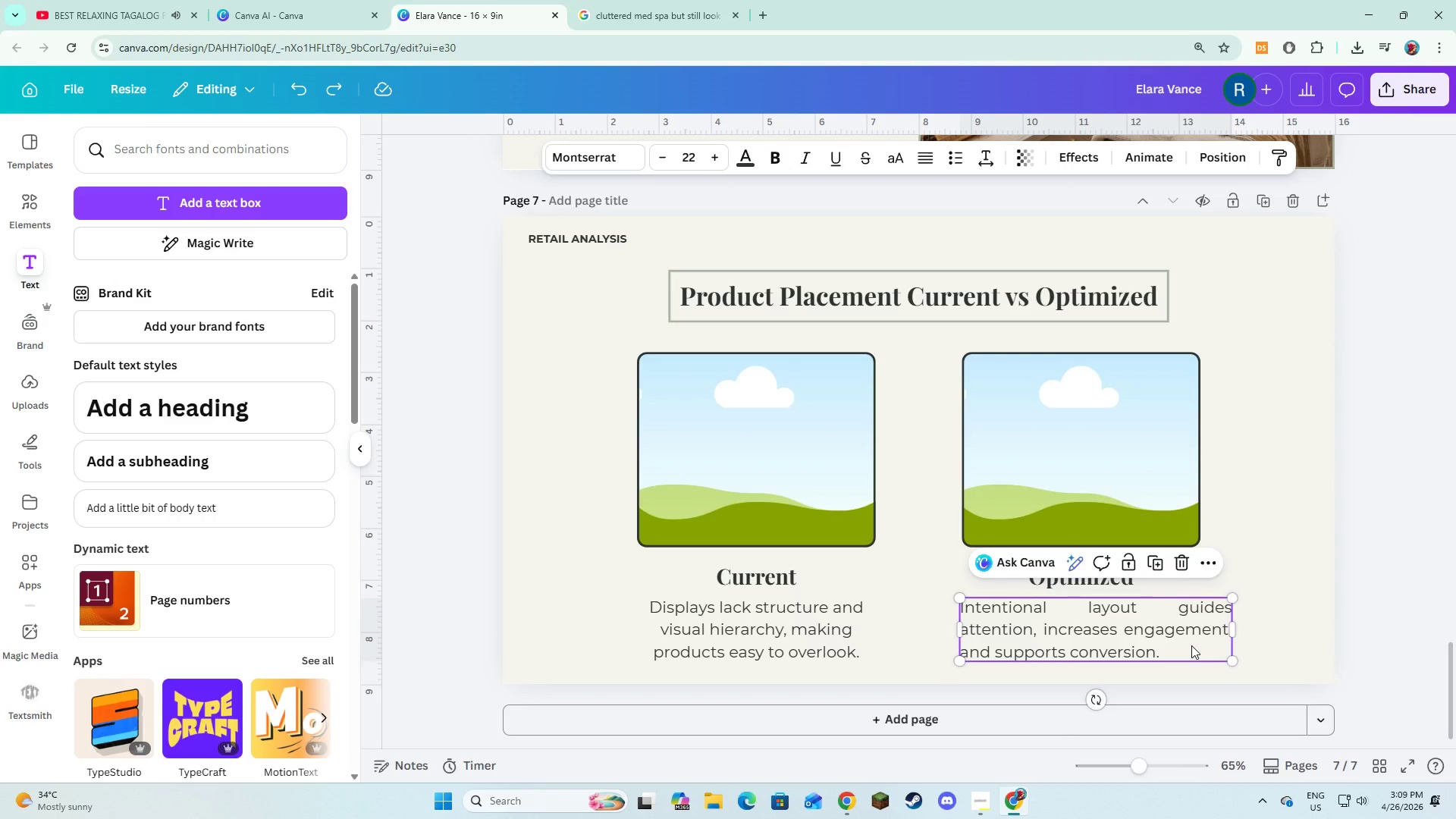 
key(Control+Z)
 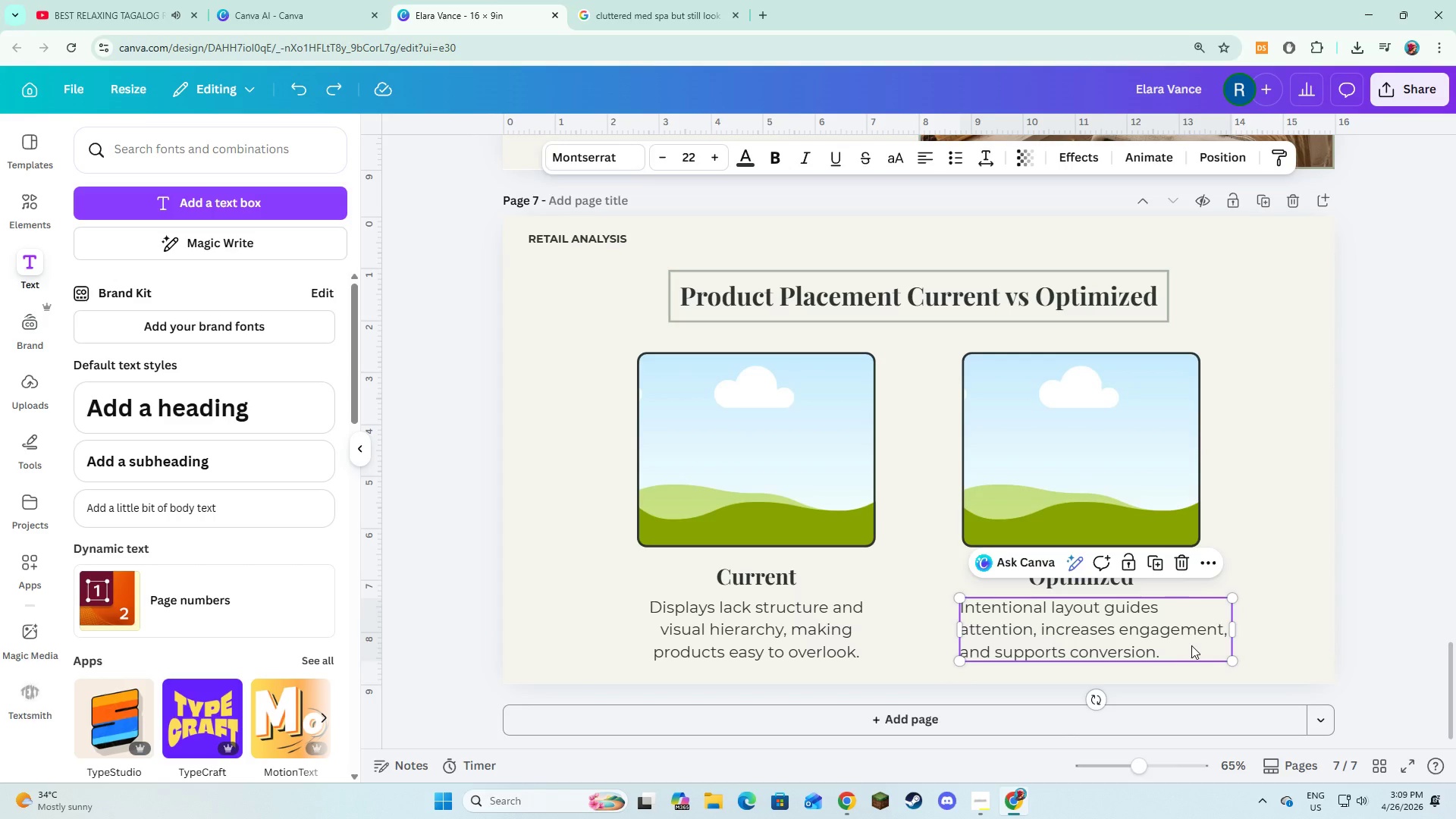 
key(Control+Z)
 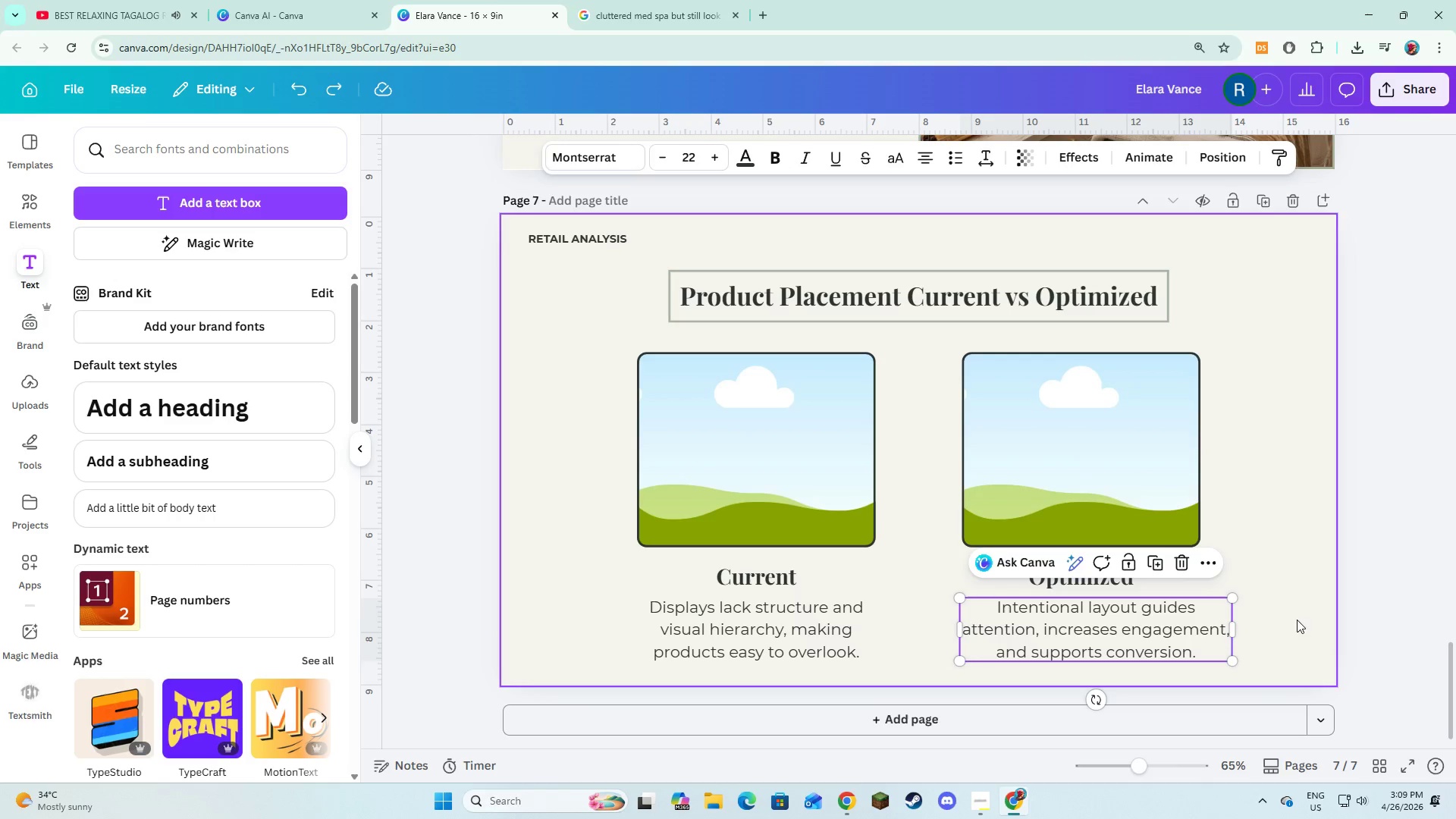 
left_click([1298, 619])
 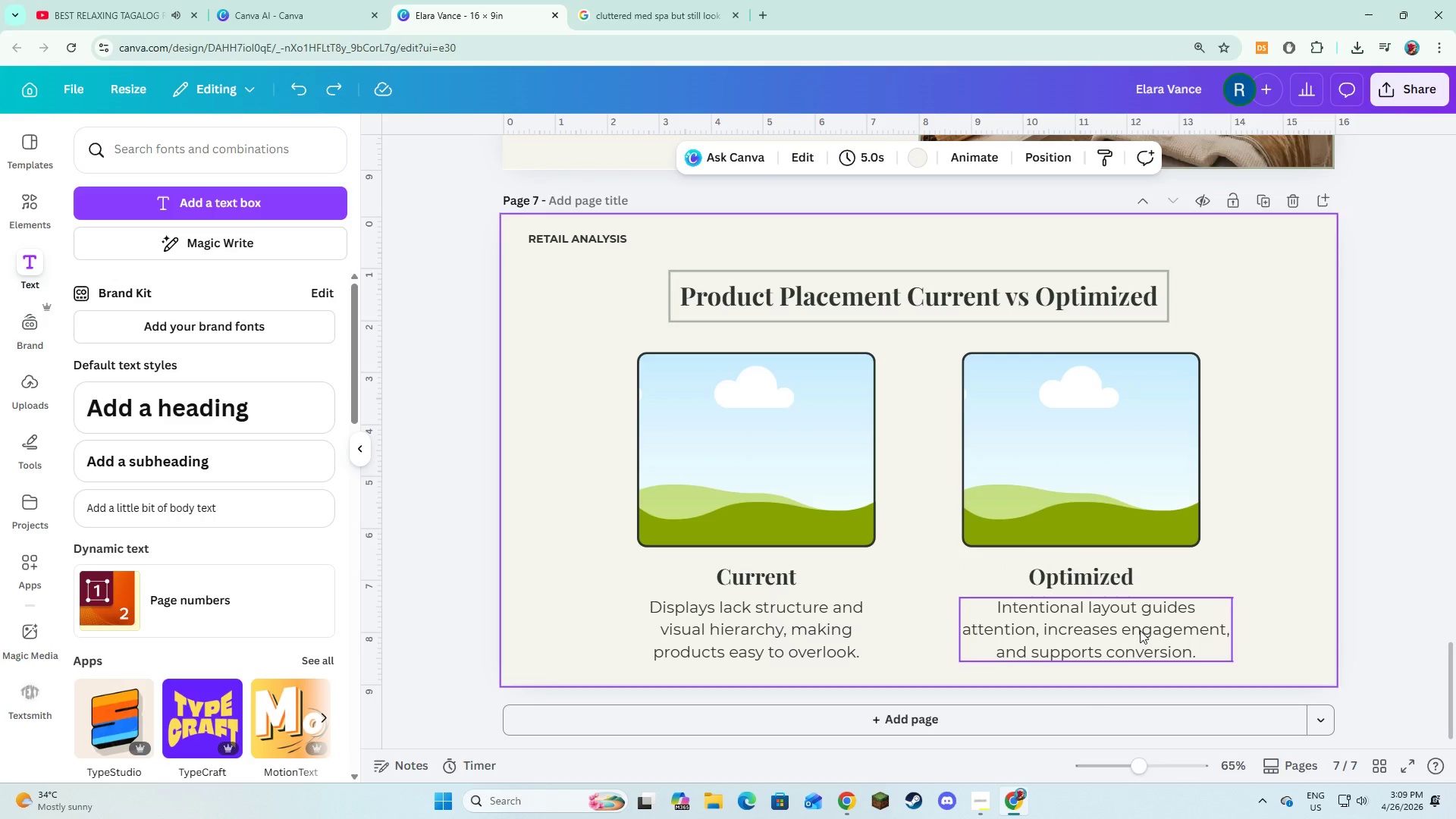 
left_click_drag(start_coordinate=[1140, 630], to_coordinate=[1129, 630])
 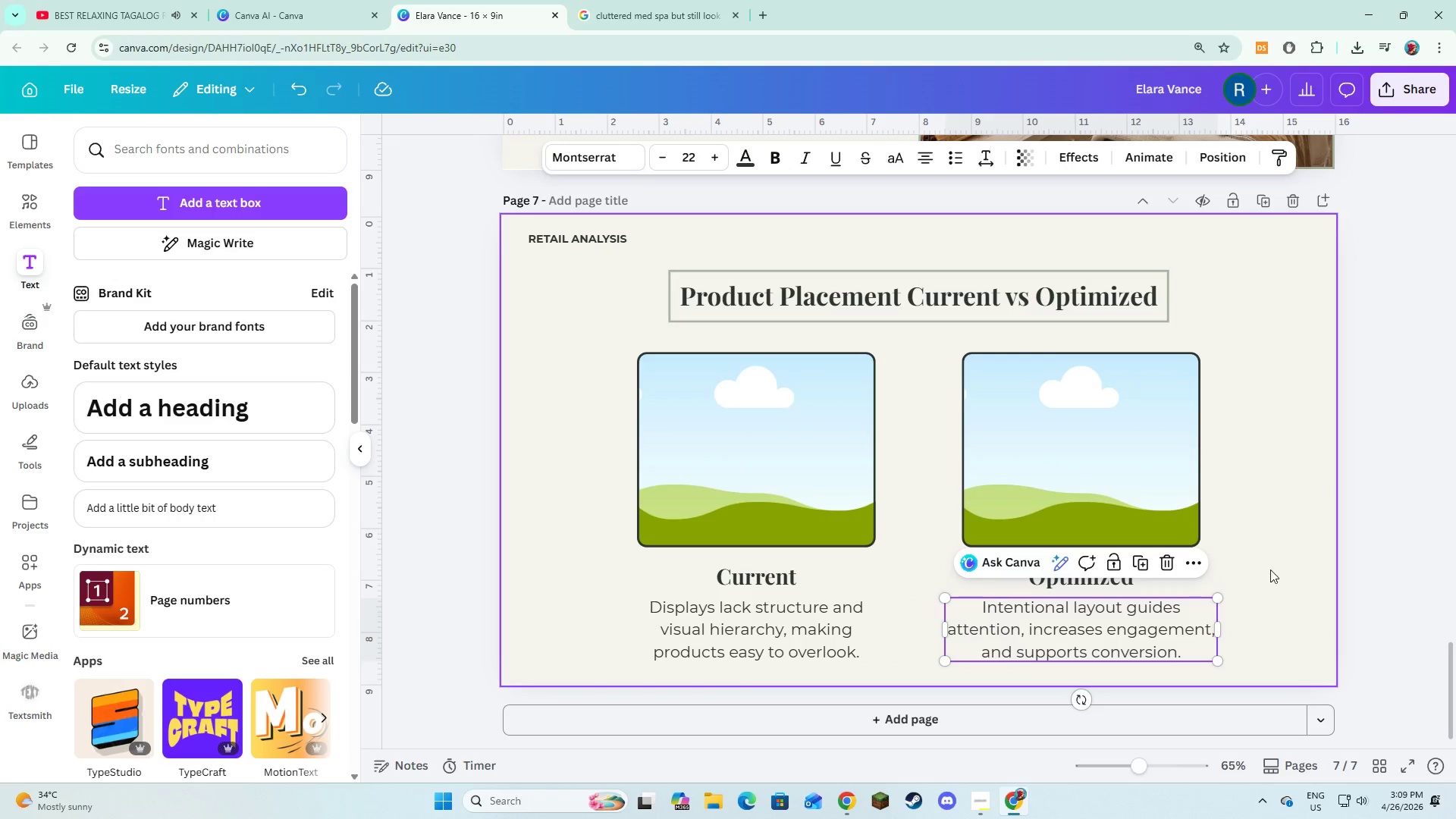 
left_click([1287, 566])
 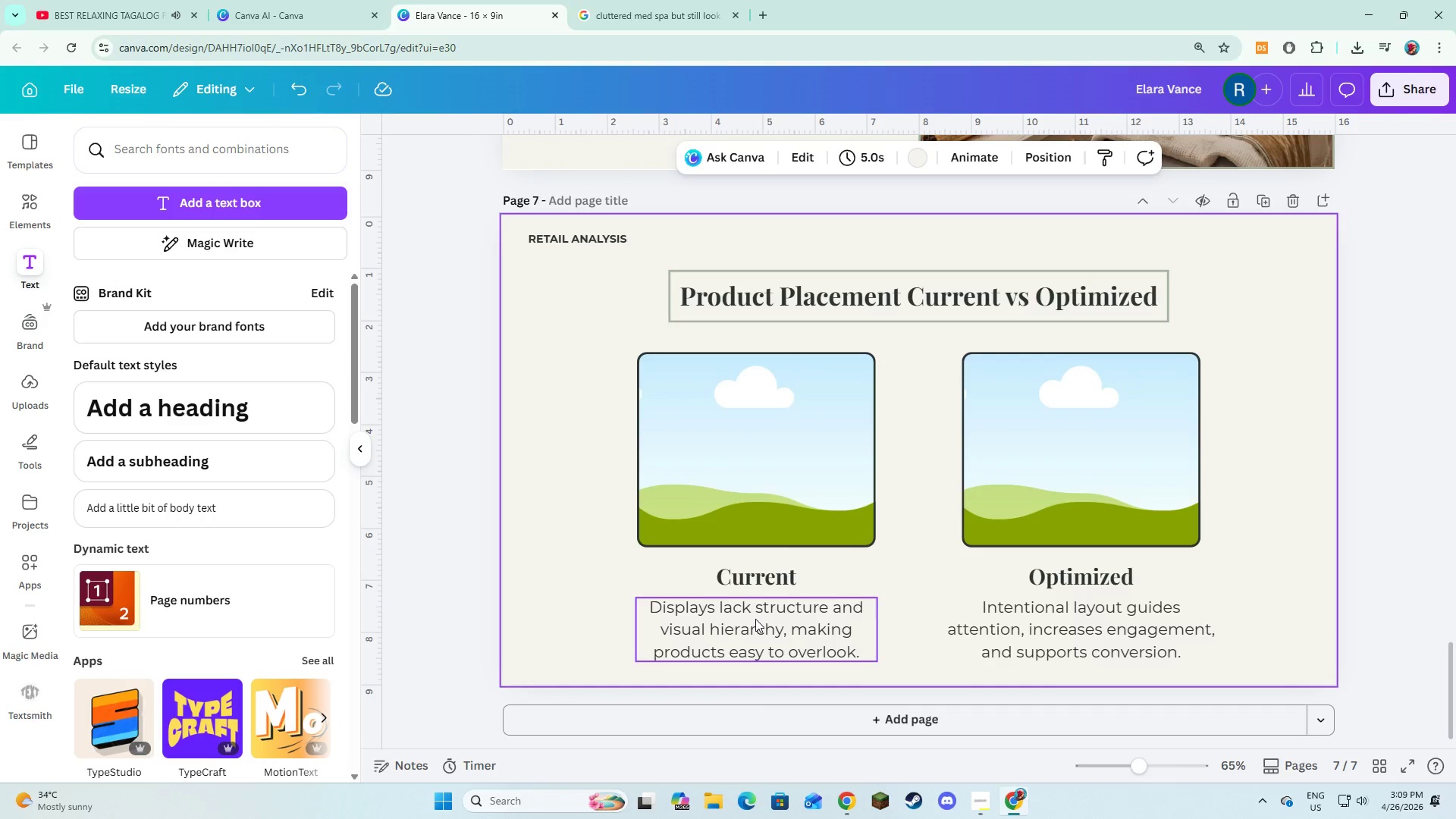 
left_click([755, 619])
 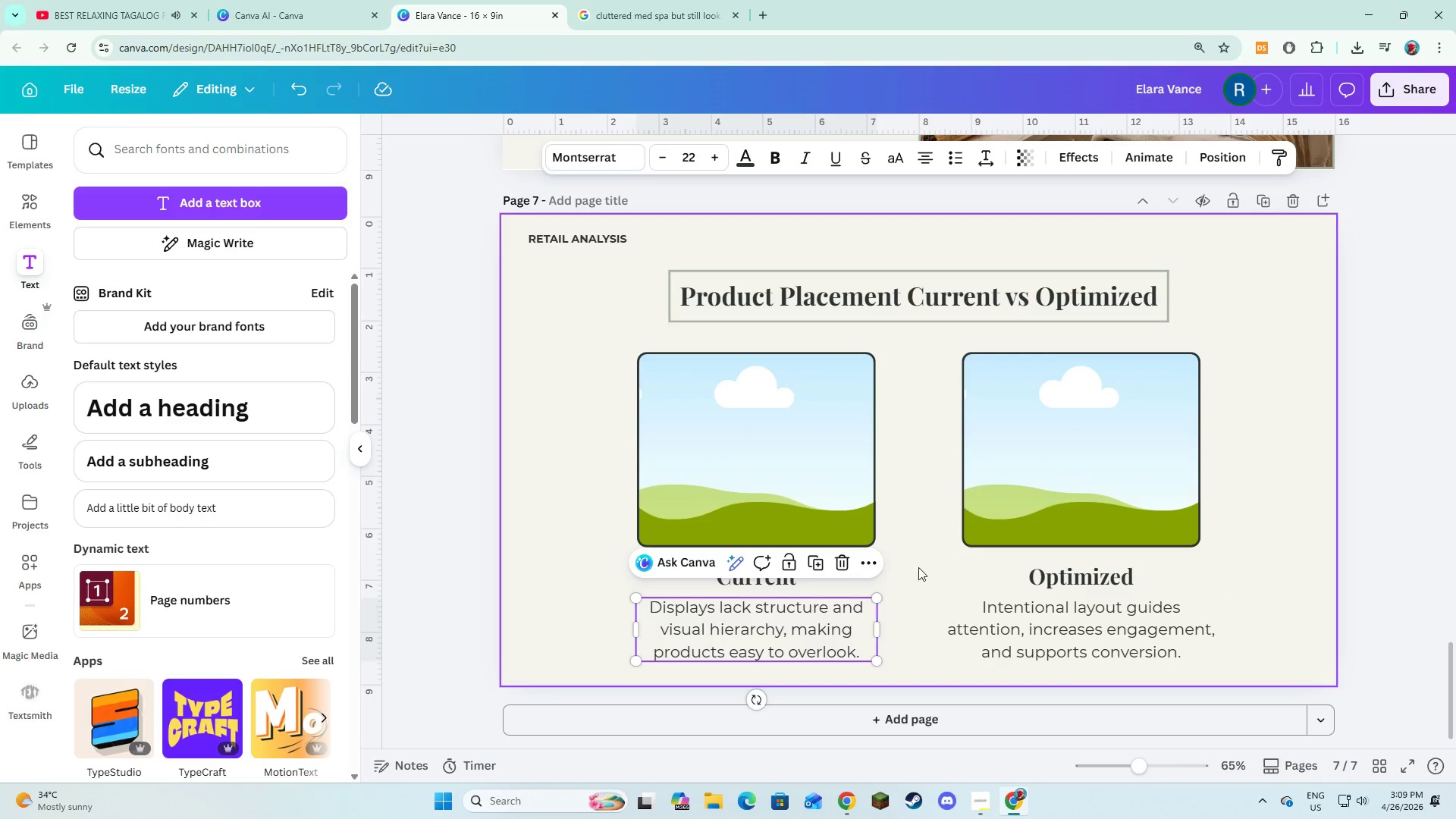 
left_click([902, 542])
 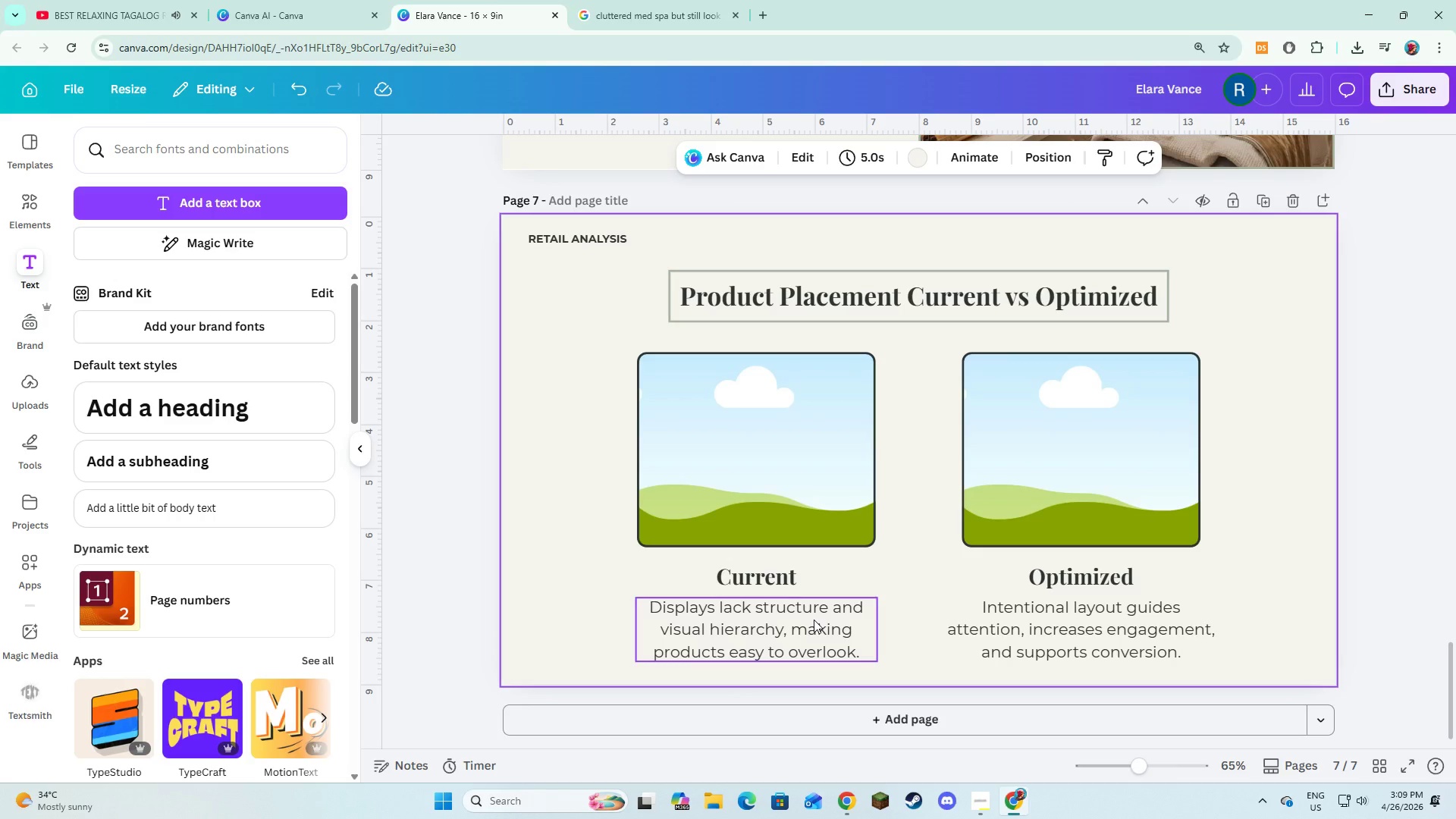 
wait(19.56)
 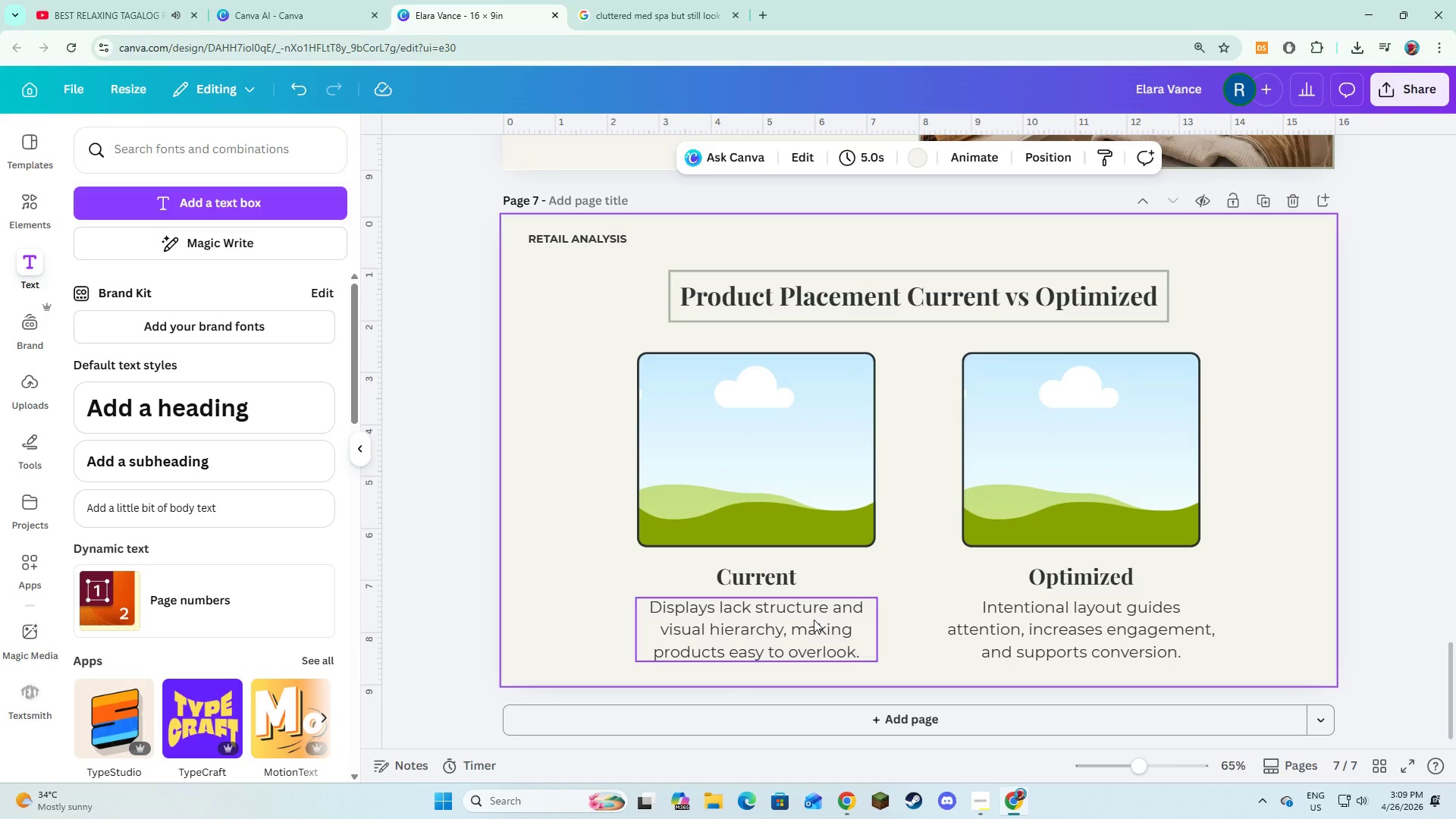 
left_click([95, 140])
 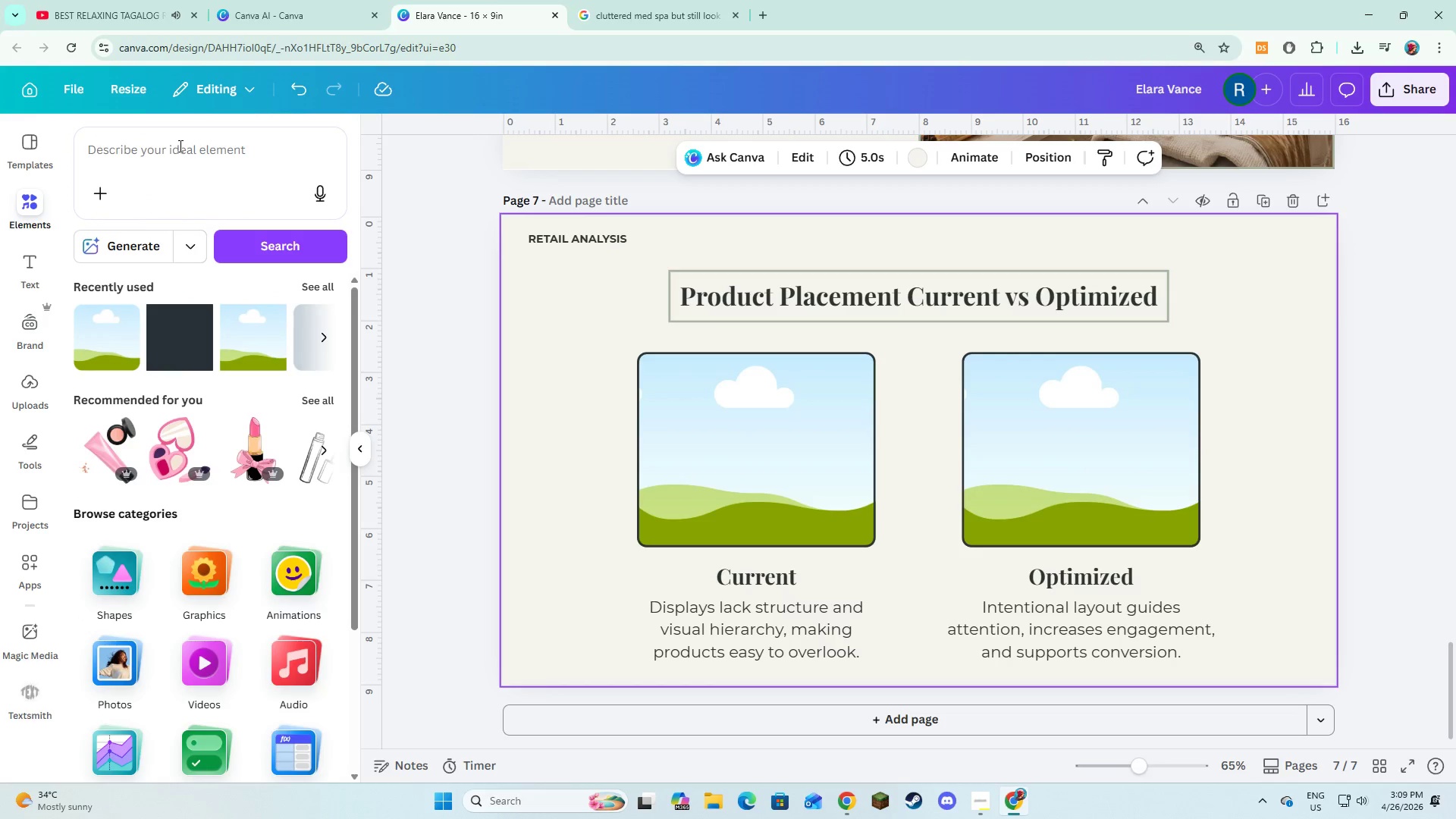 
left_click([179, 146])
 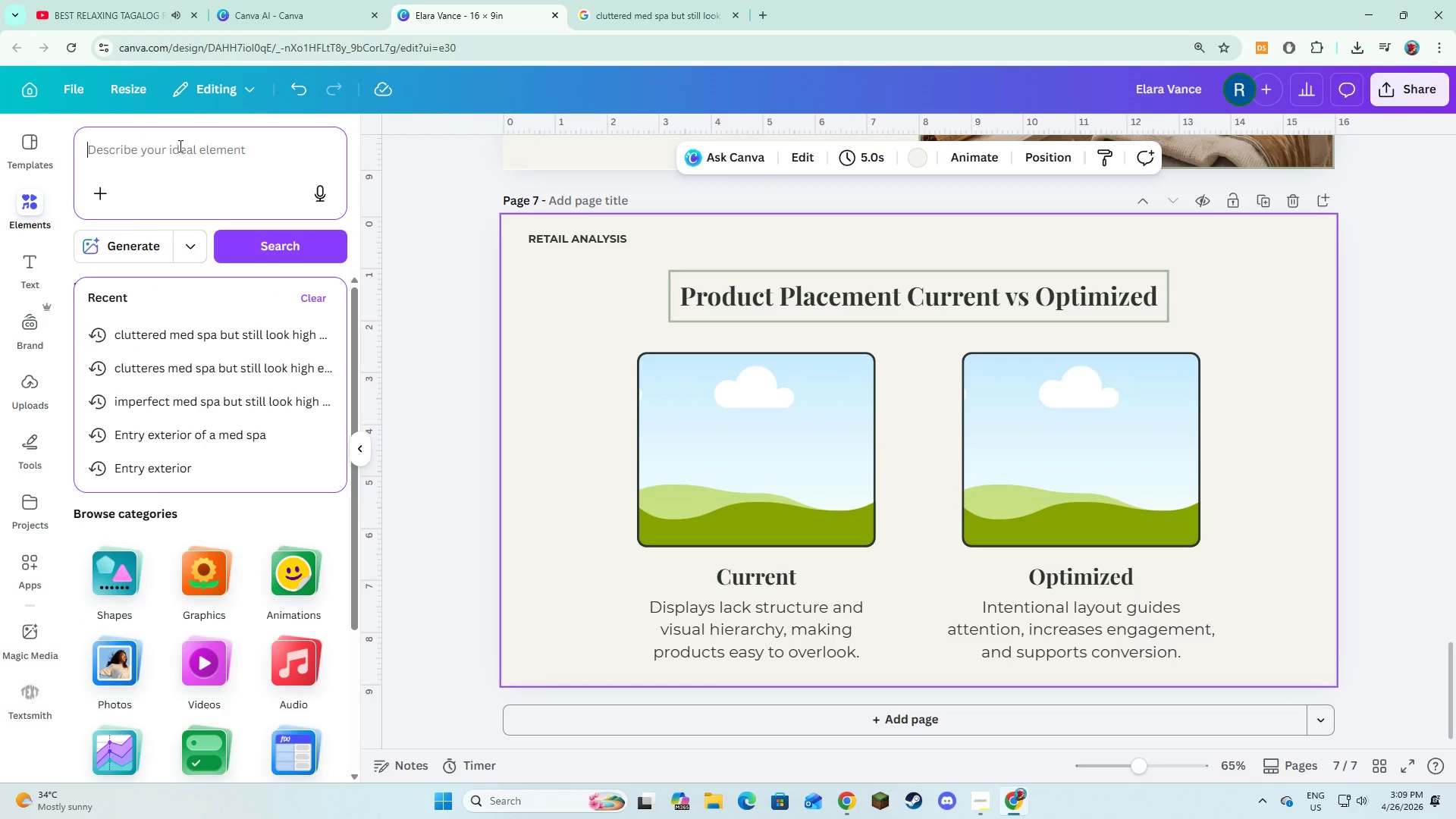 
type(Cluttered shelves)
 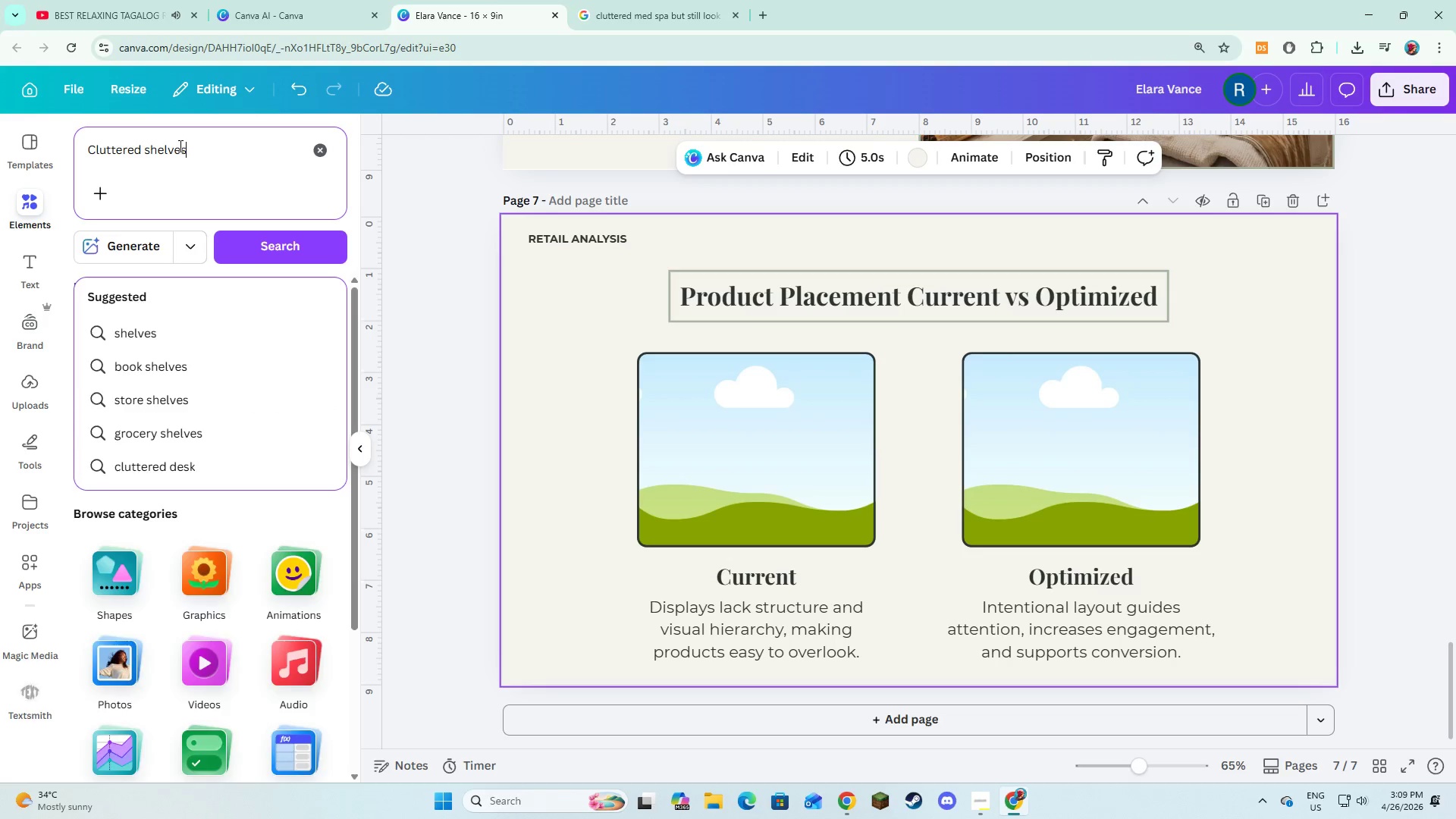 
key(Enter)
 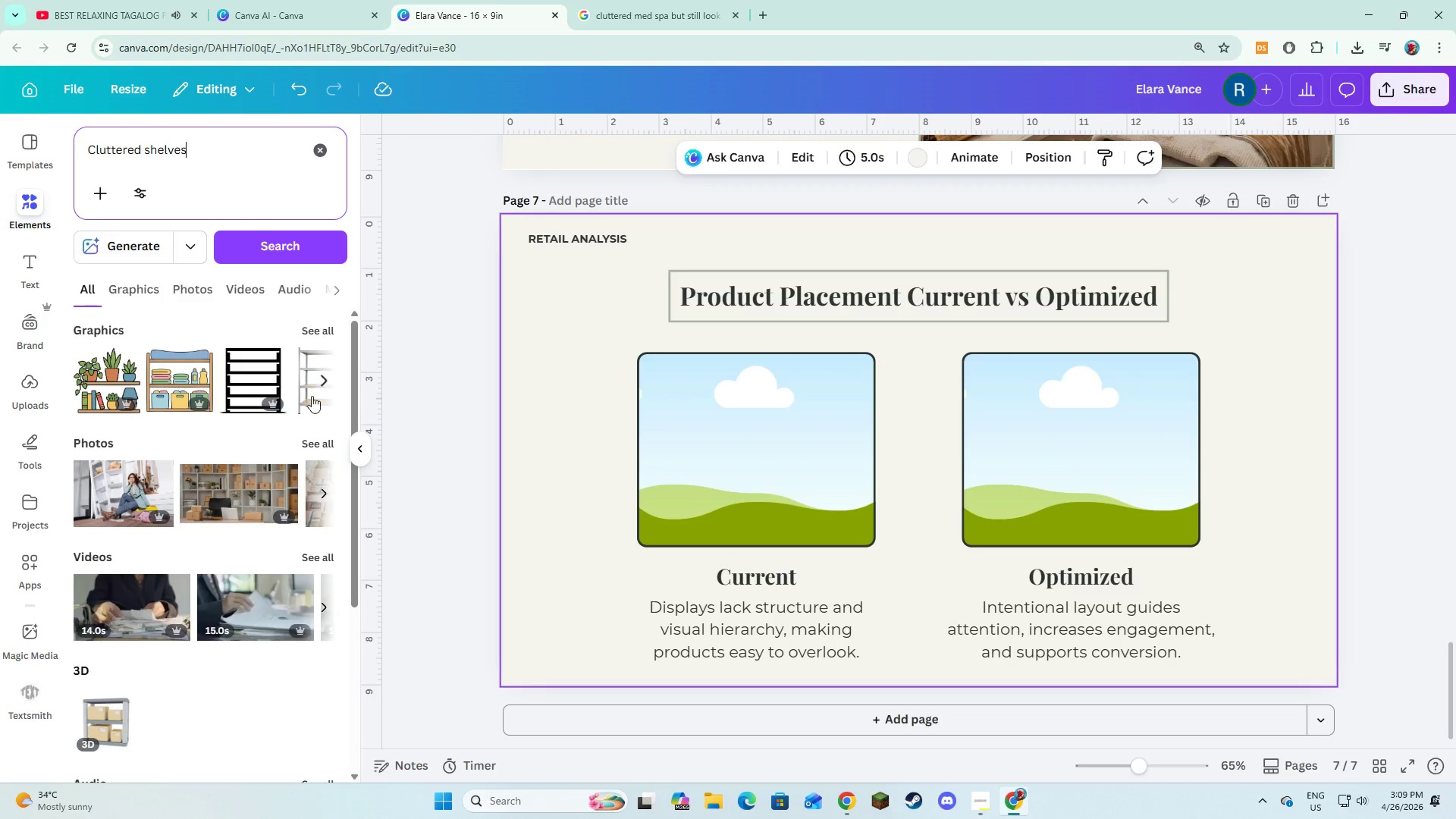 
left_click([325, 450])
 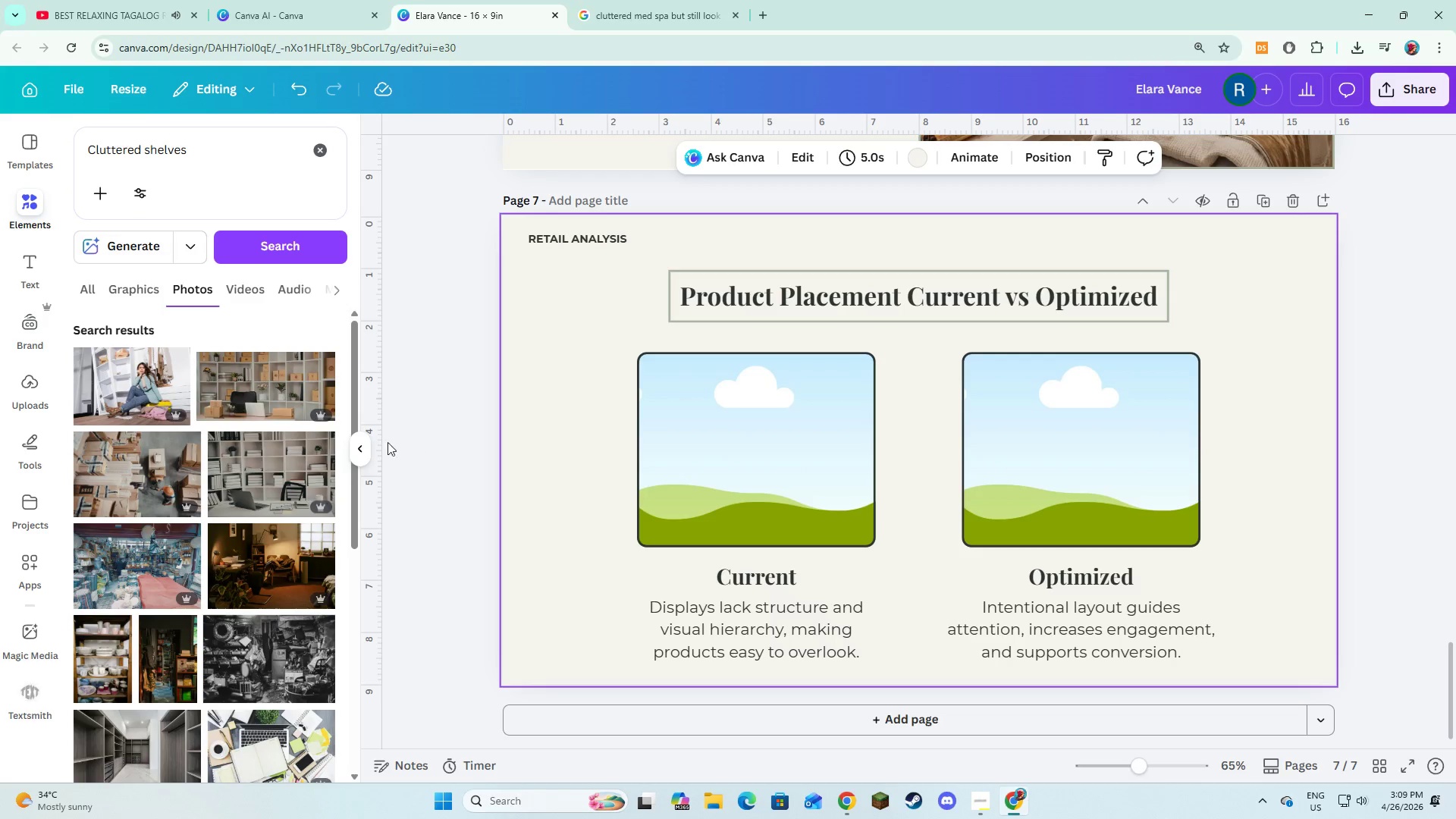 
left_click([213, 149])
 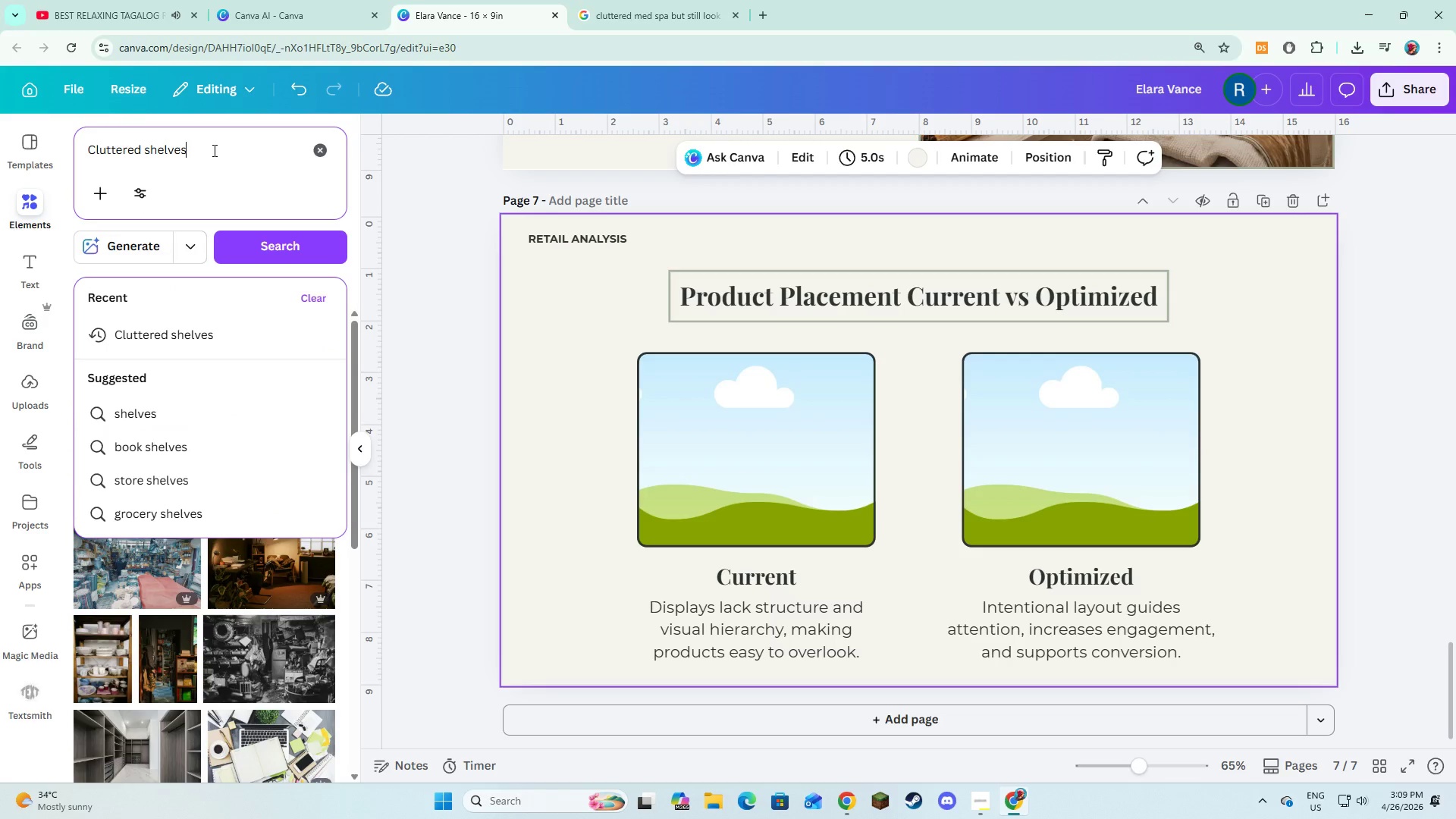 
type( of product)
 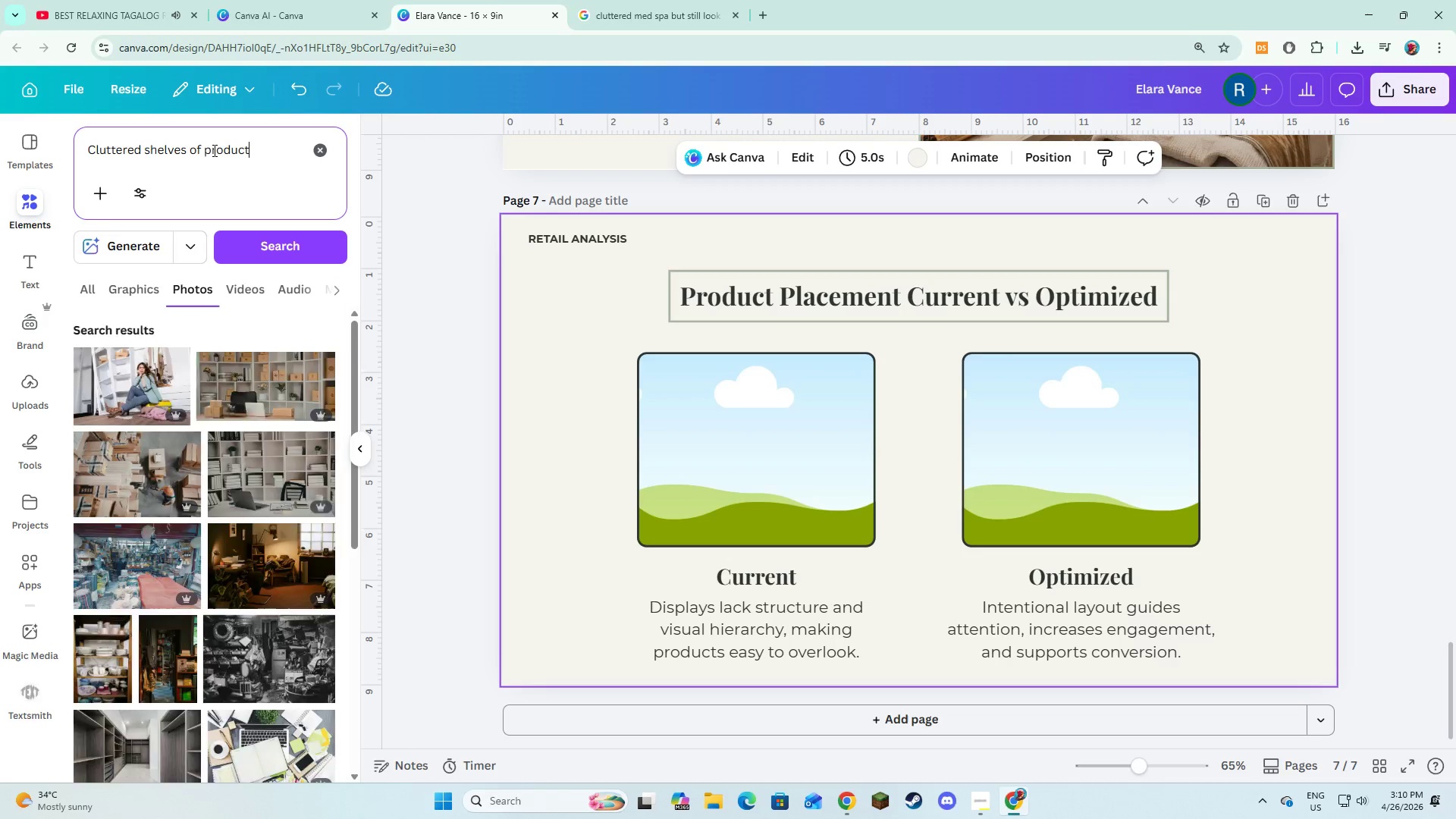 
key(Enter)
 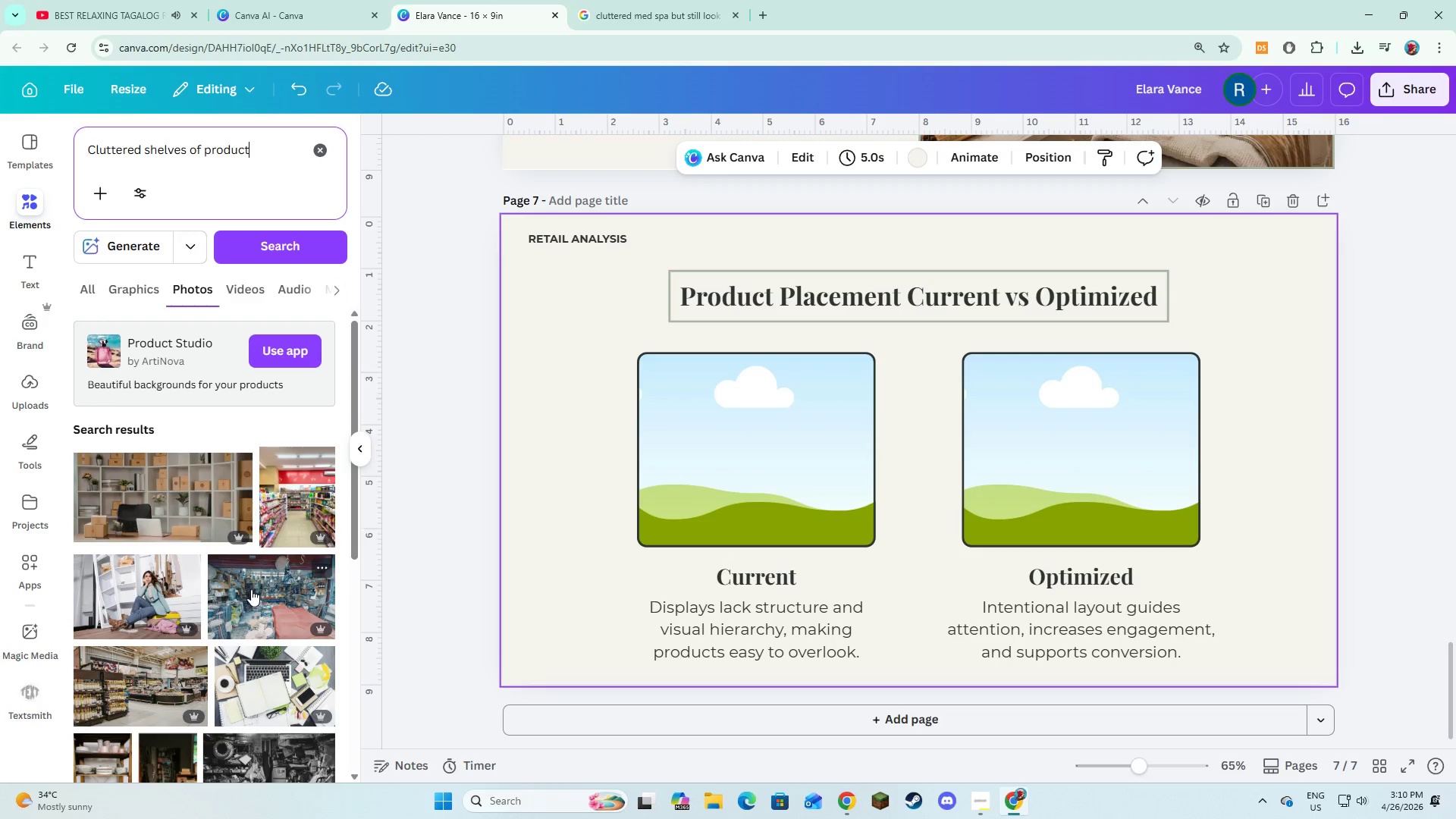 
type( for med spa)
 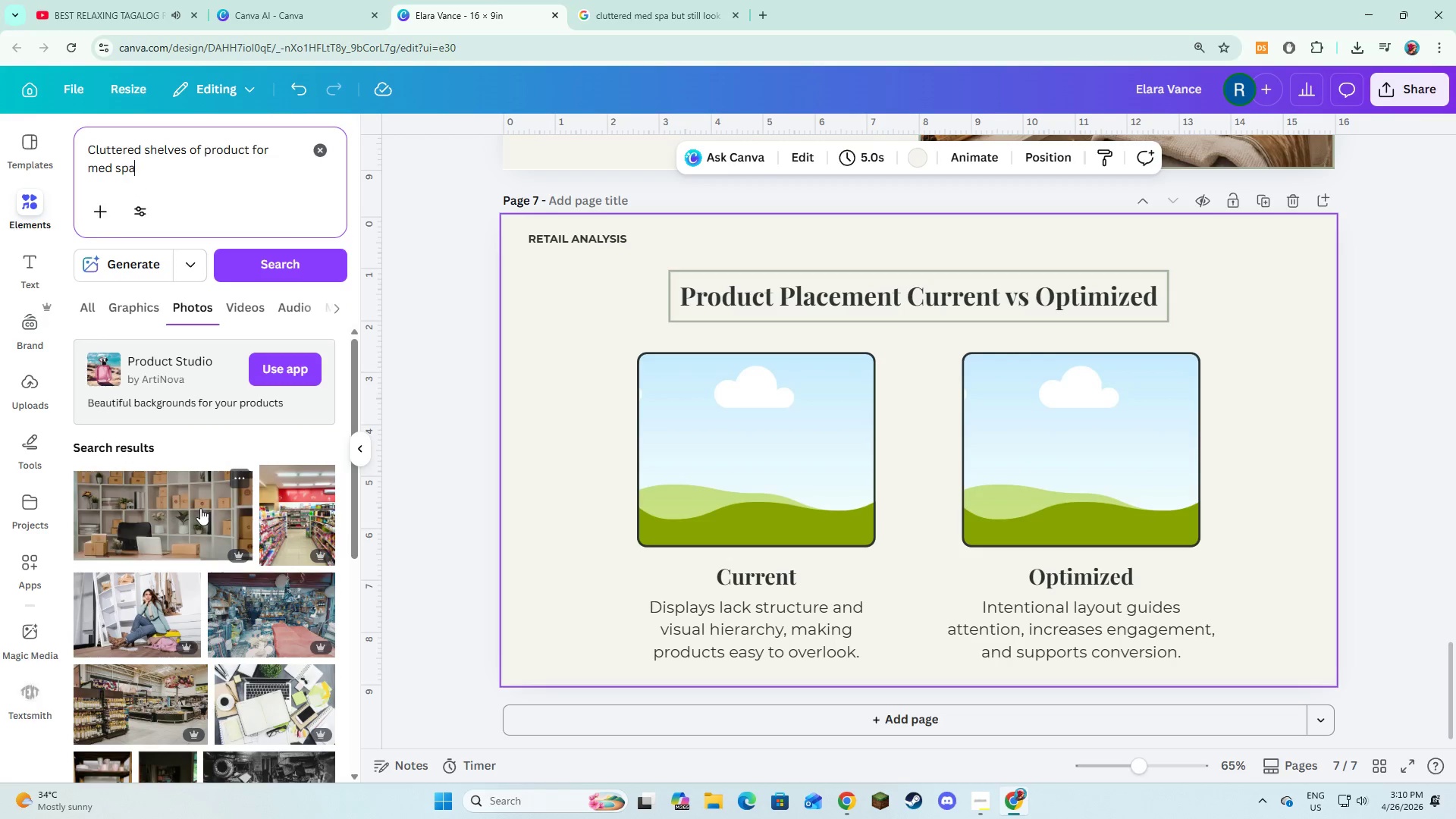 
key(Enter)
 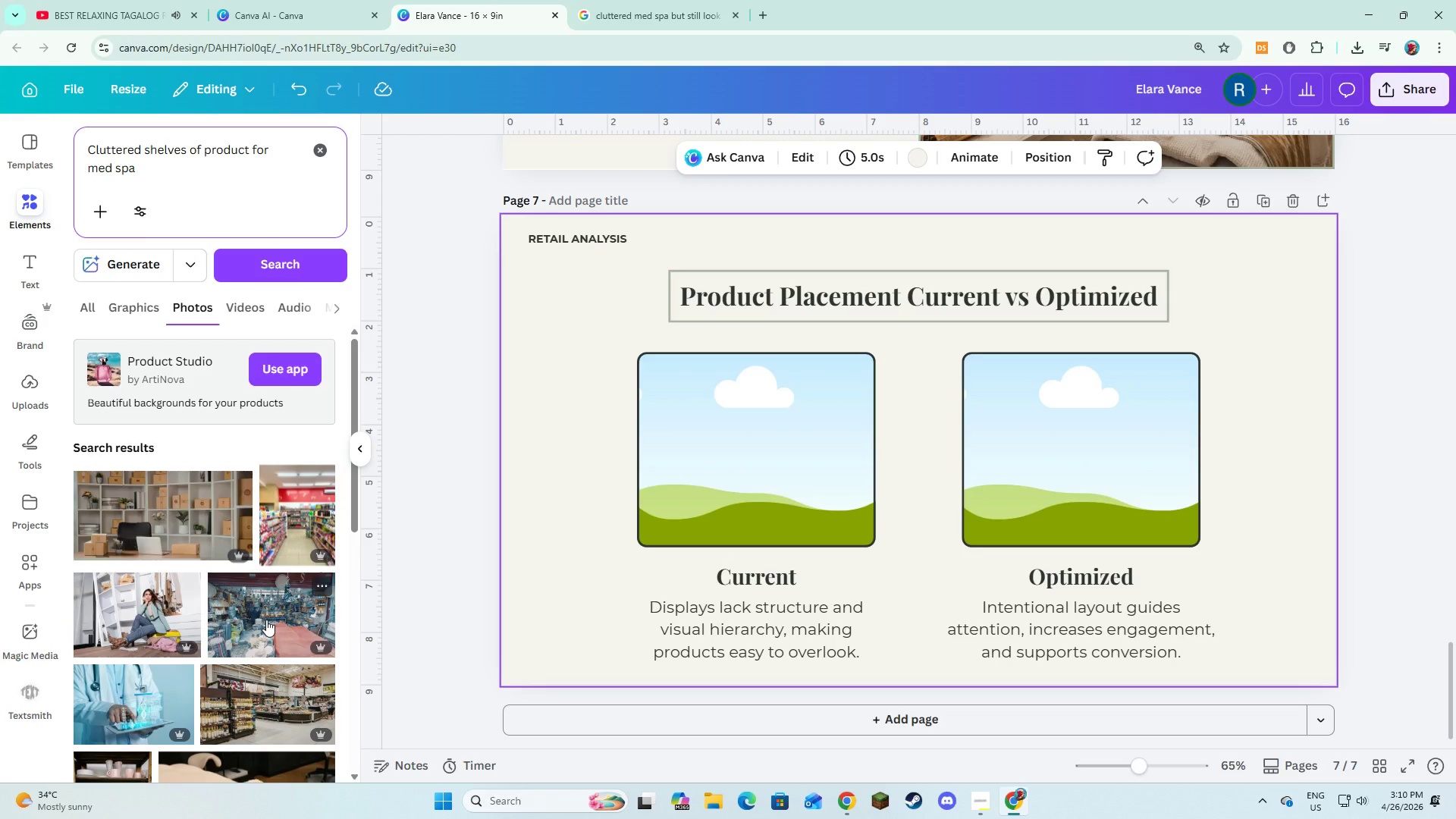 
scroll: coordinate [266, 620], scroll_direction: down, amount: 2.0
 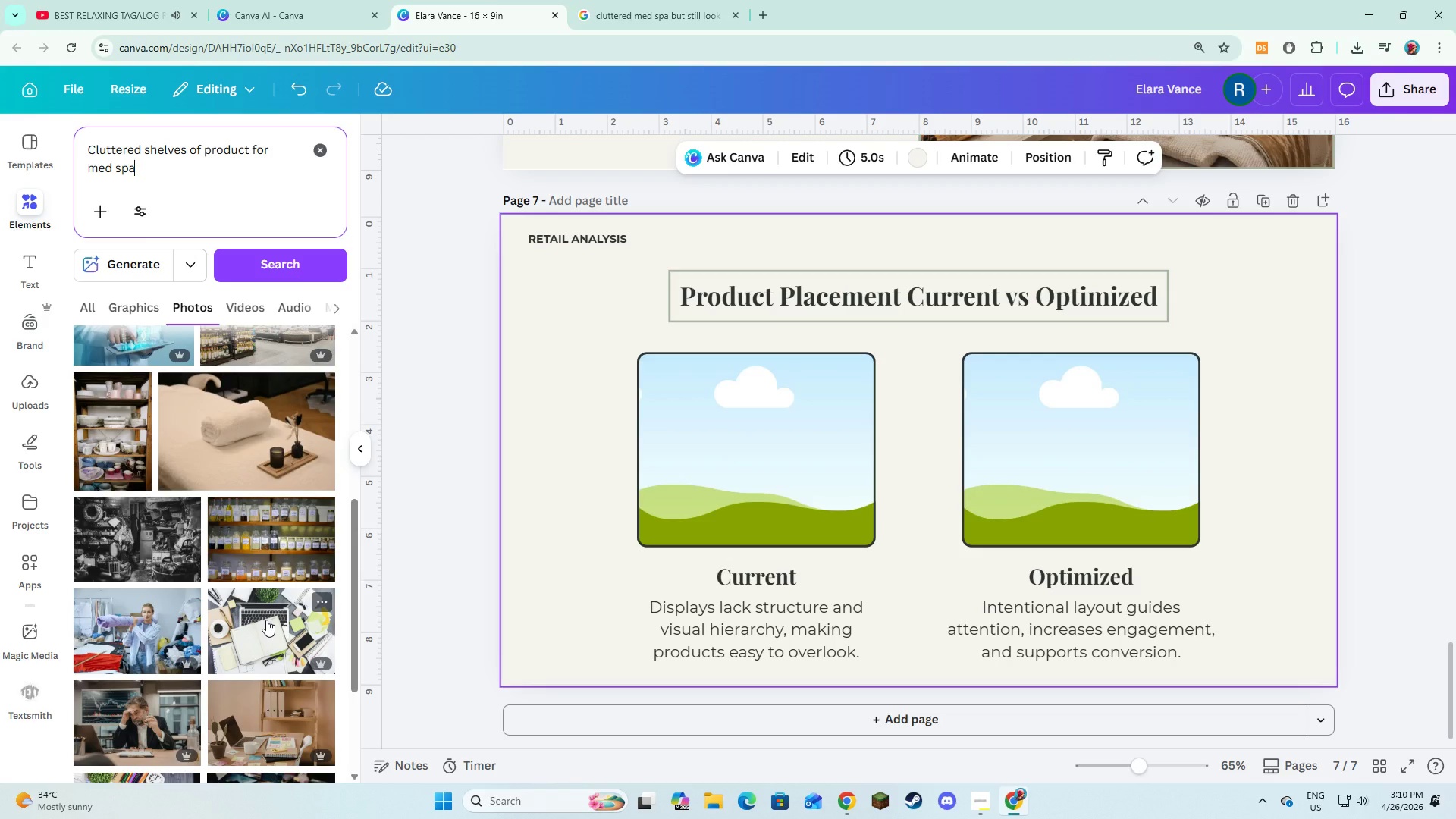 
left_click([275, 563])
 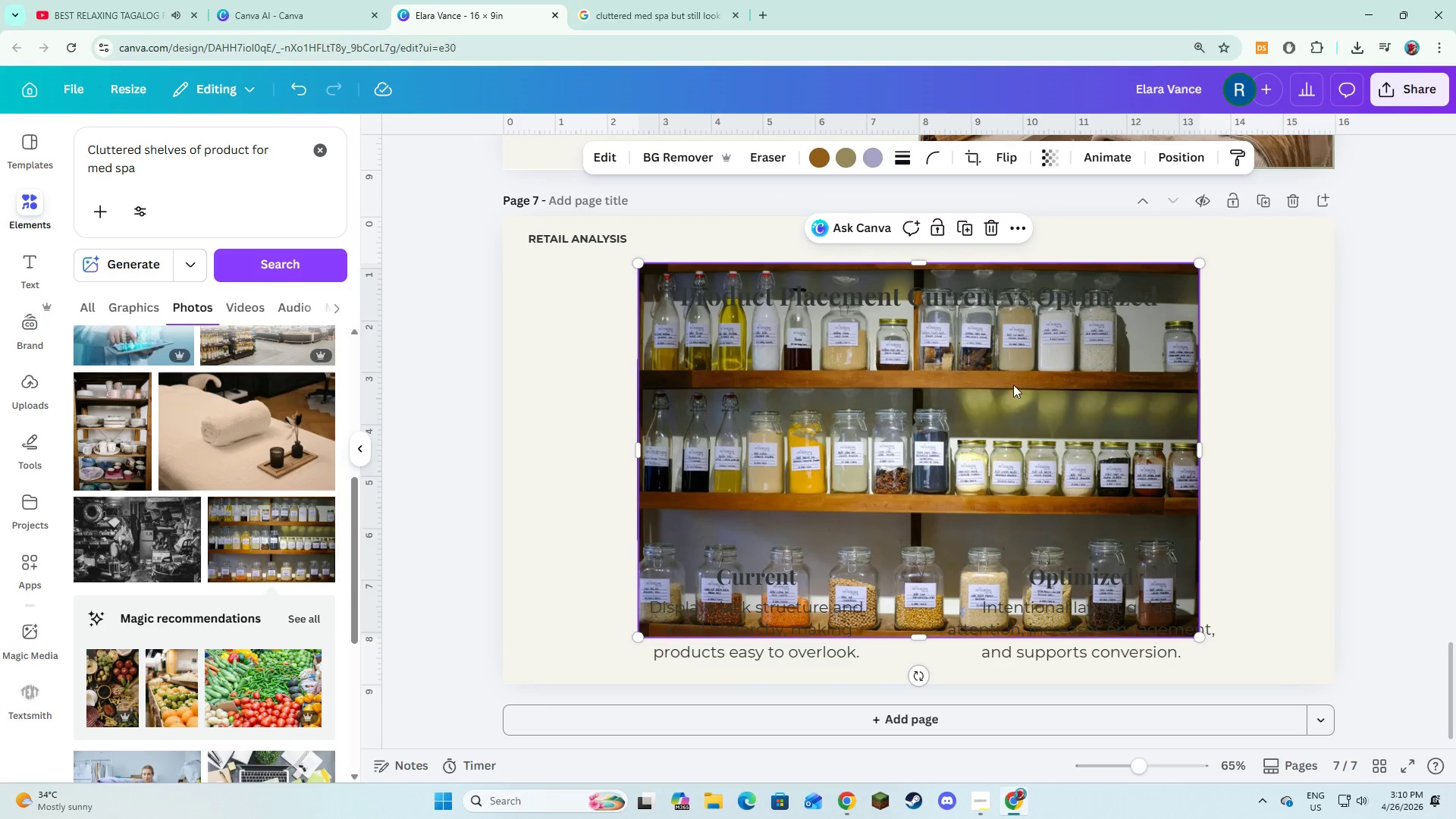 
left_click([993, 230])
 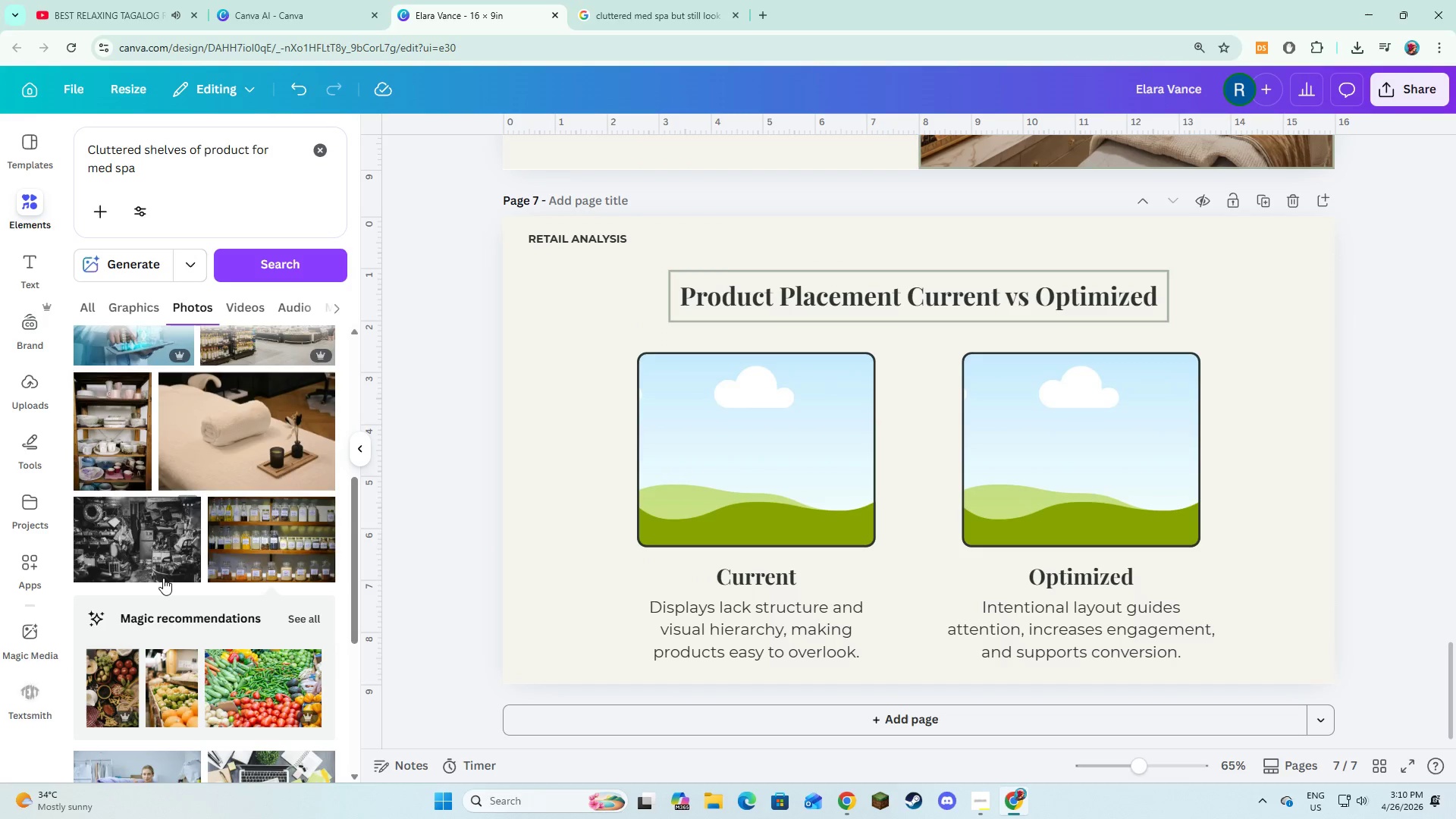 
scroll: coordinate [163, 578], scroll_direction: down, amount: 6.0
 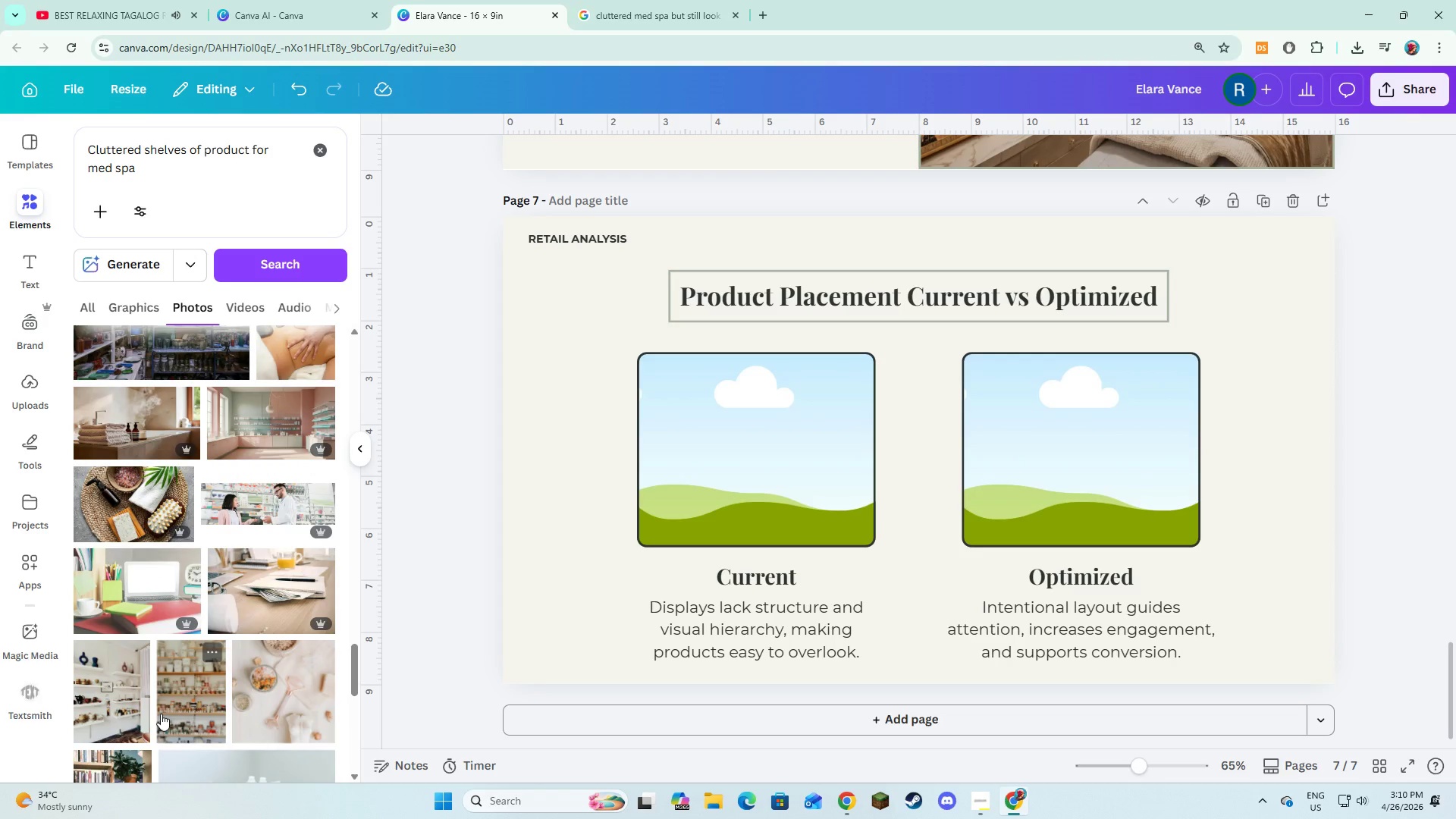 
left_click([167, 701])
 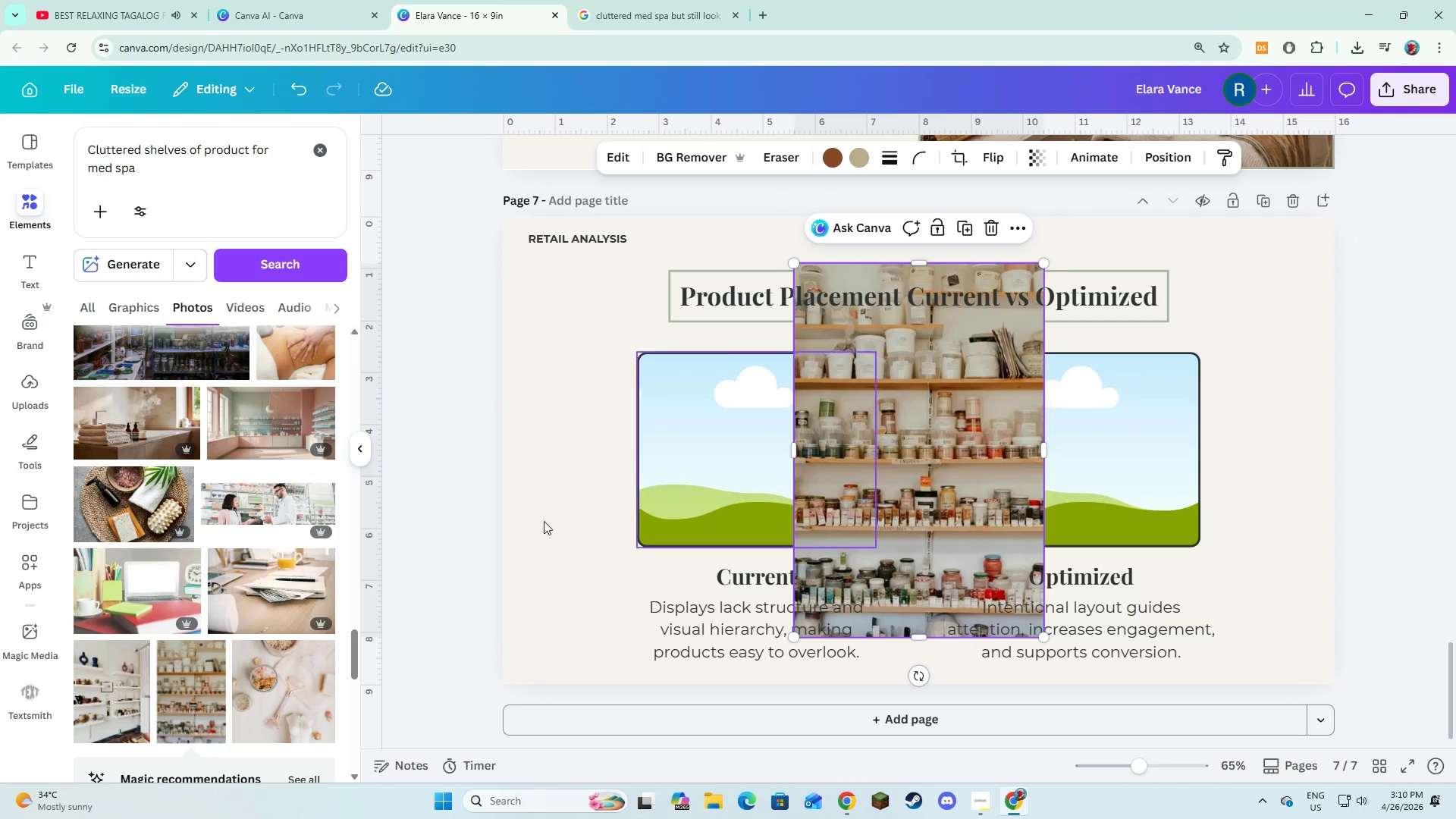 
scroll: coordinate [194, 585], scroll_direction: down, amount: 3.0
 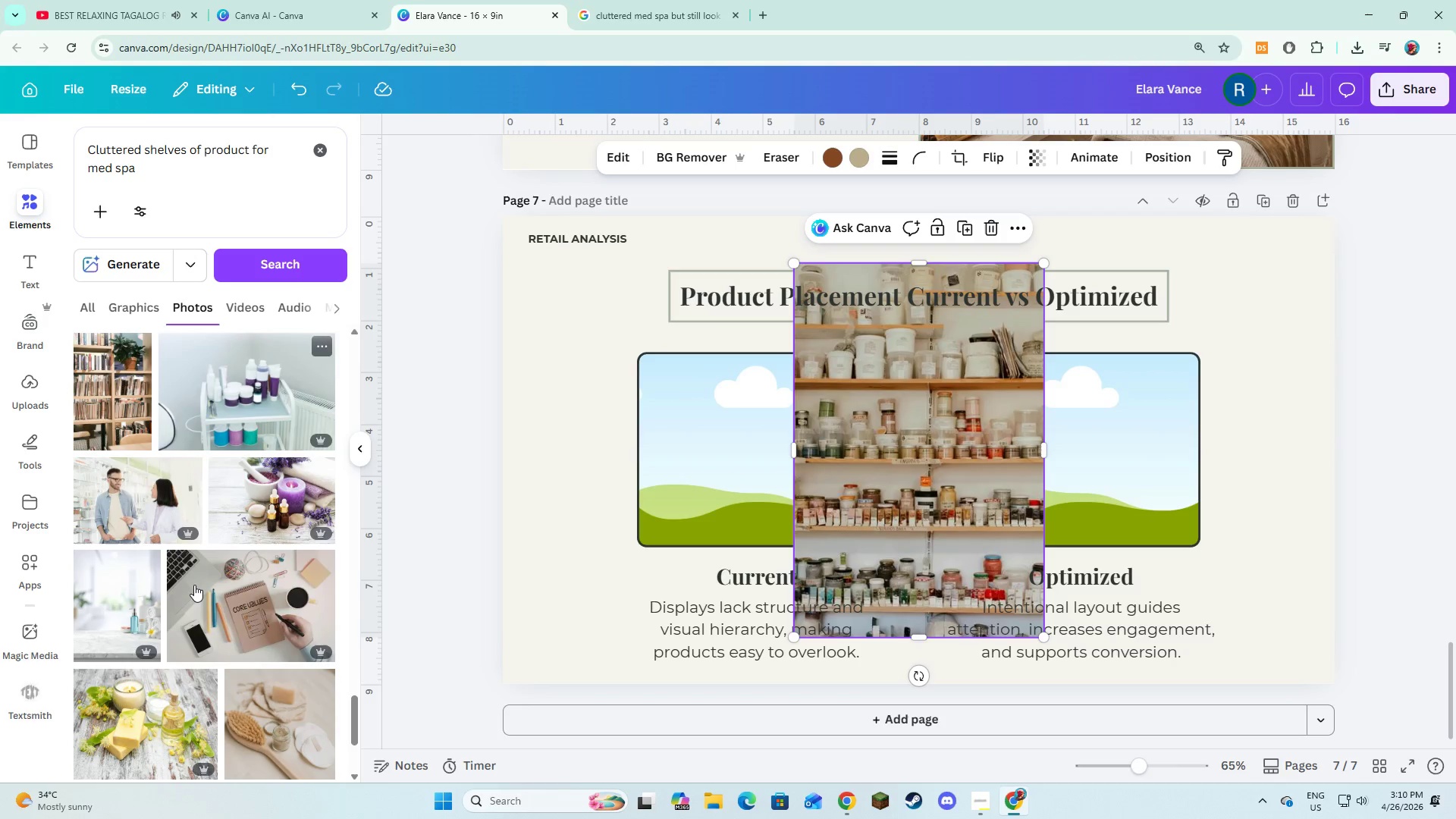 
scroll: coordinate [194, 584], scroll_direction: up, amount: 5.0
 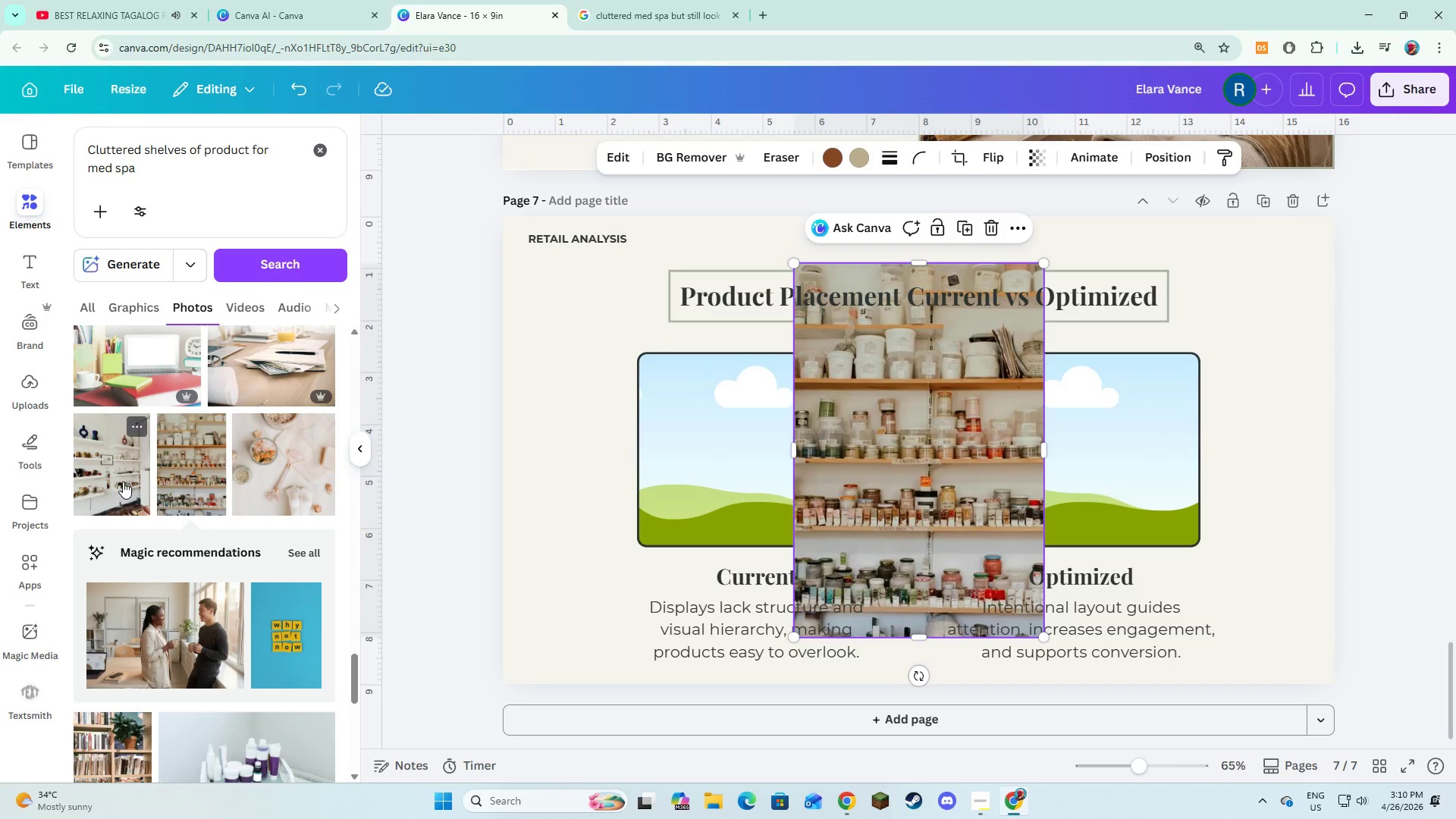 
left_click([118, 482])
 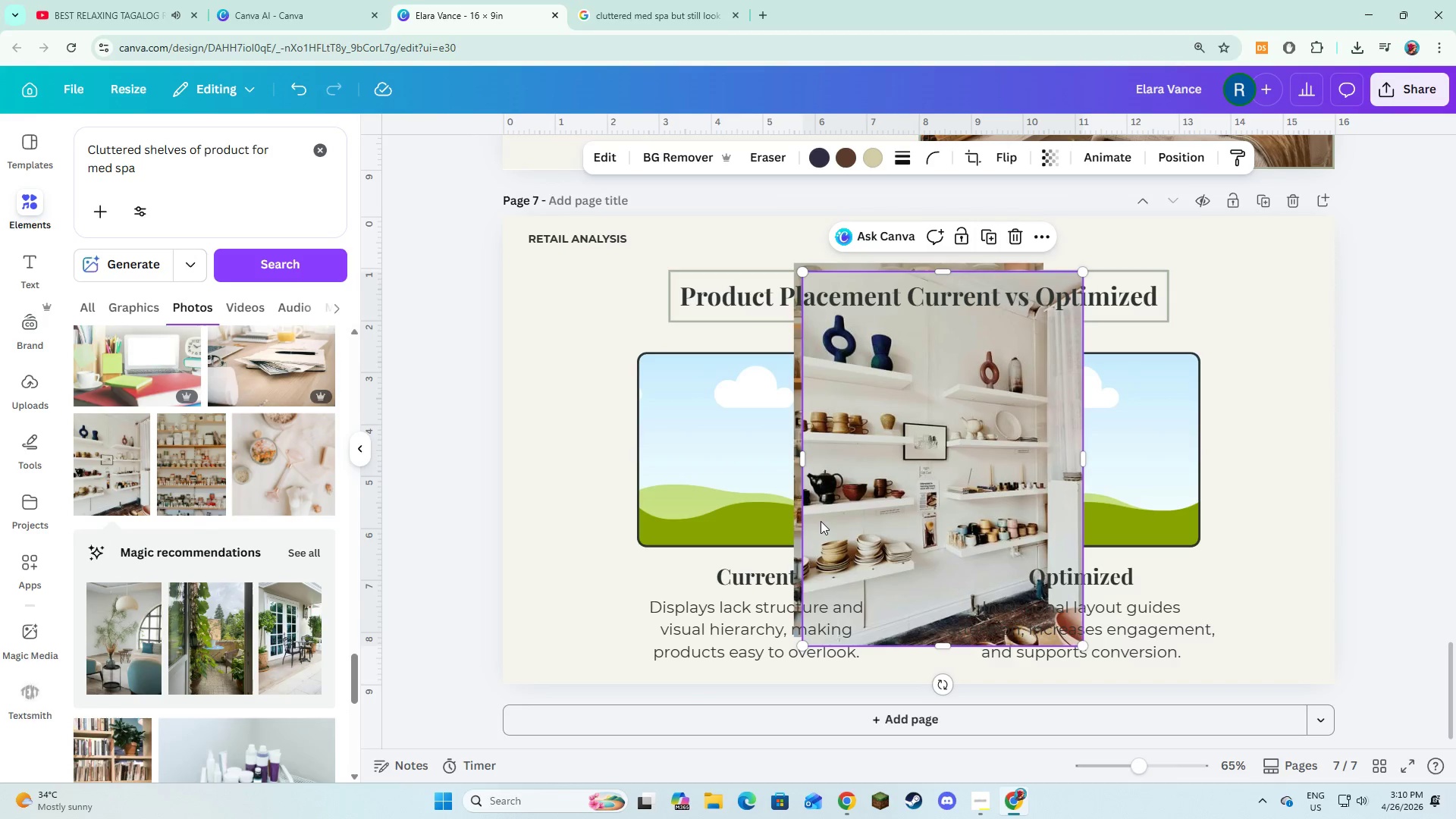 
left_click_drag(start_coordinate=[952, 510], to_coordinate=[771, 486])
 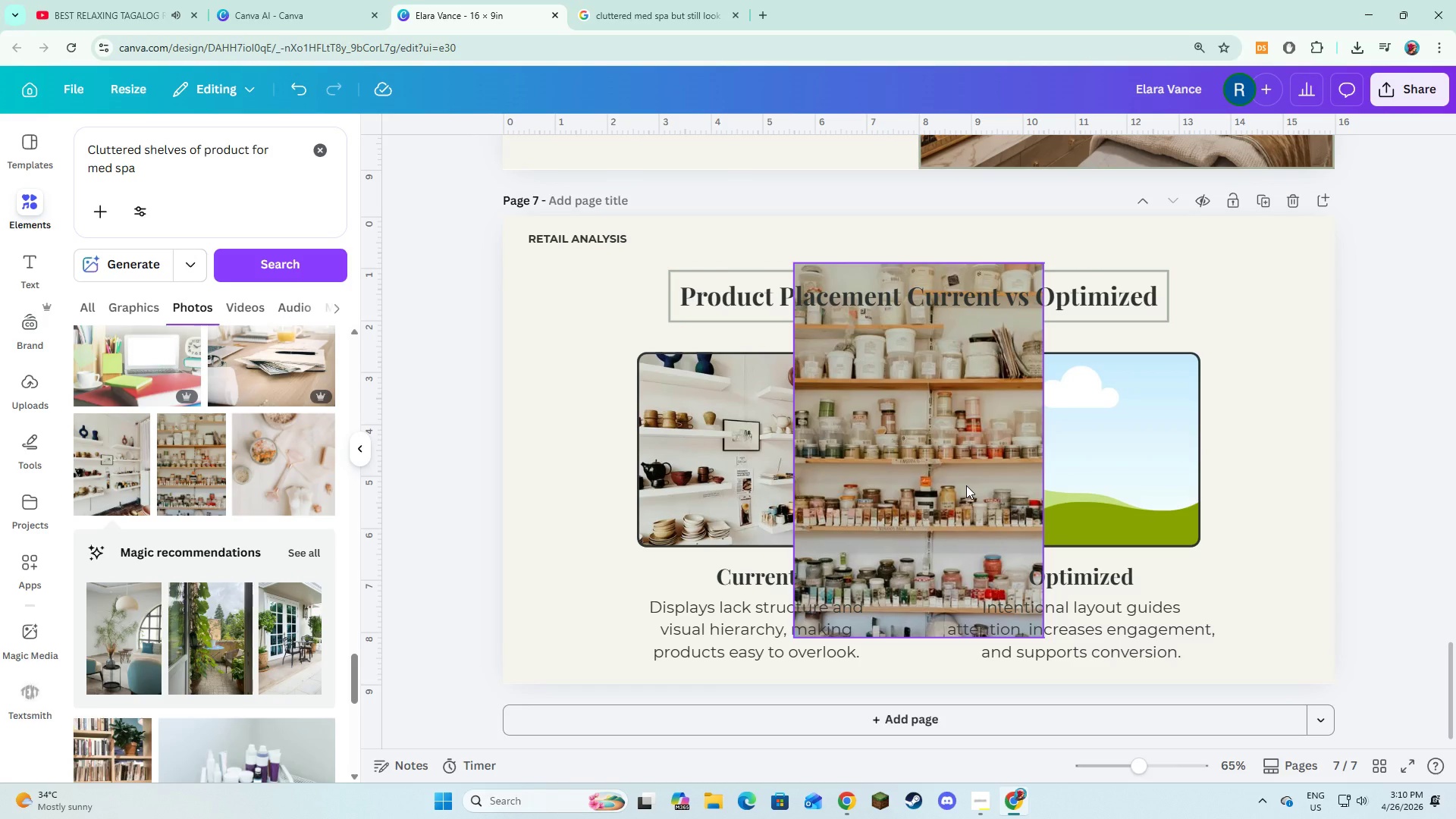 
left_click([966, 485])
 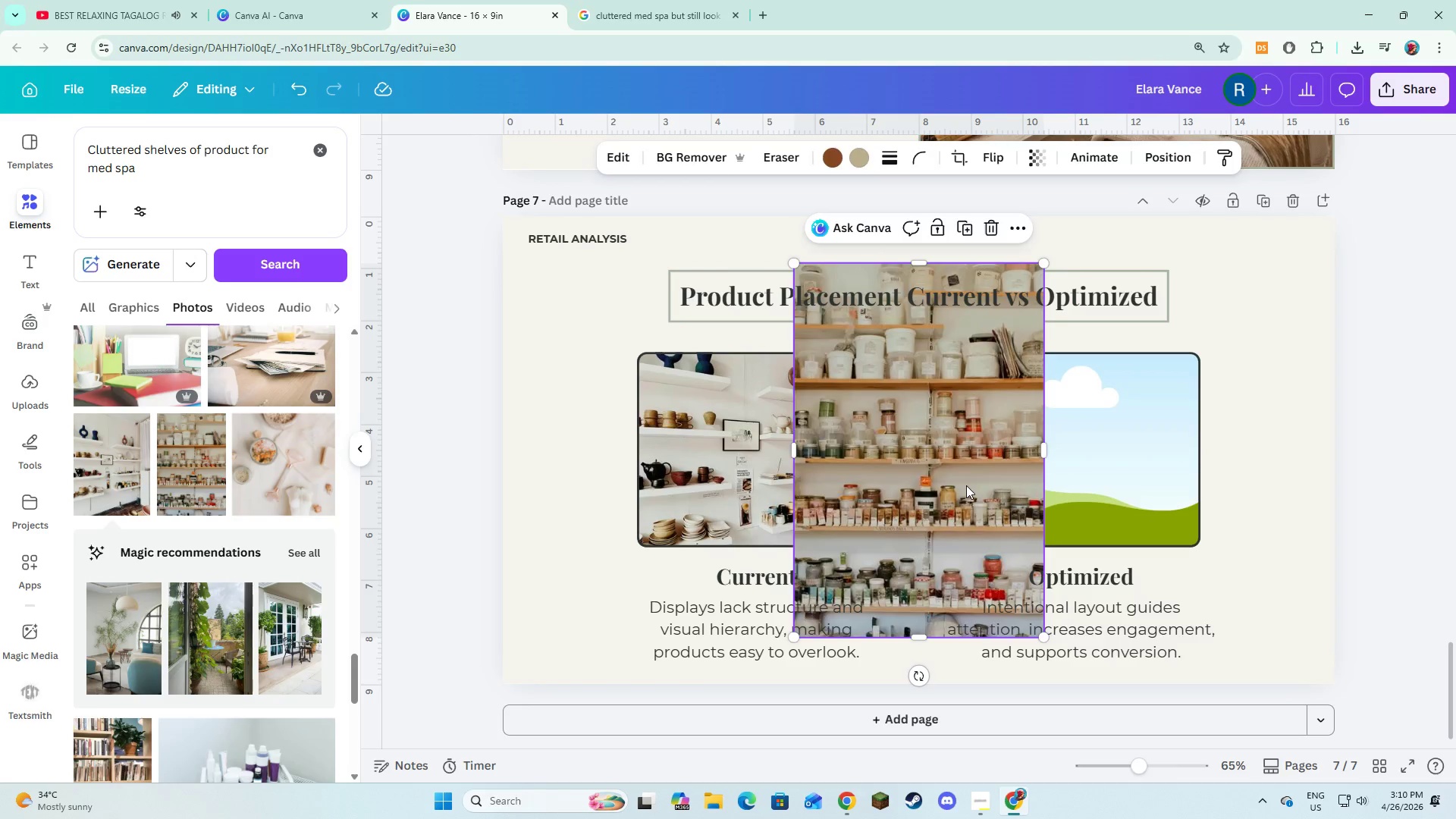 
key(Backspace)
 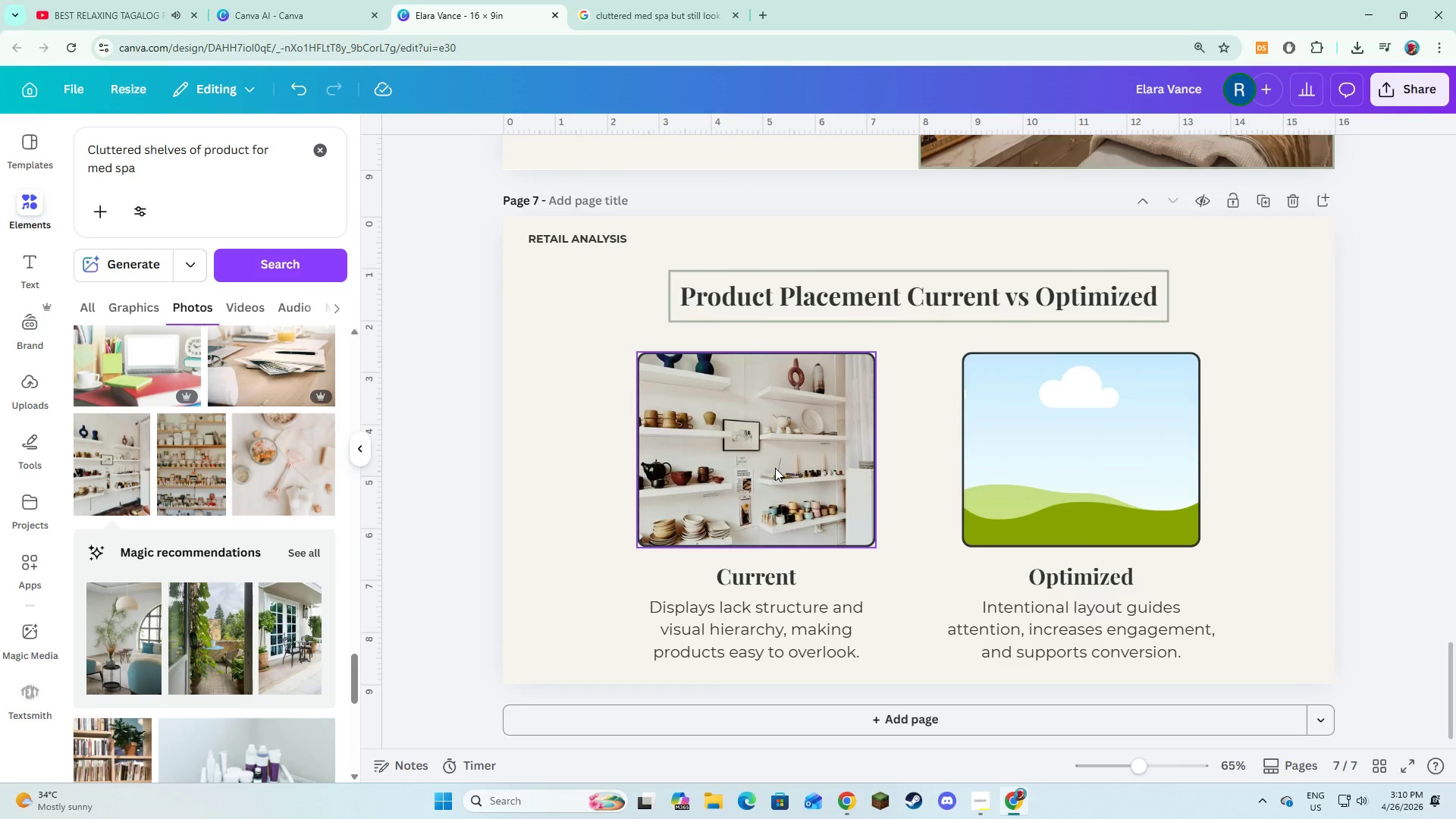 
double_click([775, 468])
 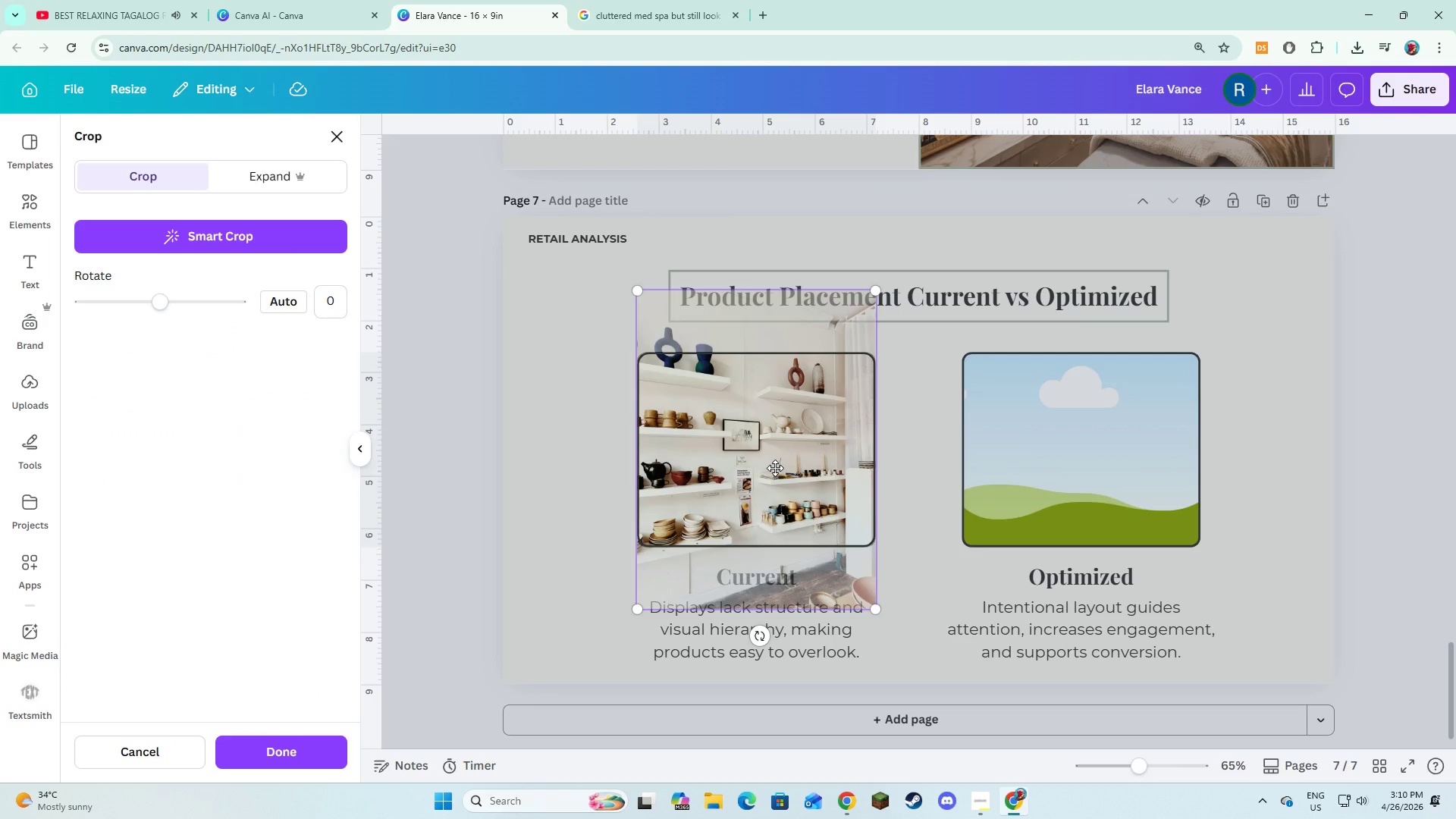 
right_click([775, 468])
 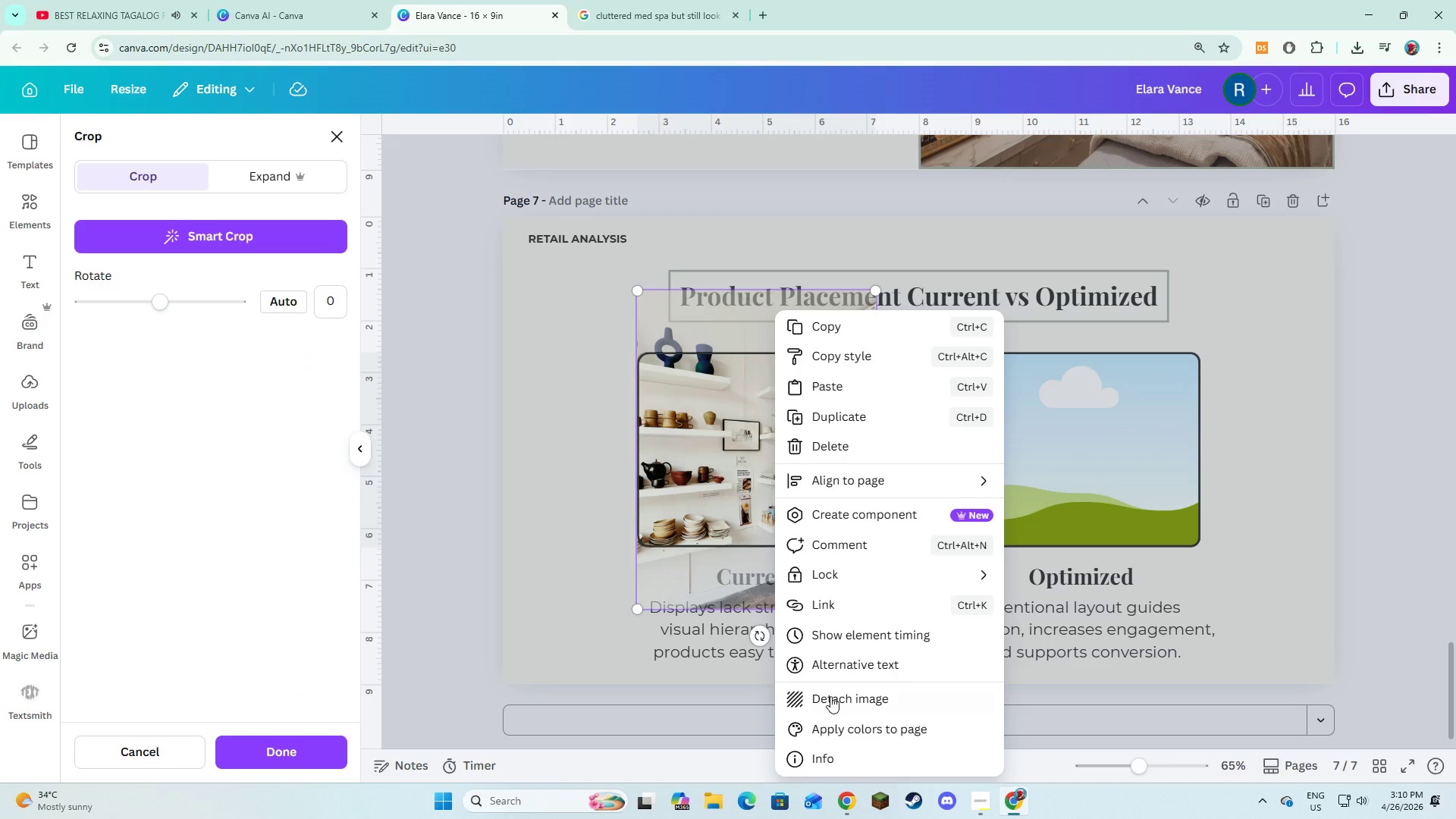 
left_click([834, 698])
 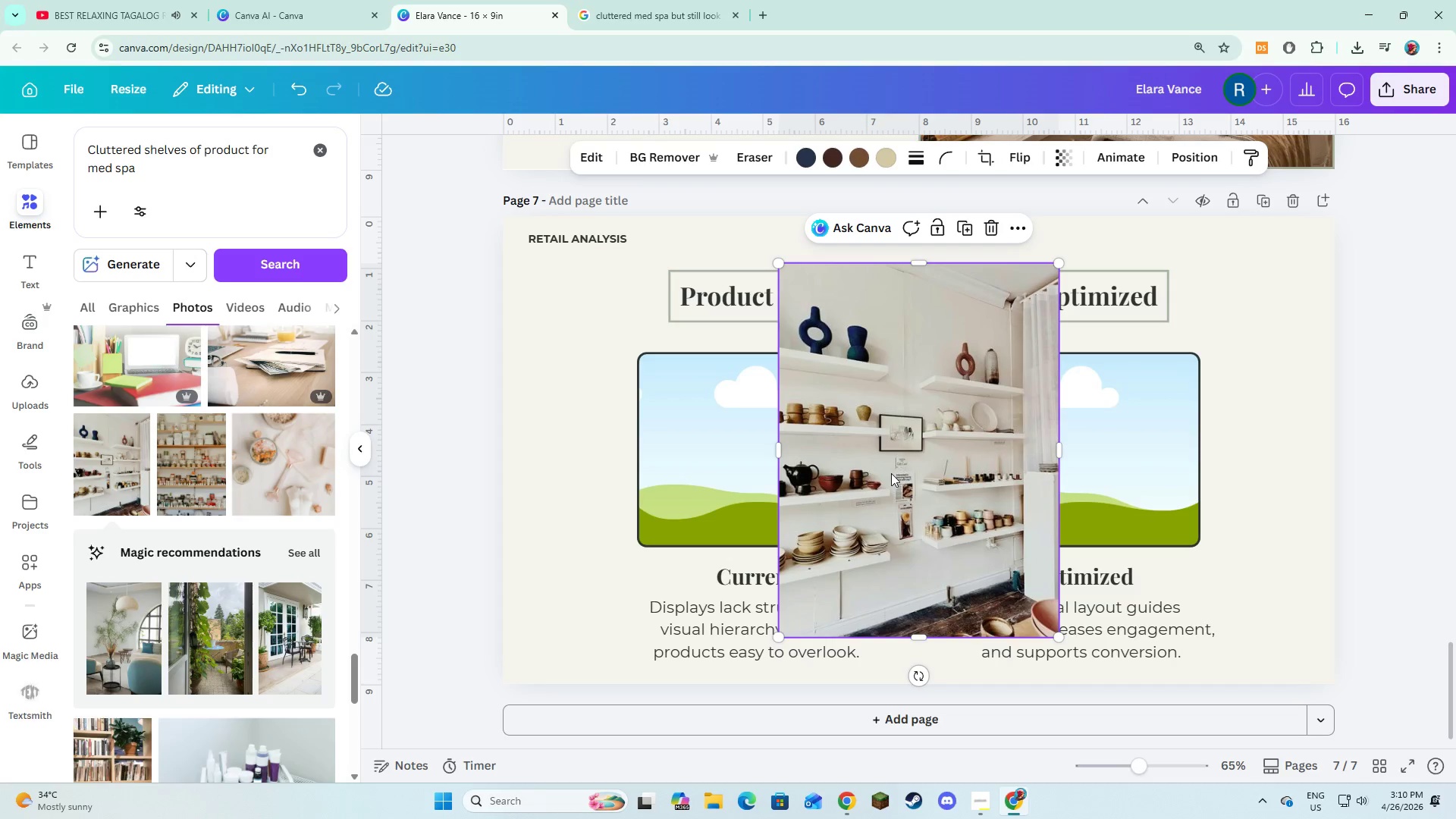 
left_click([891, 473])
 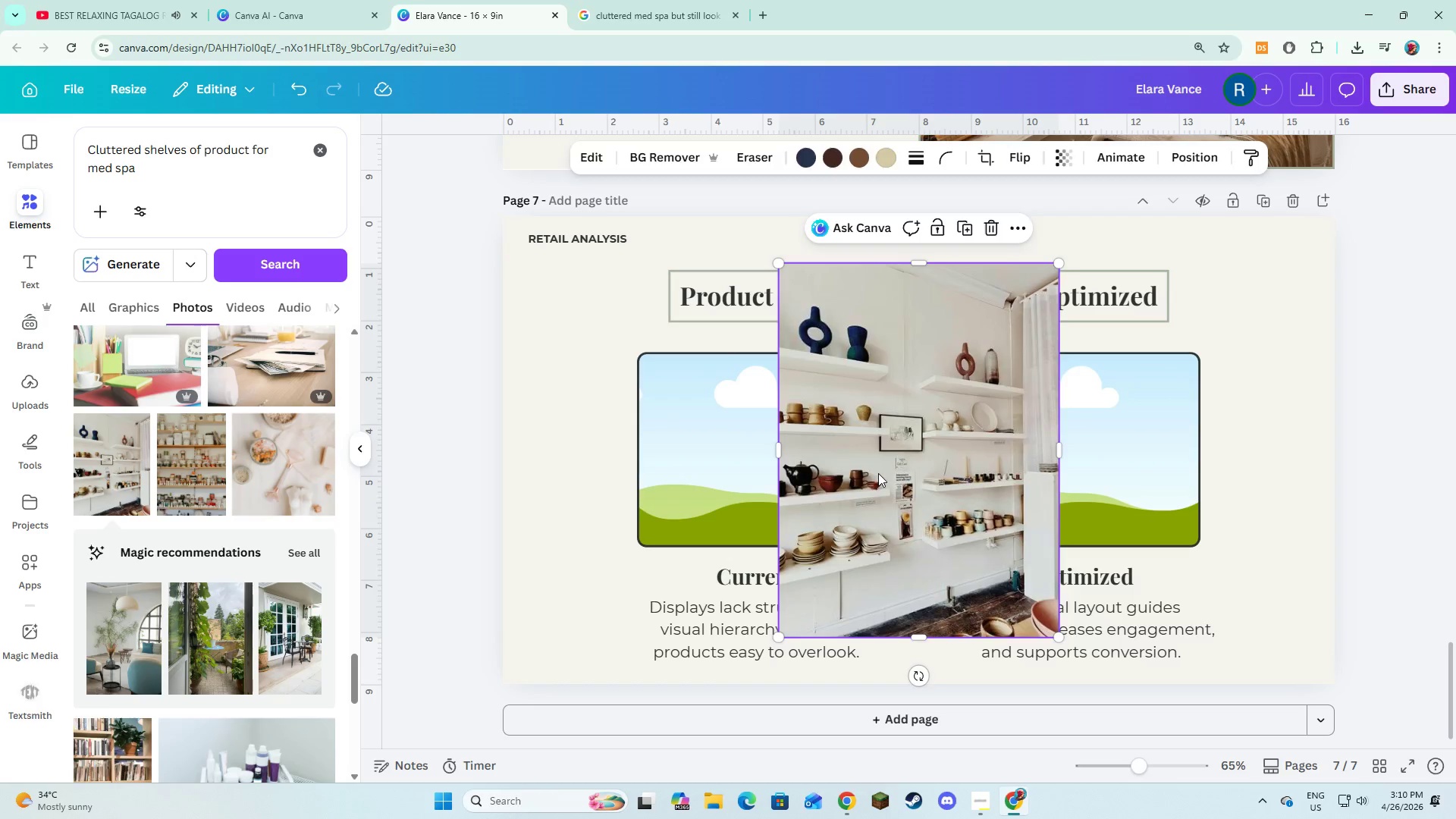 
key(Backspace)
 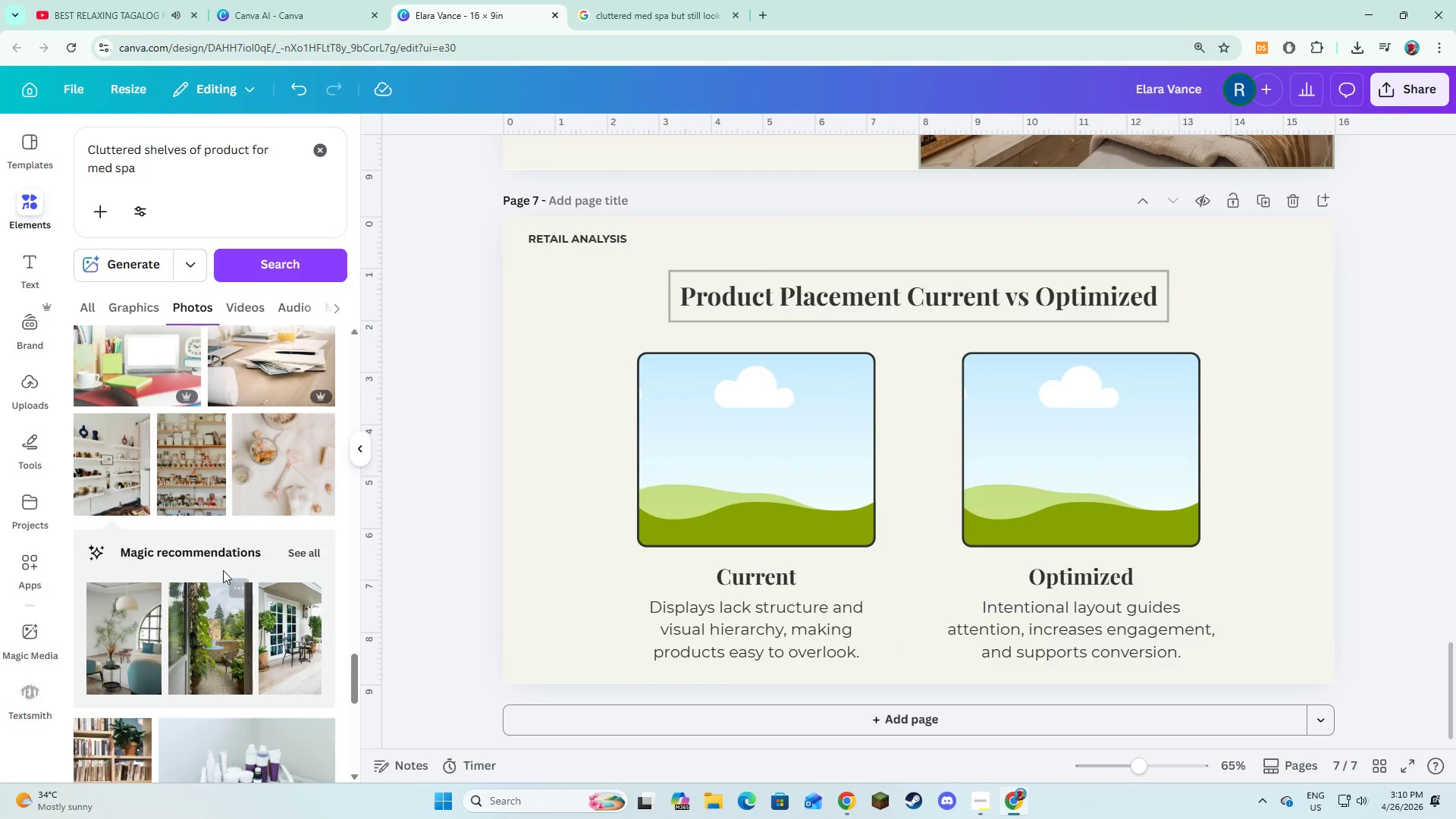 
scroll: coordinate [226, 570], scroll_direction: down, amount: 6.0
 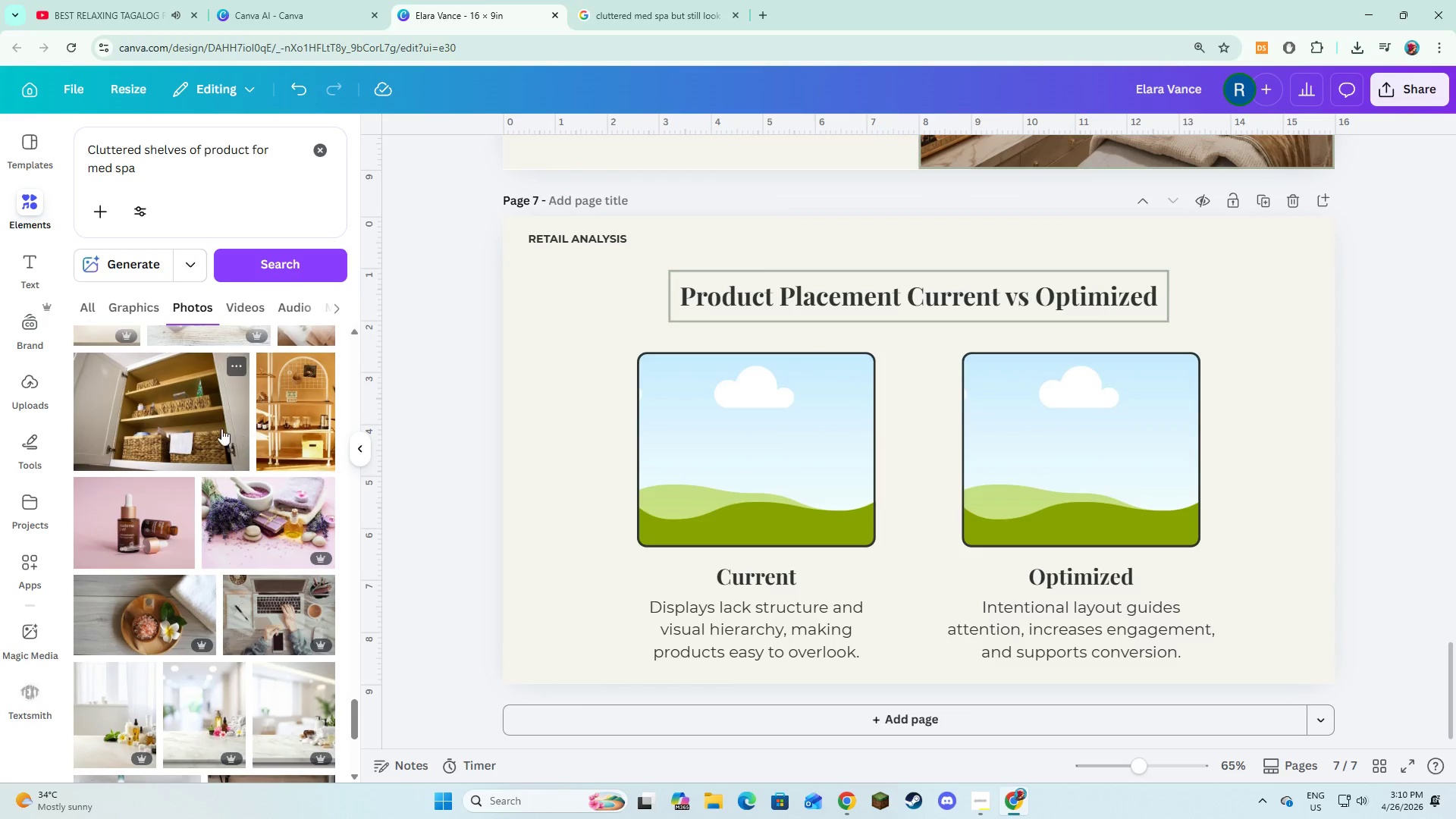 
left_click([322, 0])
 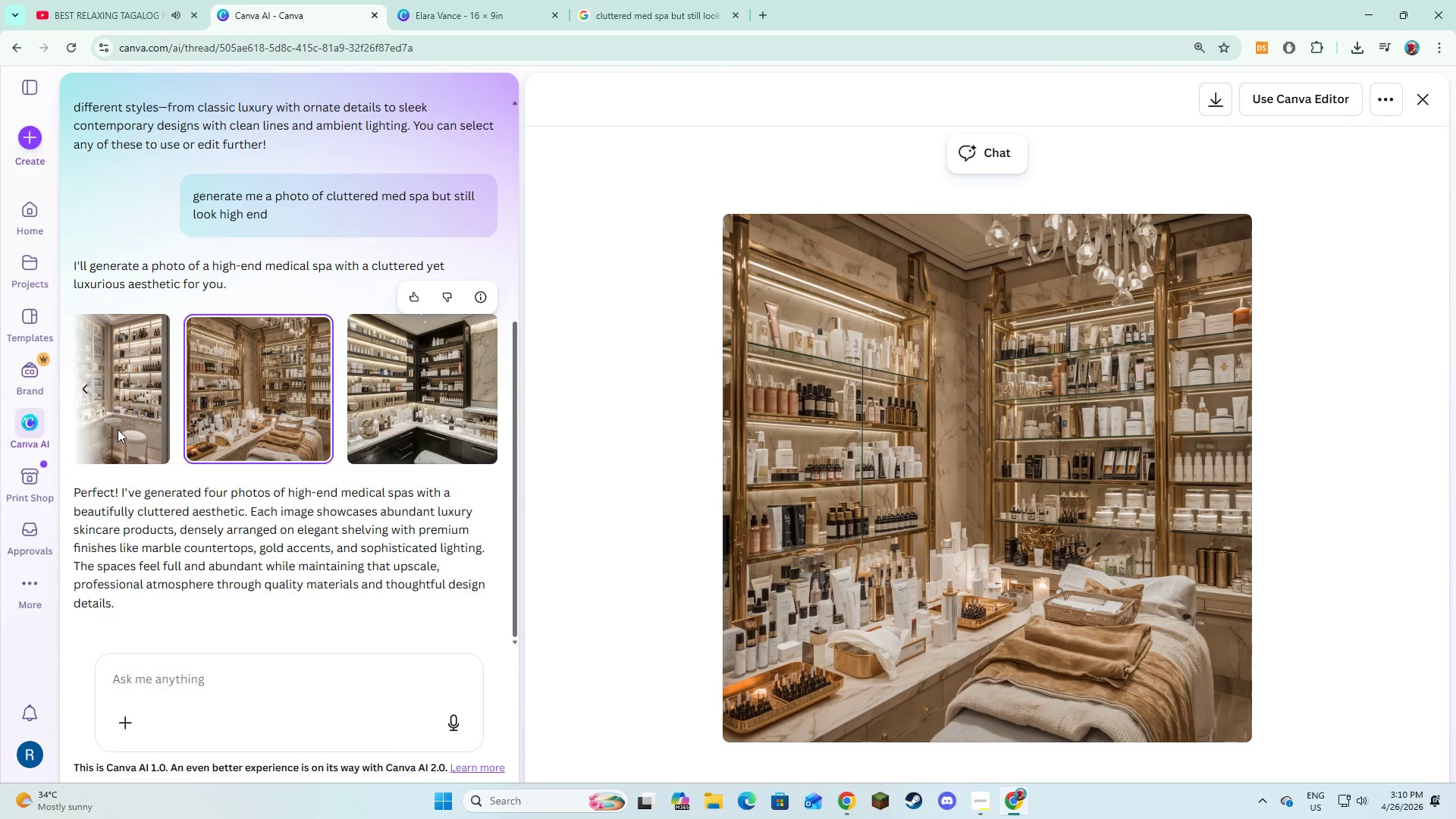 
left_click([83, 395])
 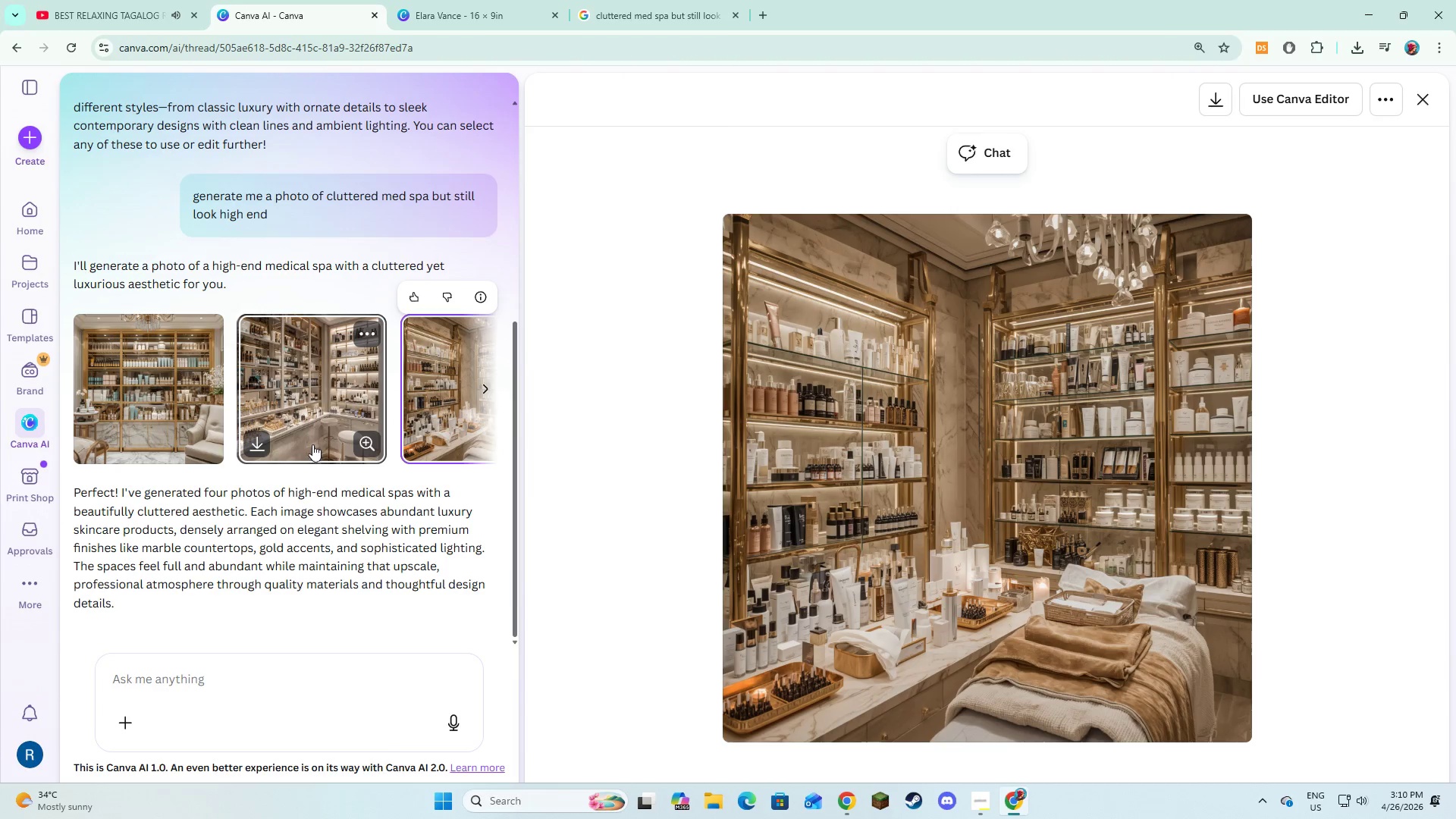 
left_click([306, 409])
 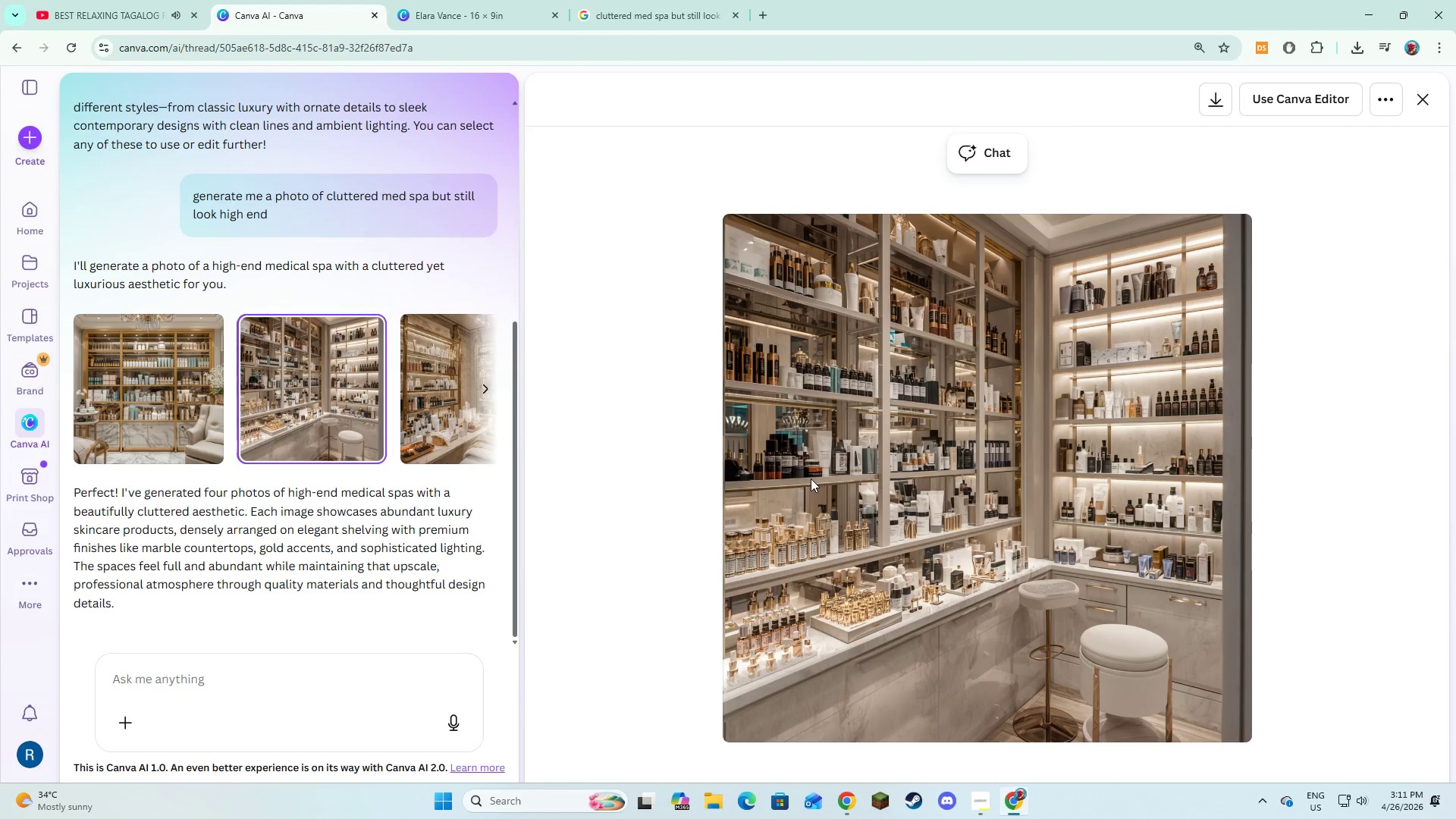 
mouse_move([493, 405])
 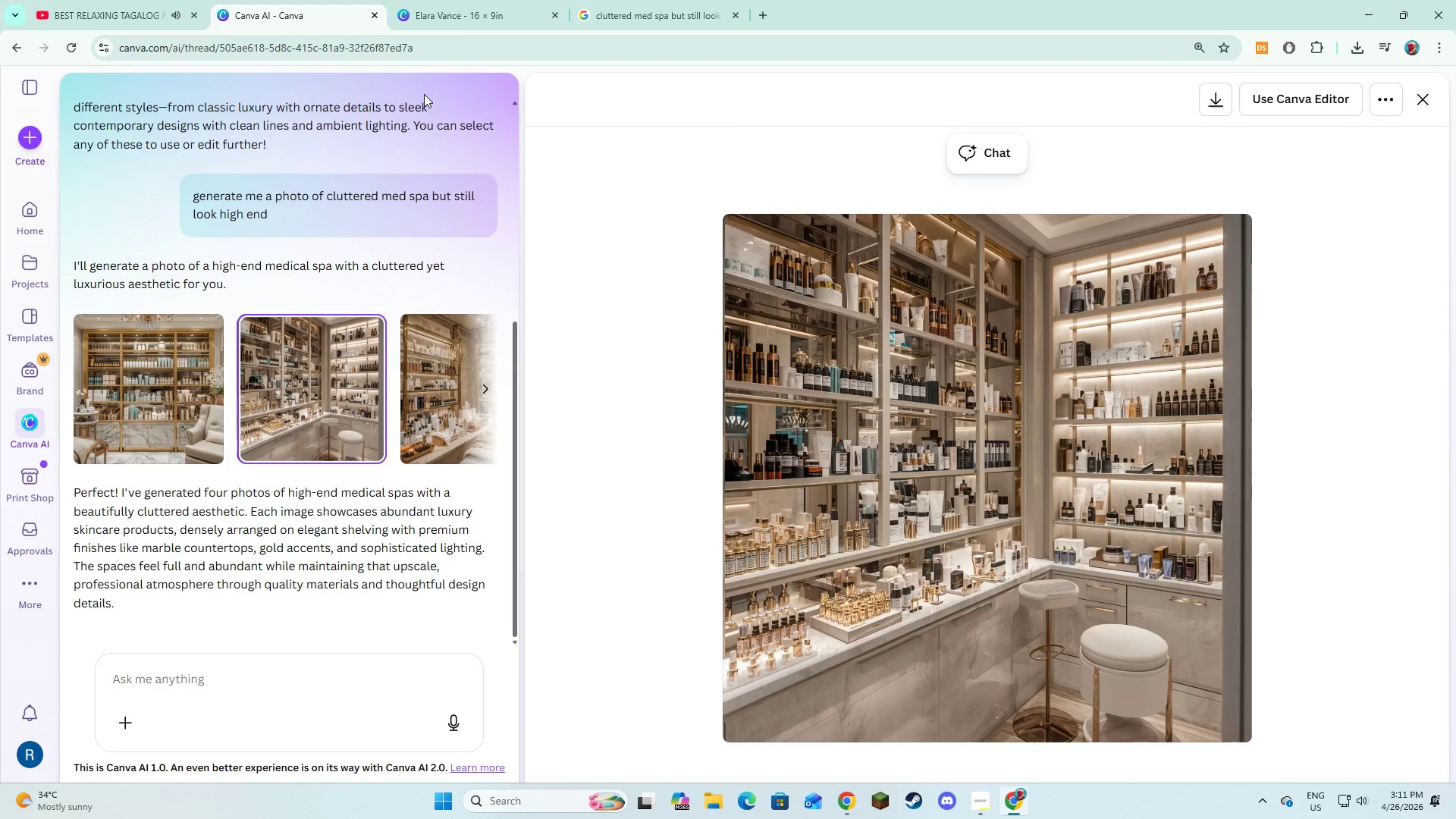 
key(Alt+AltLeft)
 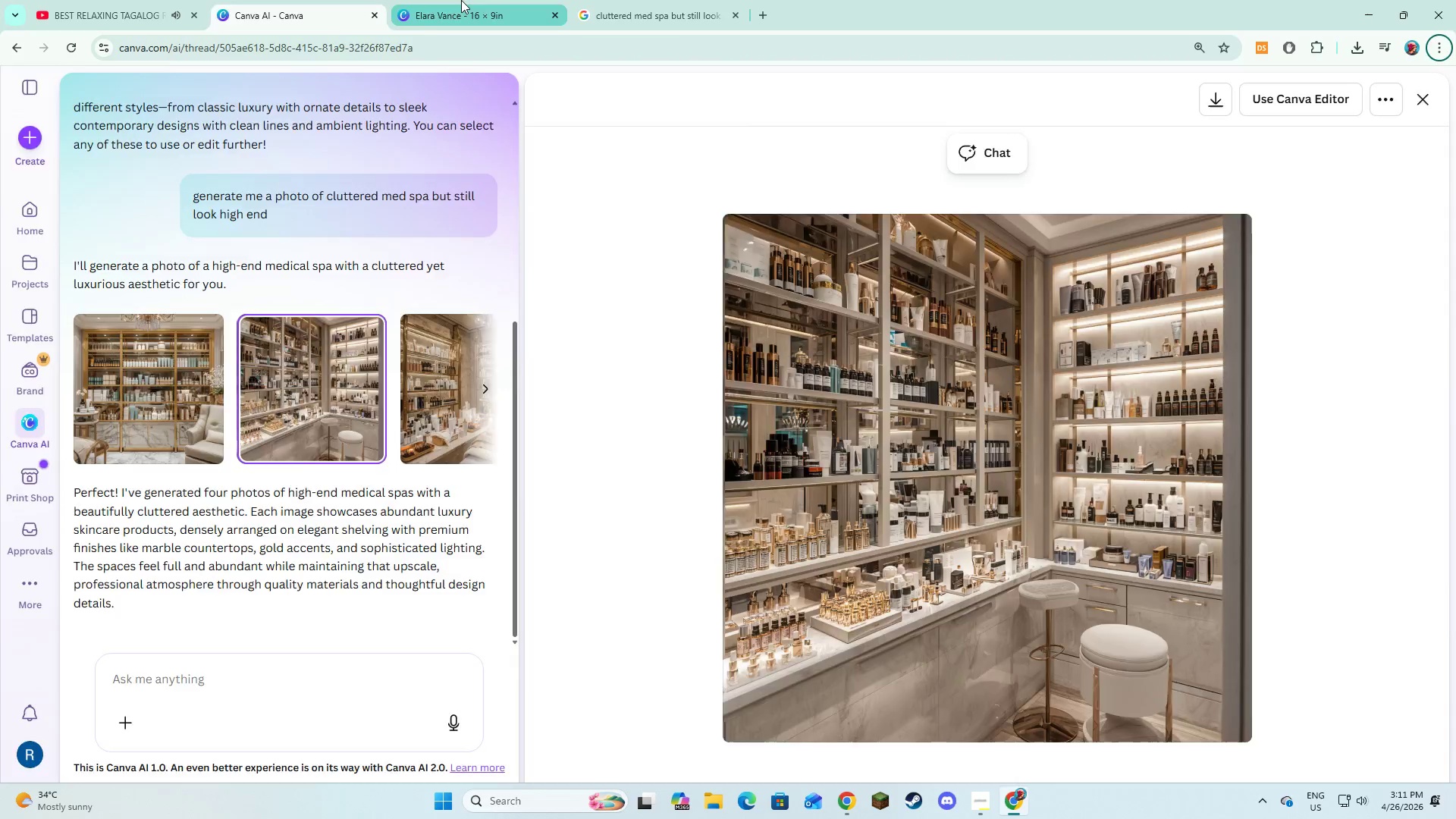 
left_click([461, 0])
 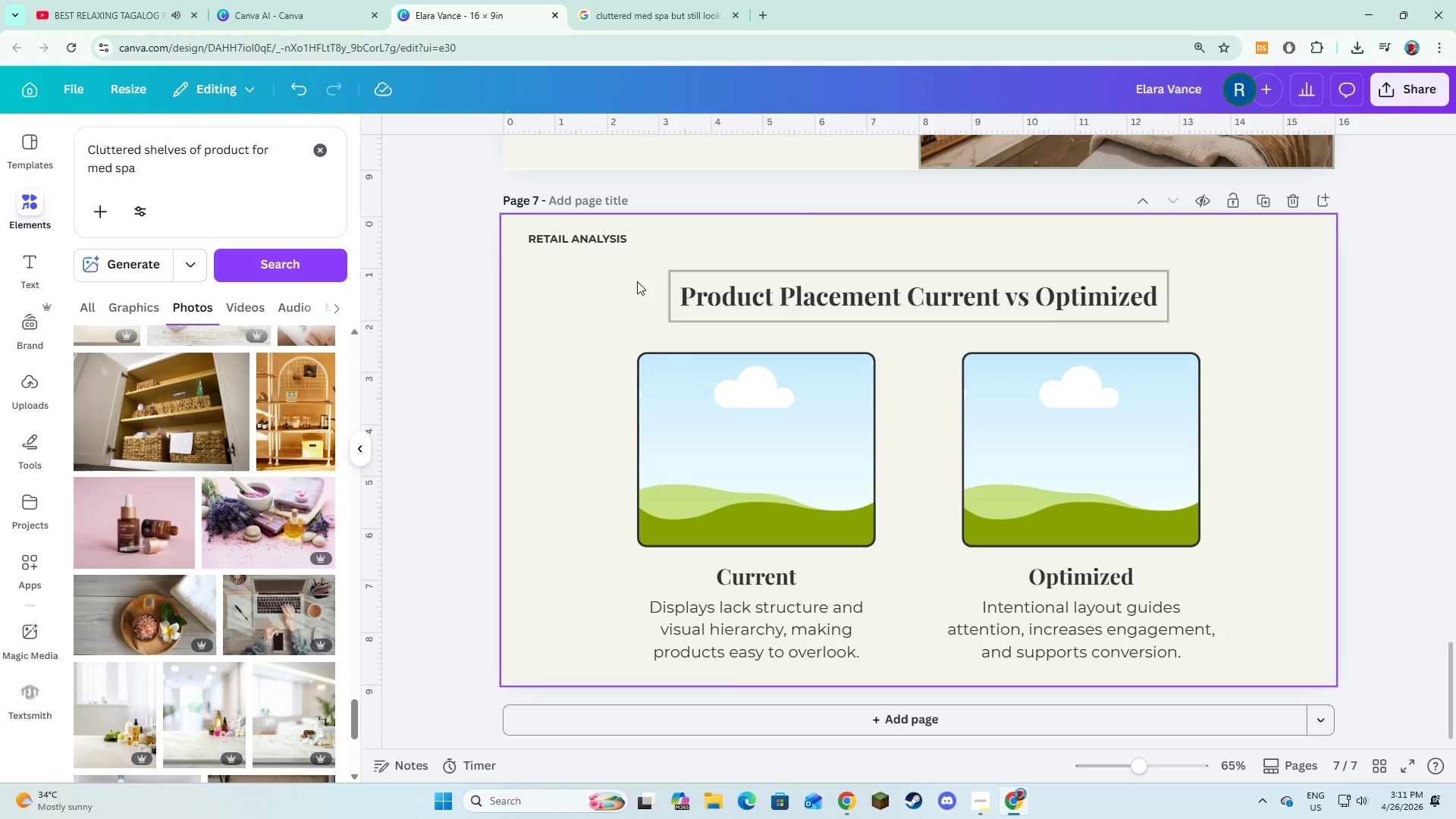 
scroll: coordinate [659, 318], scroll_direction: up, amount: 5.0
 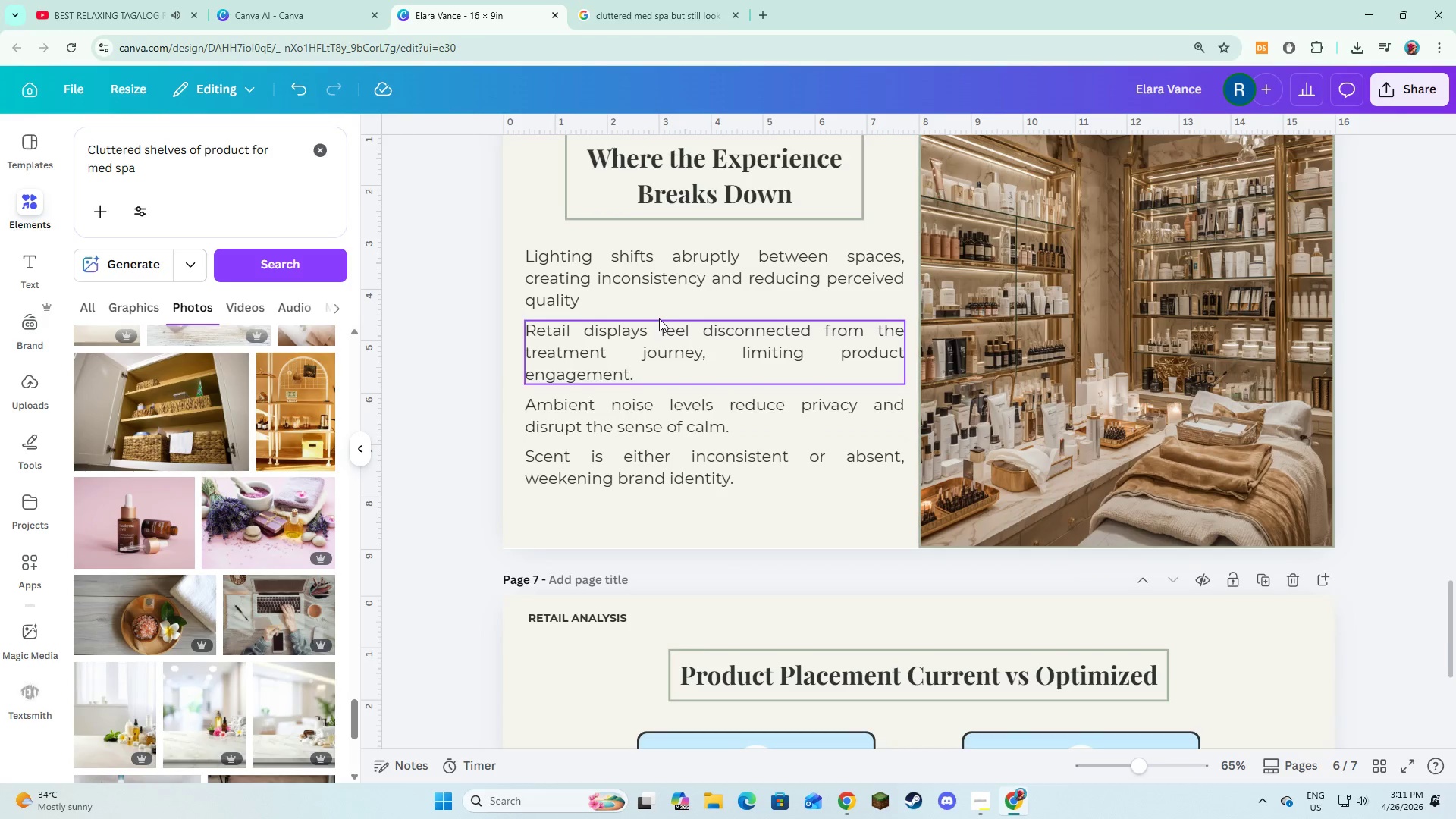 
scroll: coordinate [659, 318], scroll_direction: down, amount: 4.0
 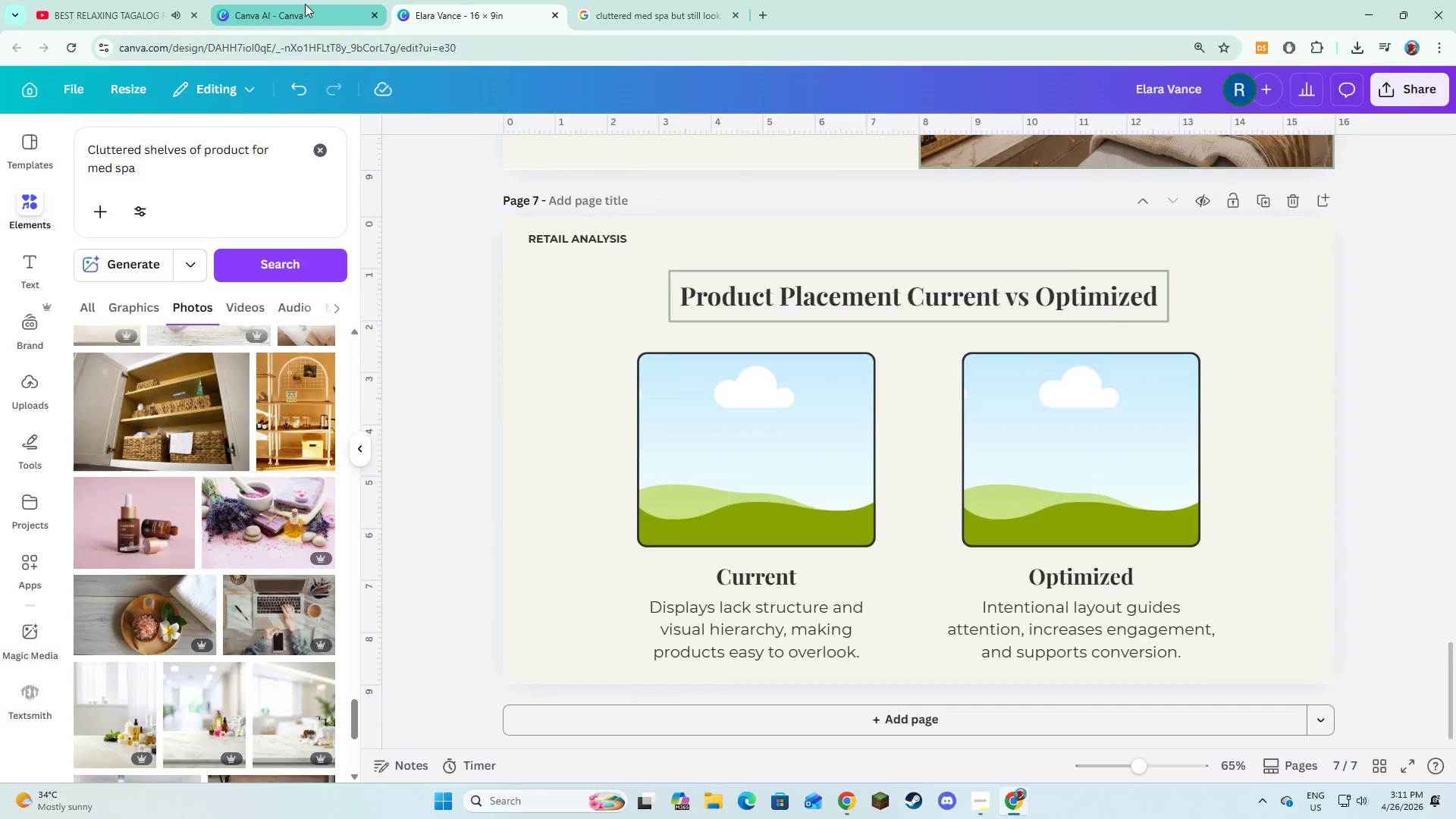 
left_click([304, 2])
 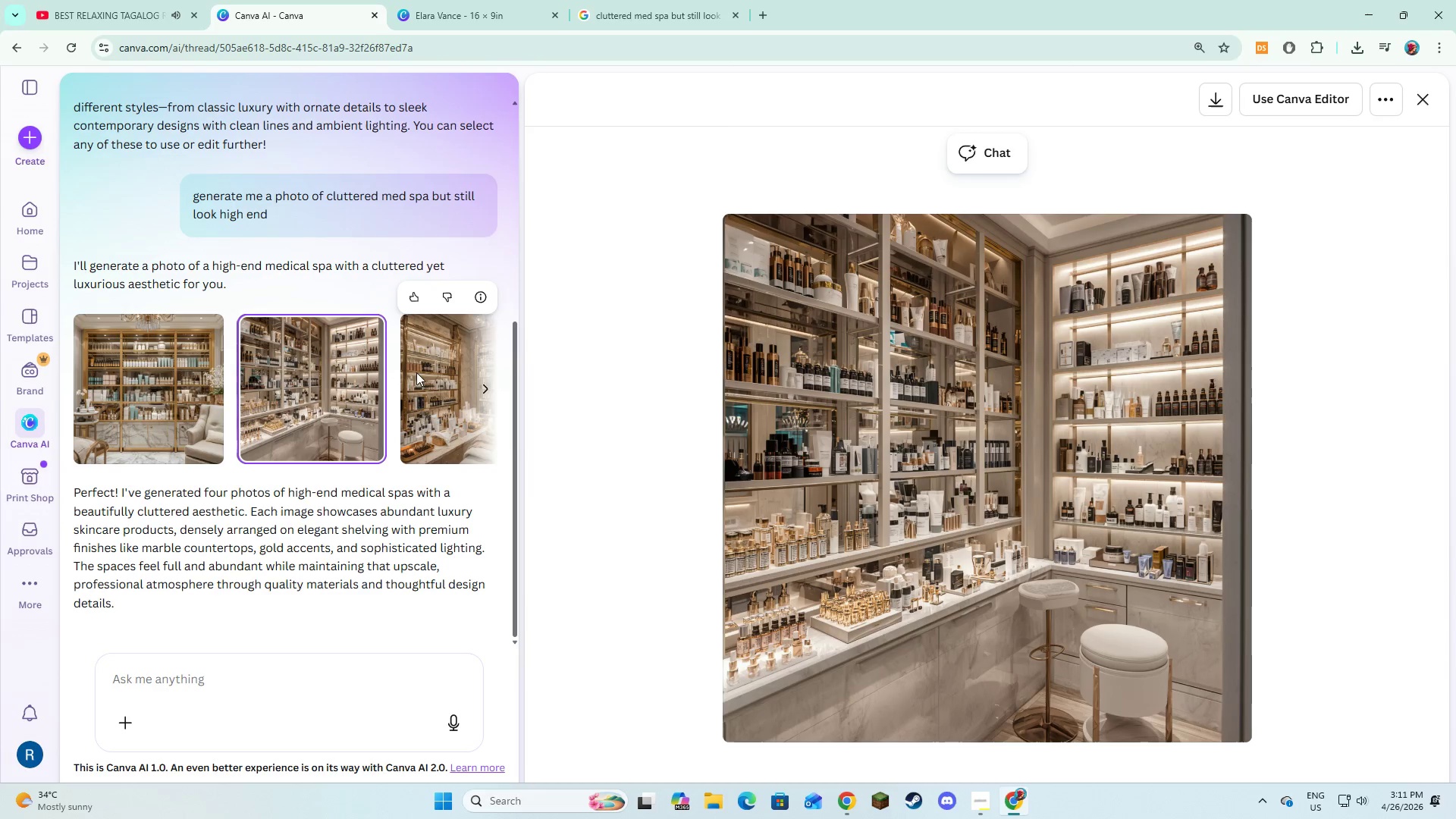 
mouse_move([355, 407])
 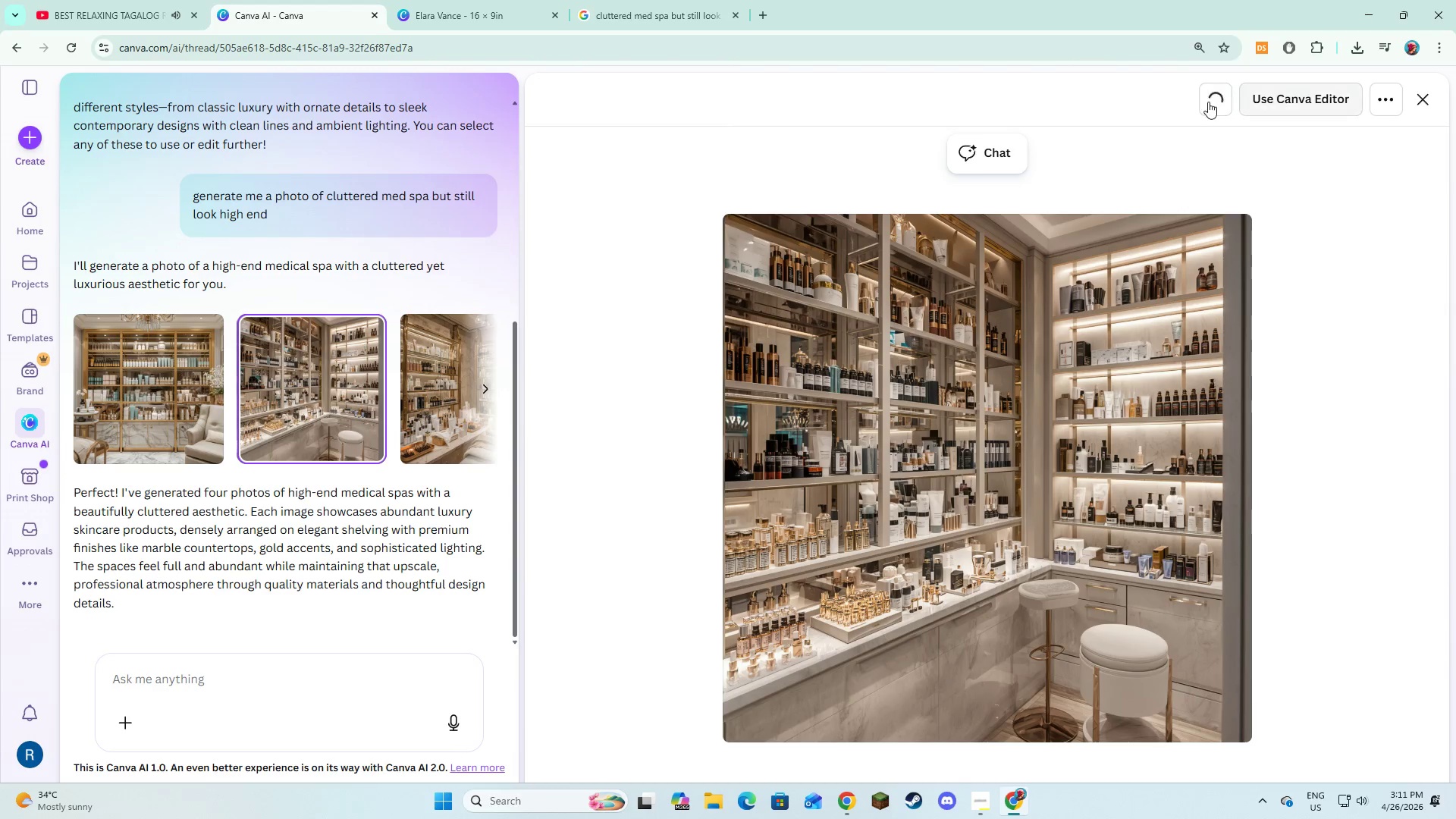 
left_click([448, 0])
 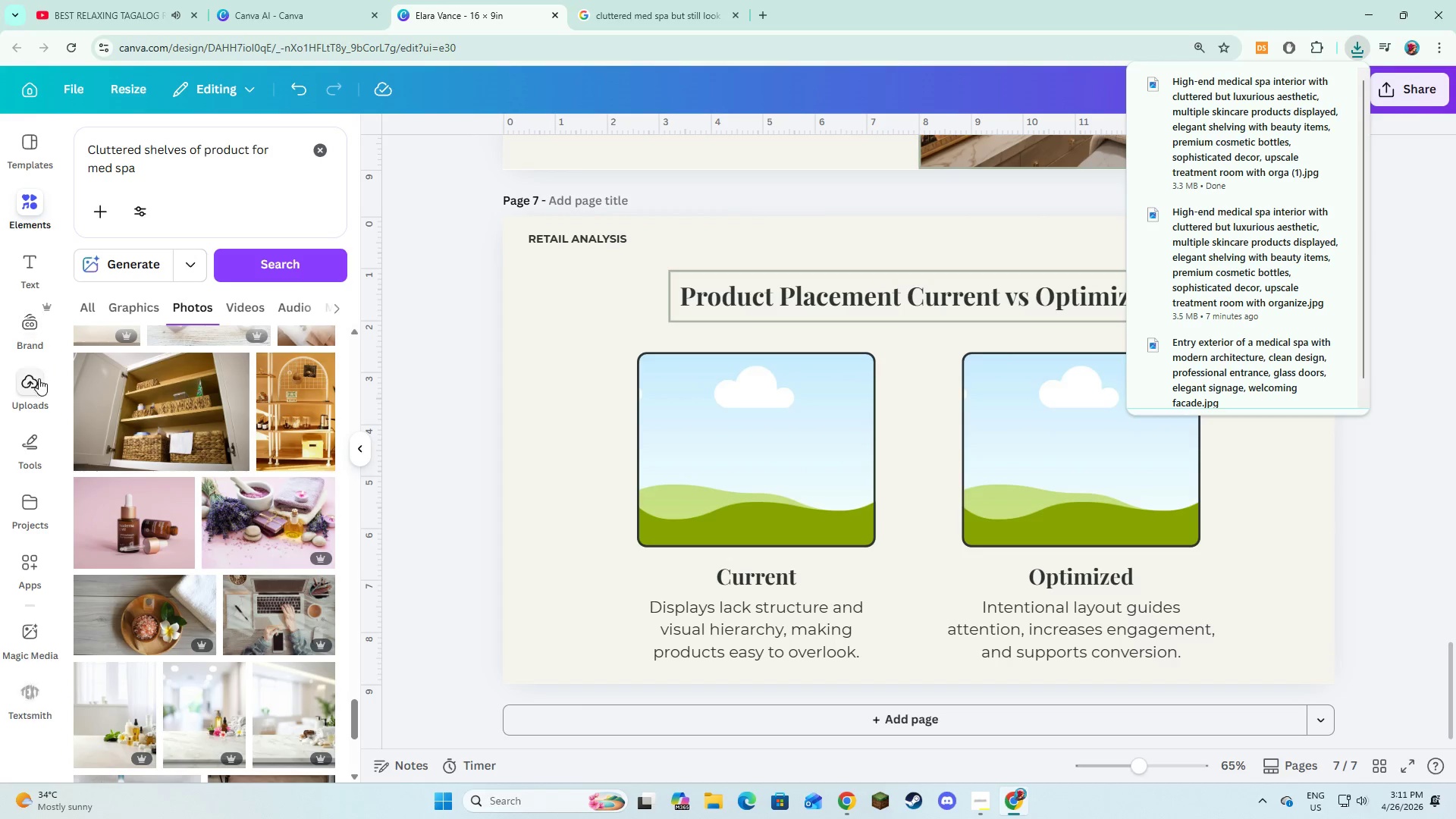 
wait(10.94)
 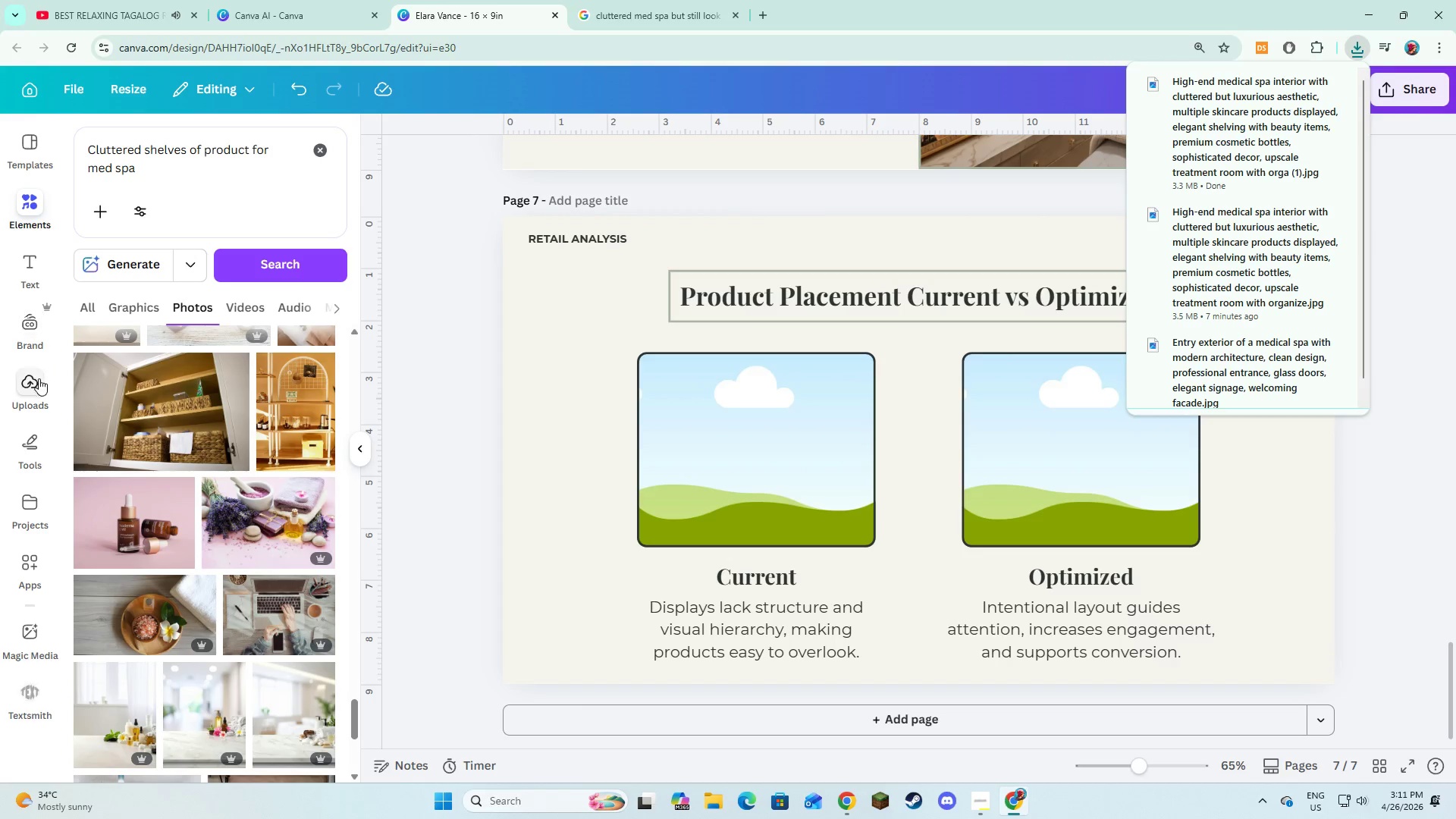 
left_click([39, 395])
 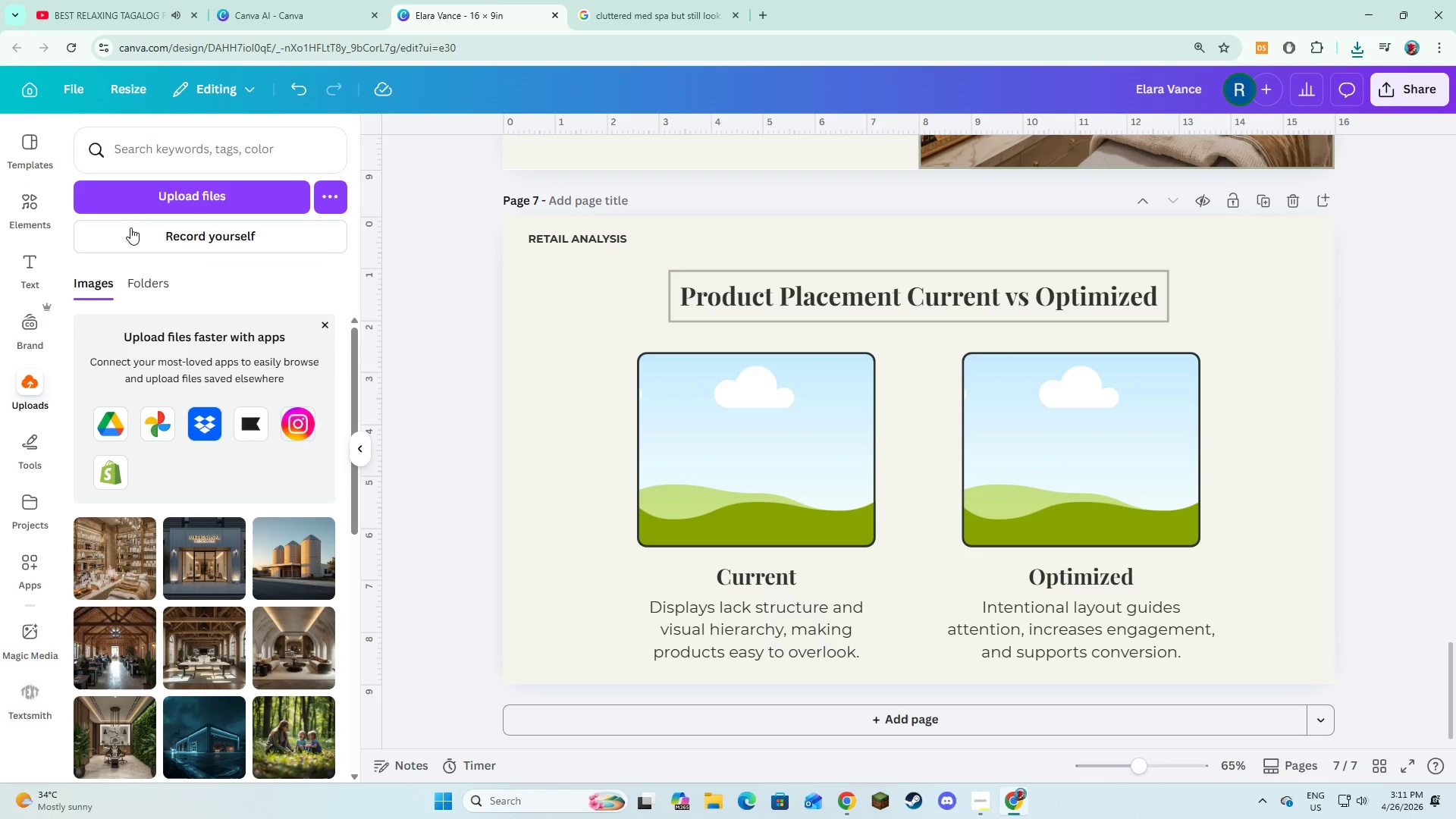 
left_click([133, 216])
 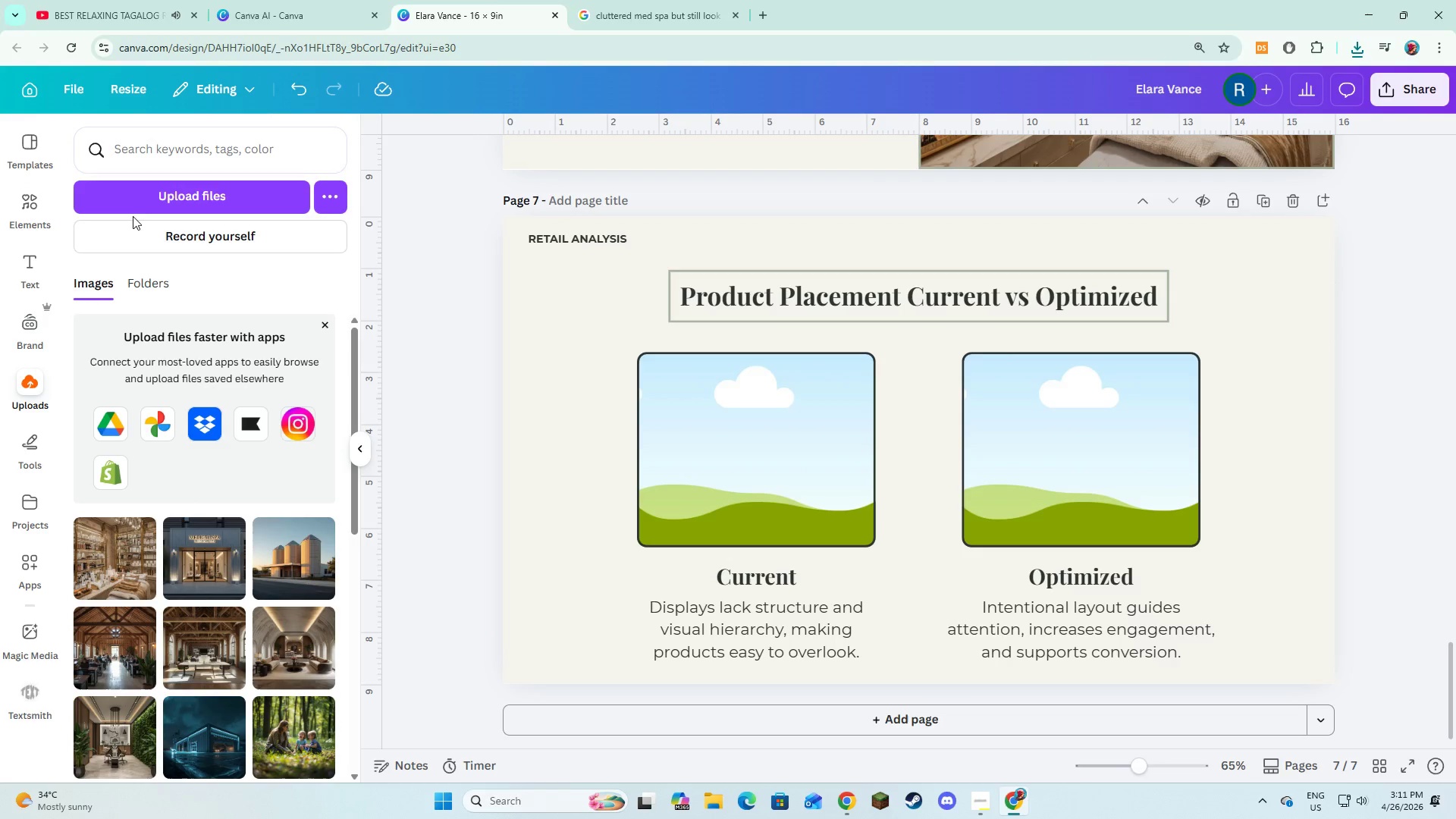 
left_click([145, 188])
 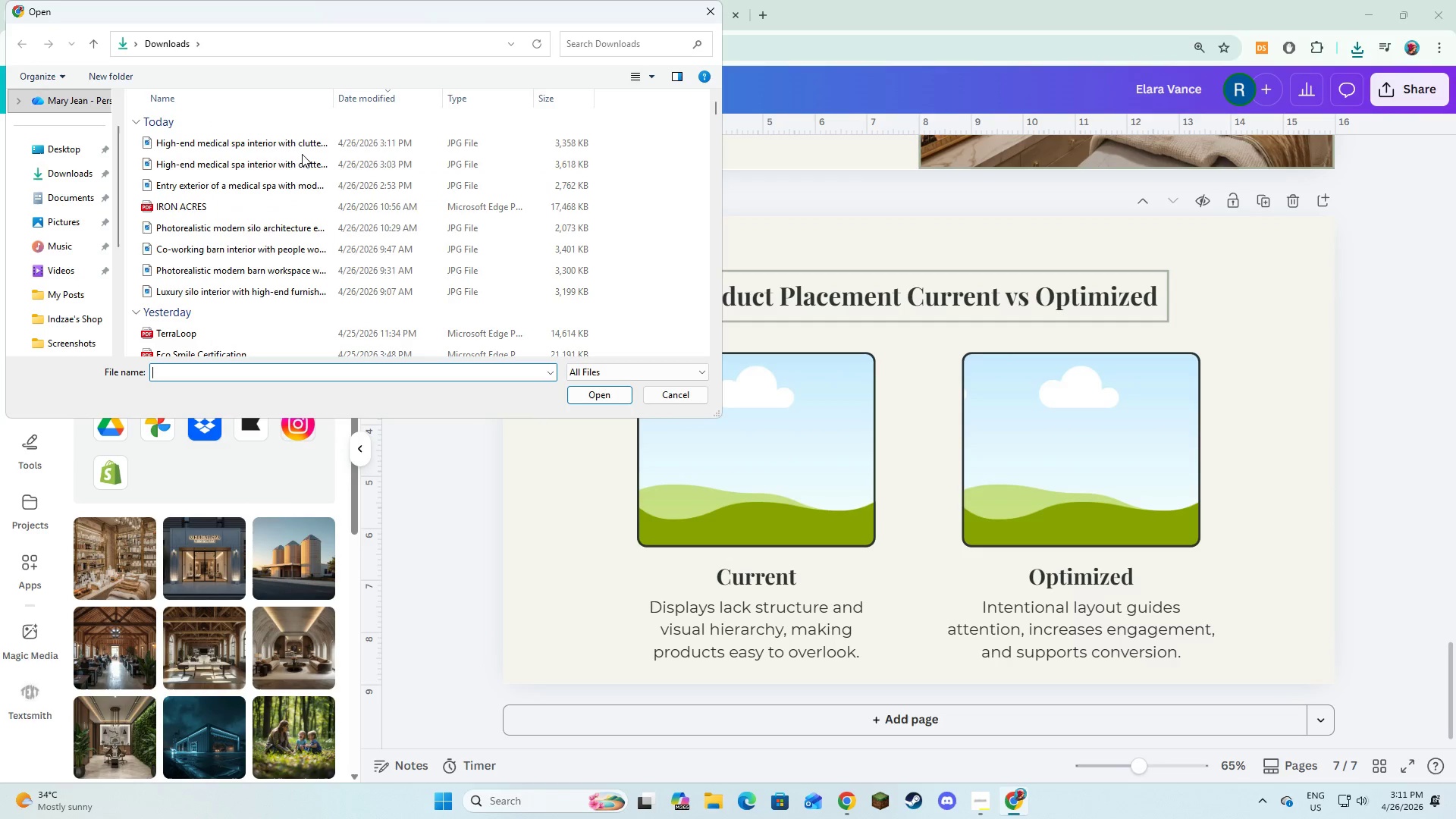 
left_click([306, 146])
 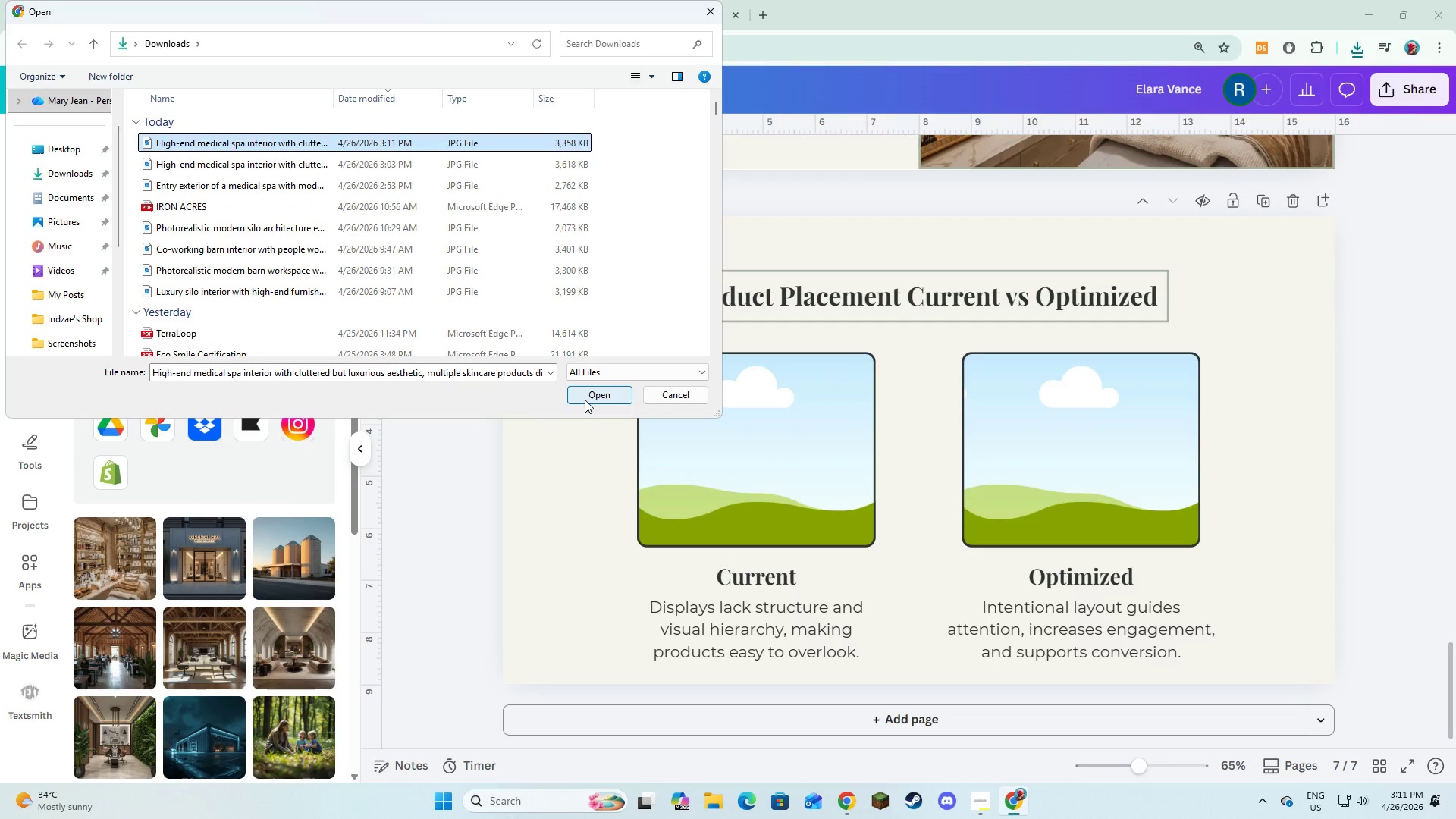 
left_click([585, 400])
 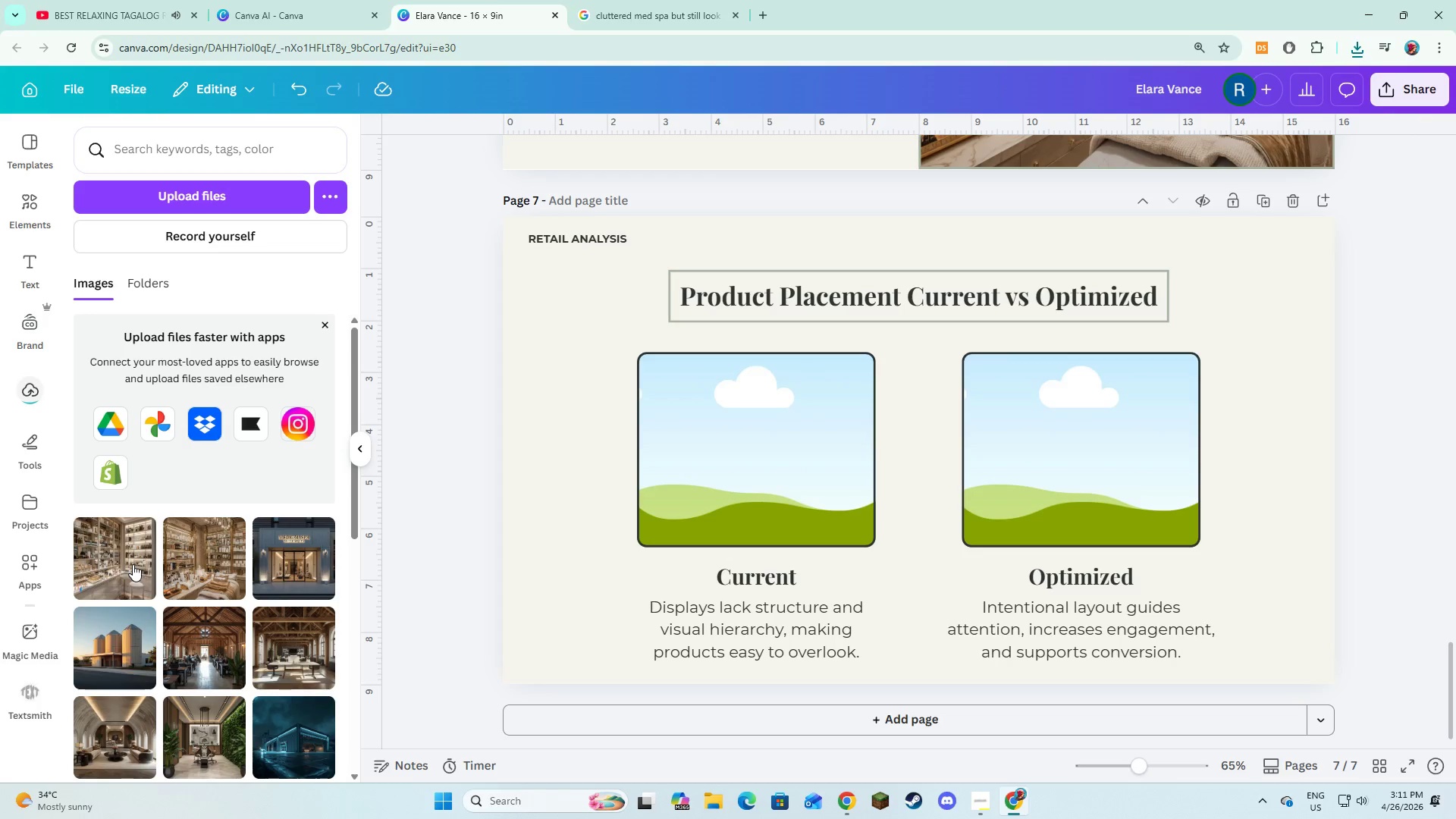 
left_click([128, 576])
 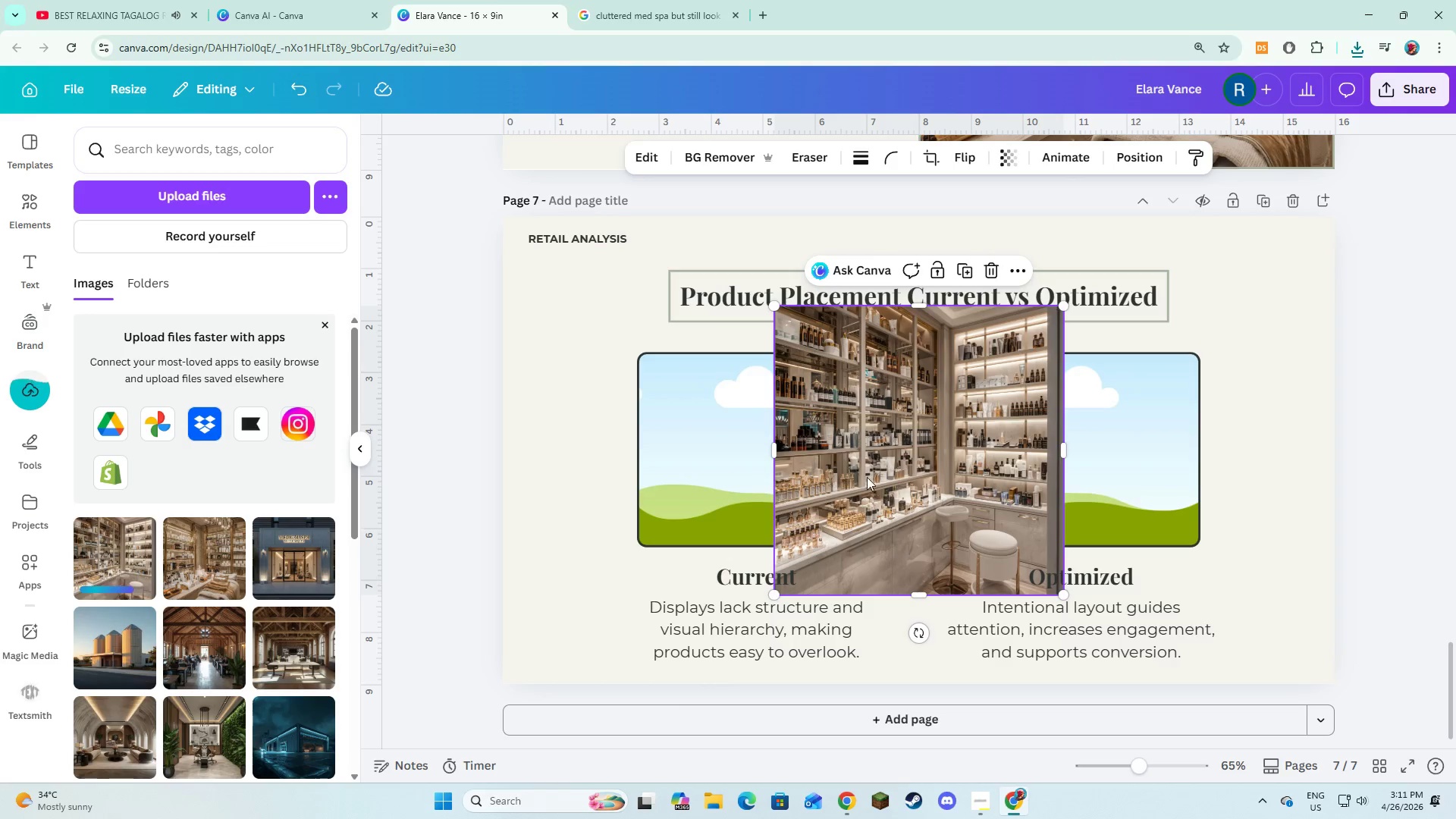 
left_click_drag(start_coordinate=[875, 478], to_coordinate=[758, 485])
 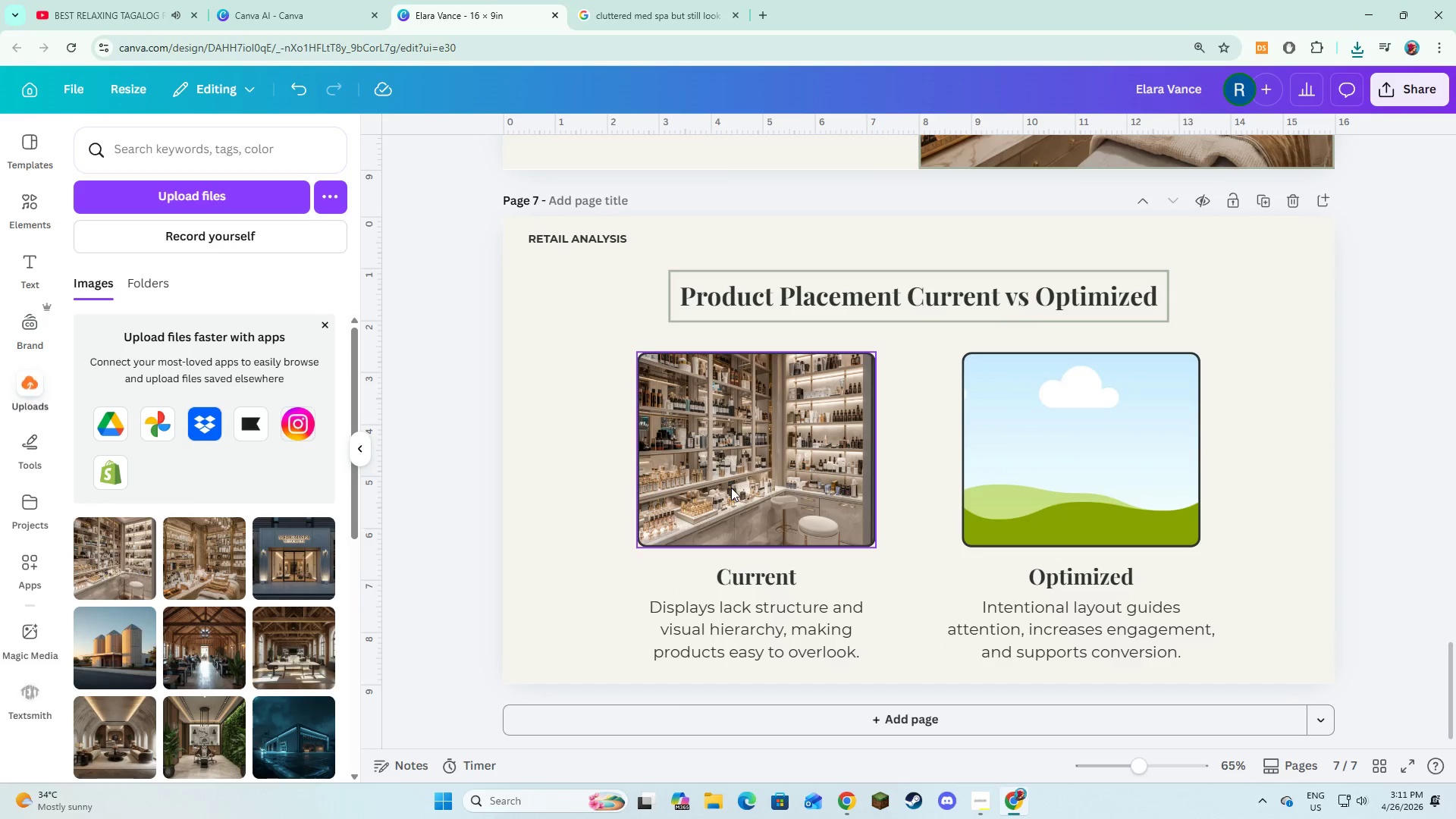 
wait(8.09)
 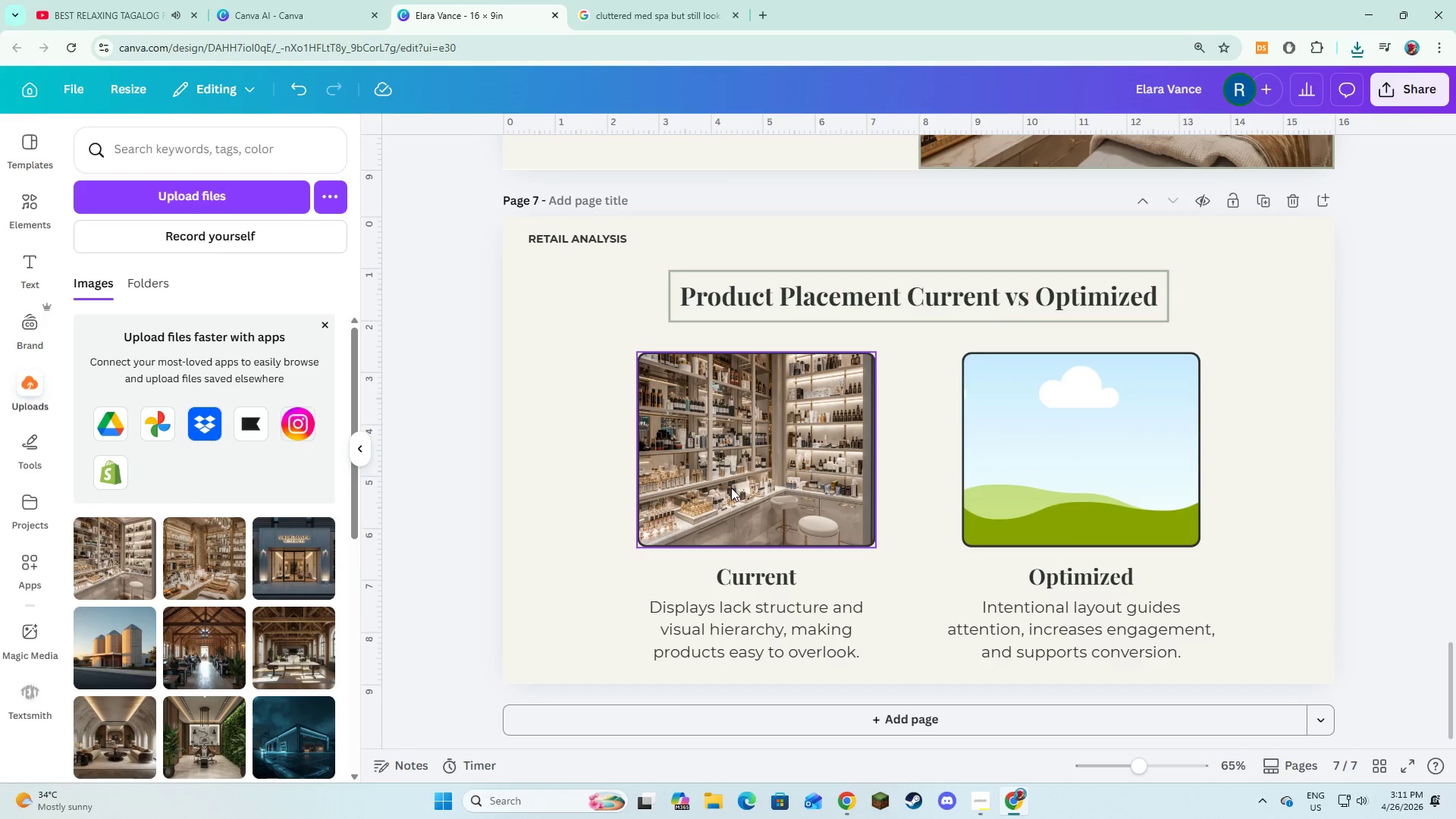 
left_click([28, 246])
 